 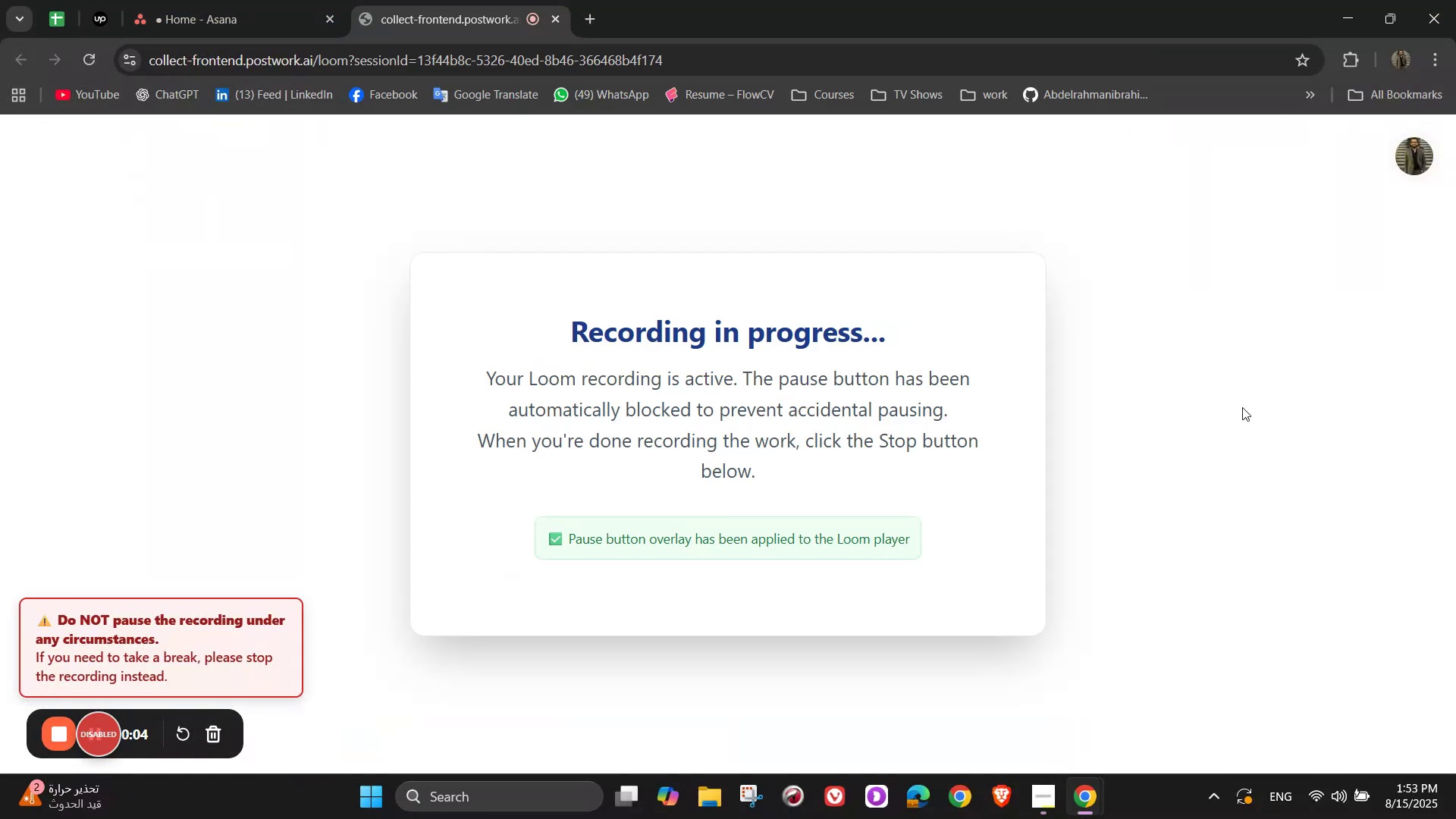 
left_click([224, 0])
 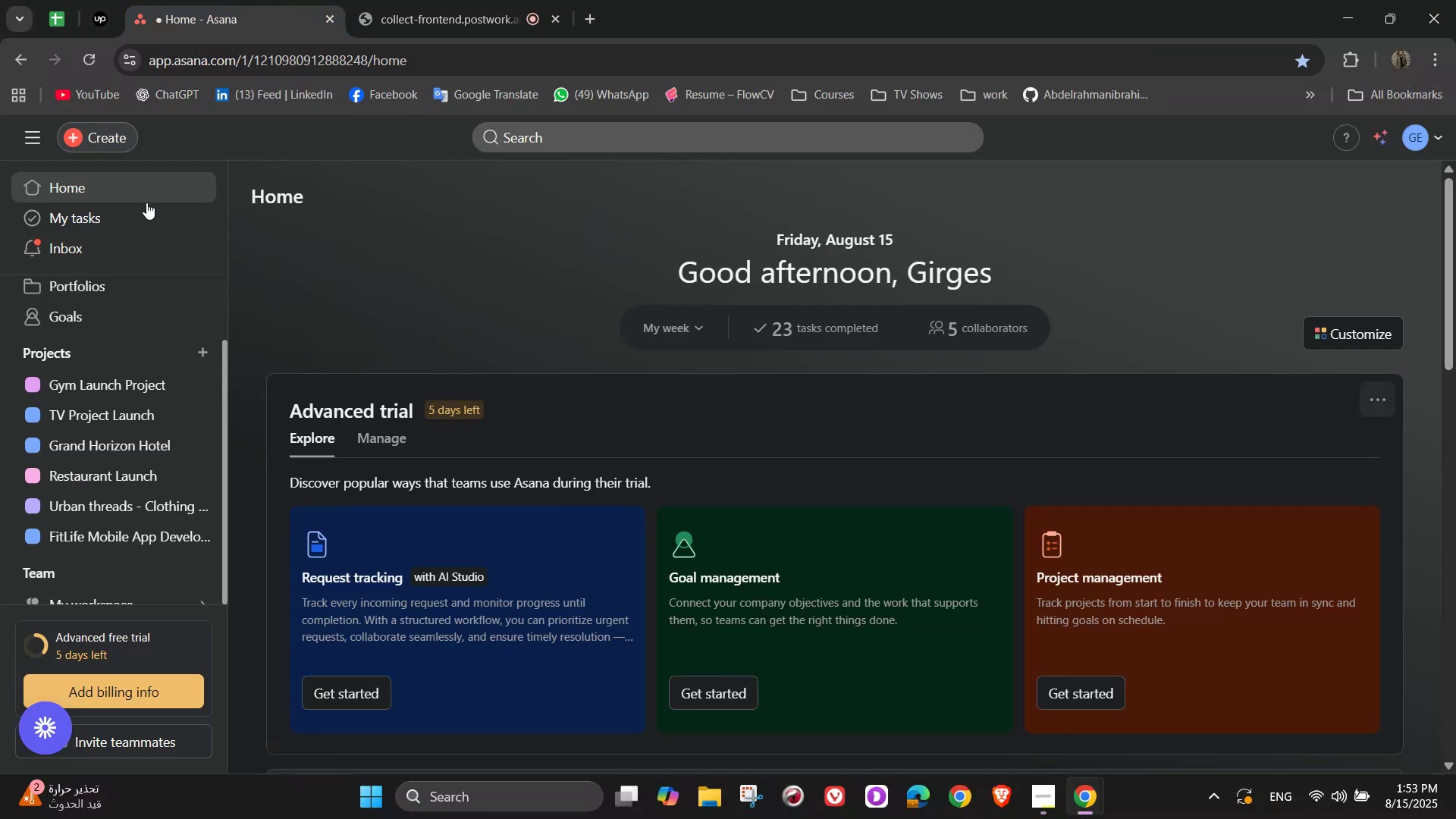 
left_click([93, 132])
 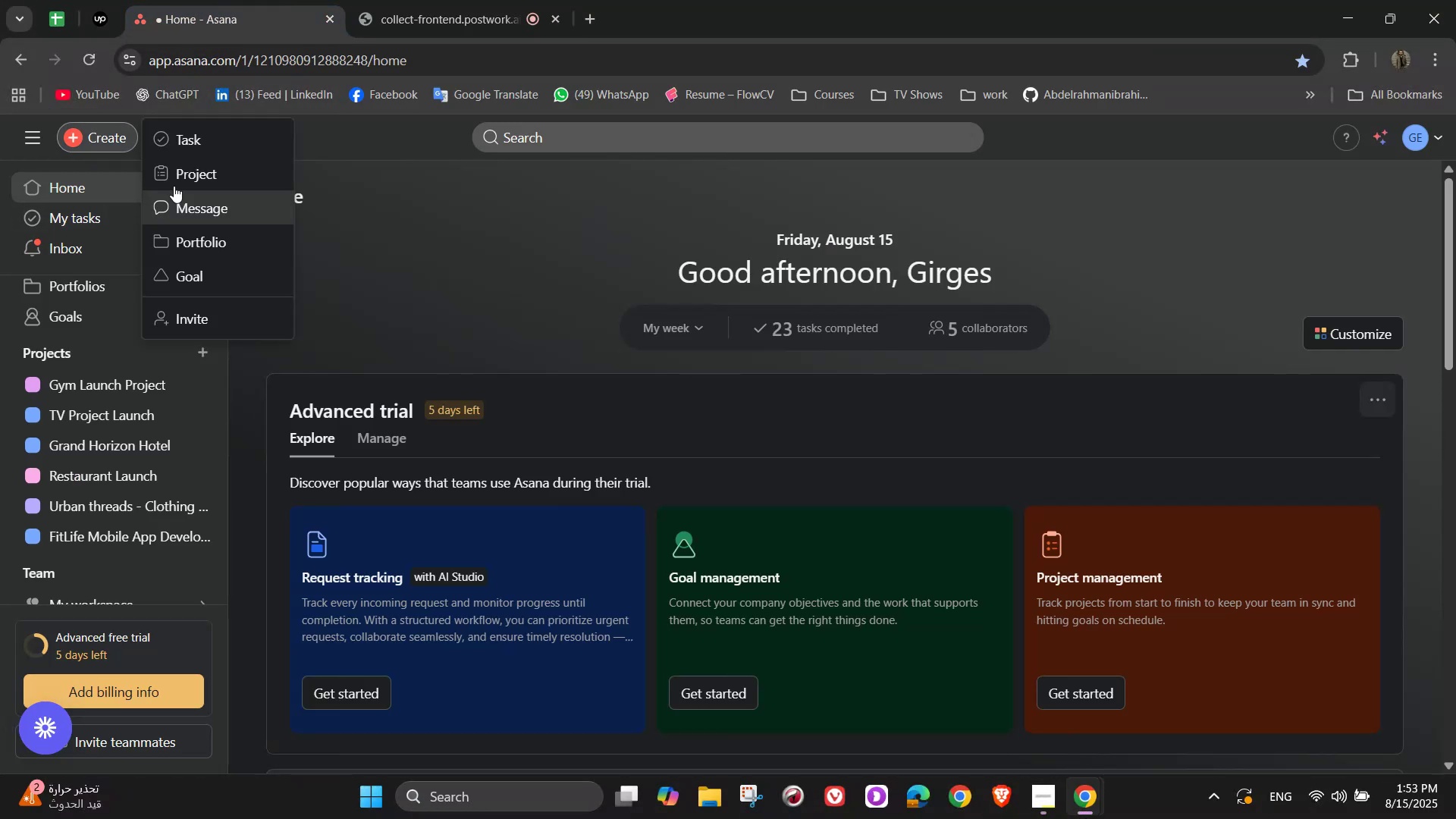 
left_click([178, 179])
 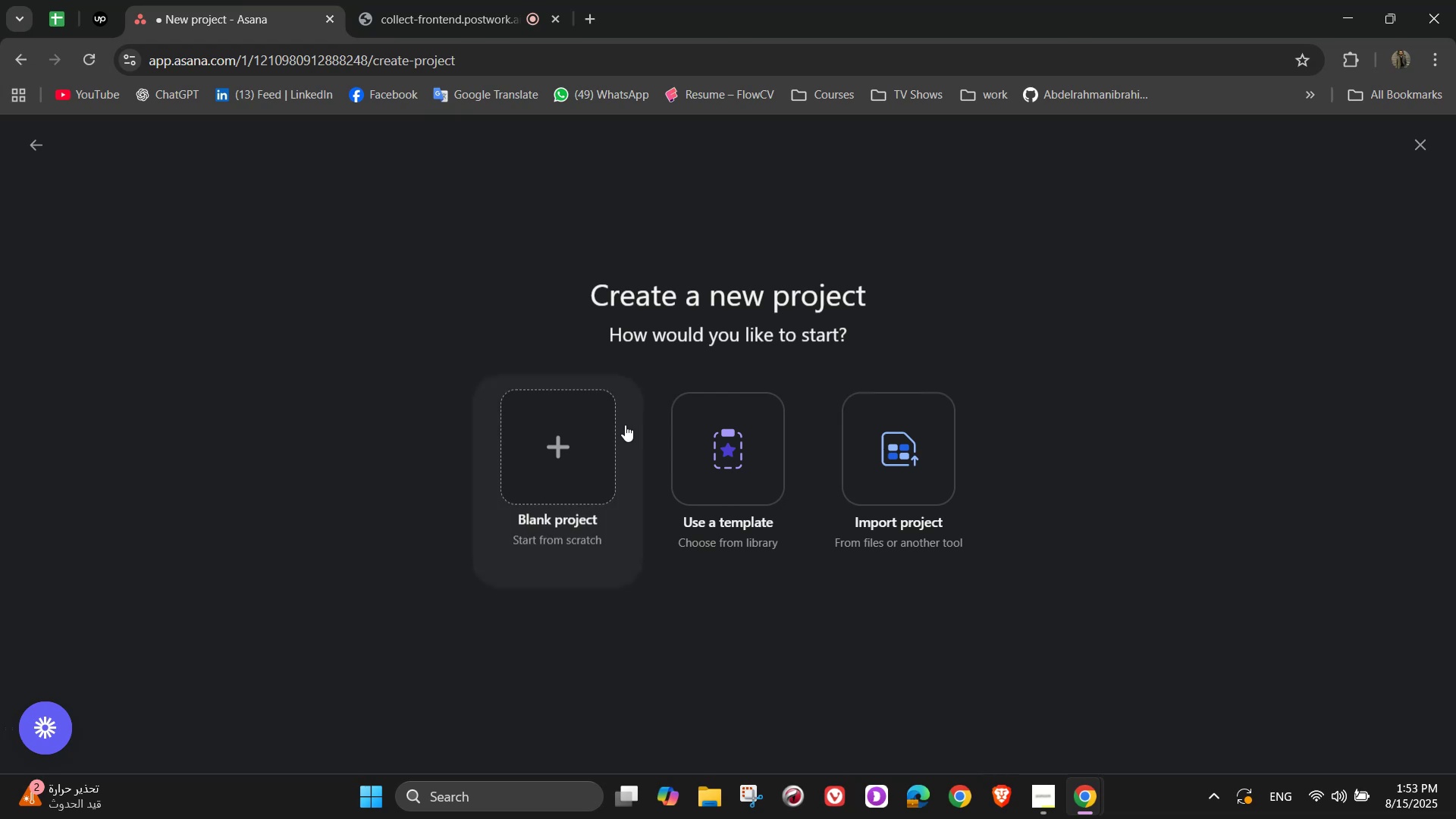 
left_click([586, 428])
 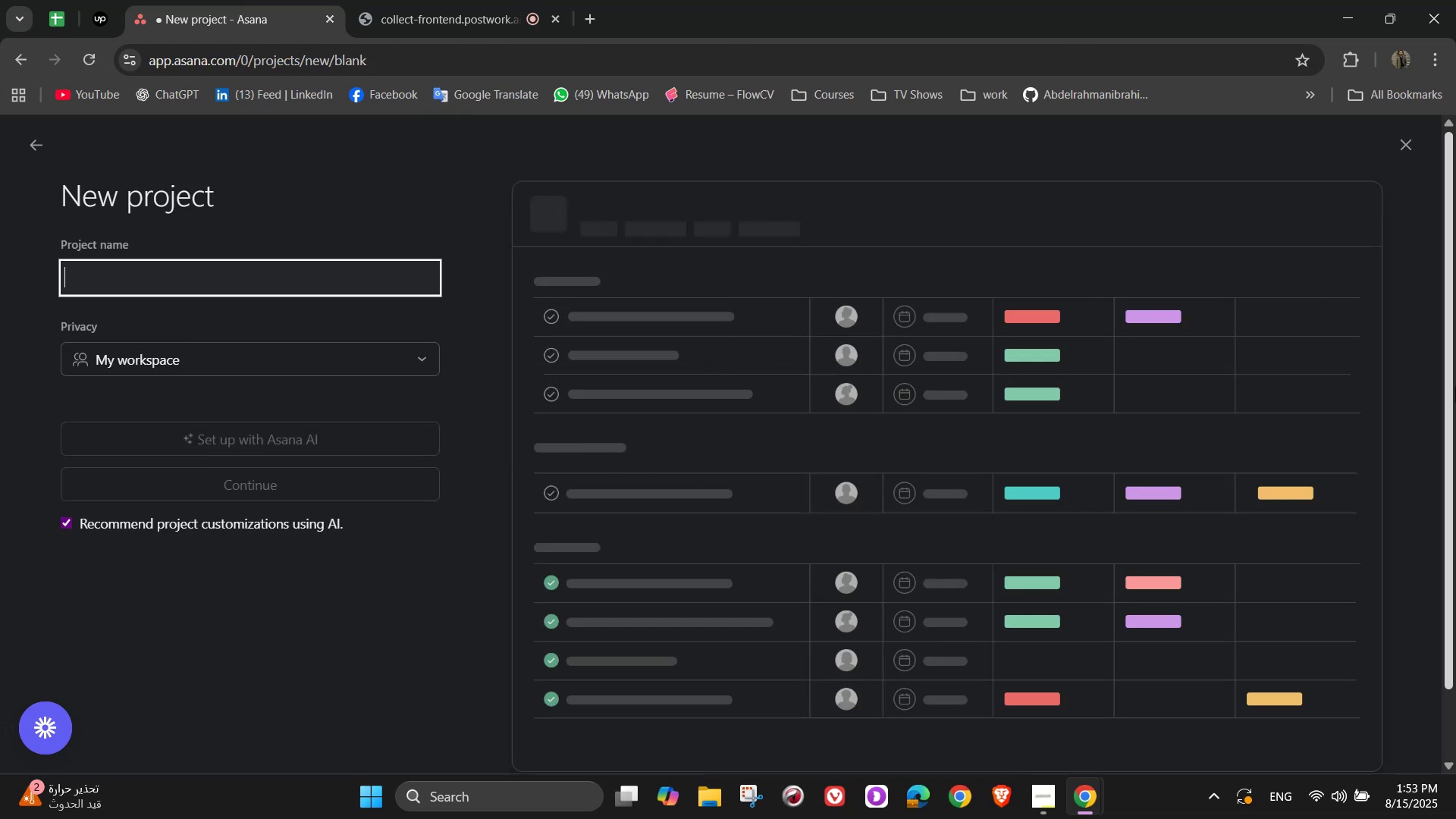 
wait(6.32)
 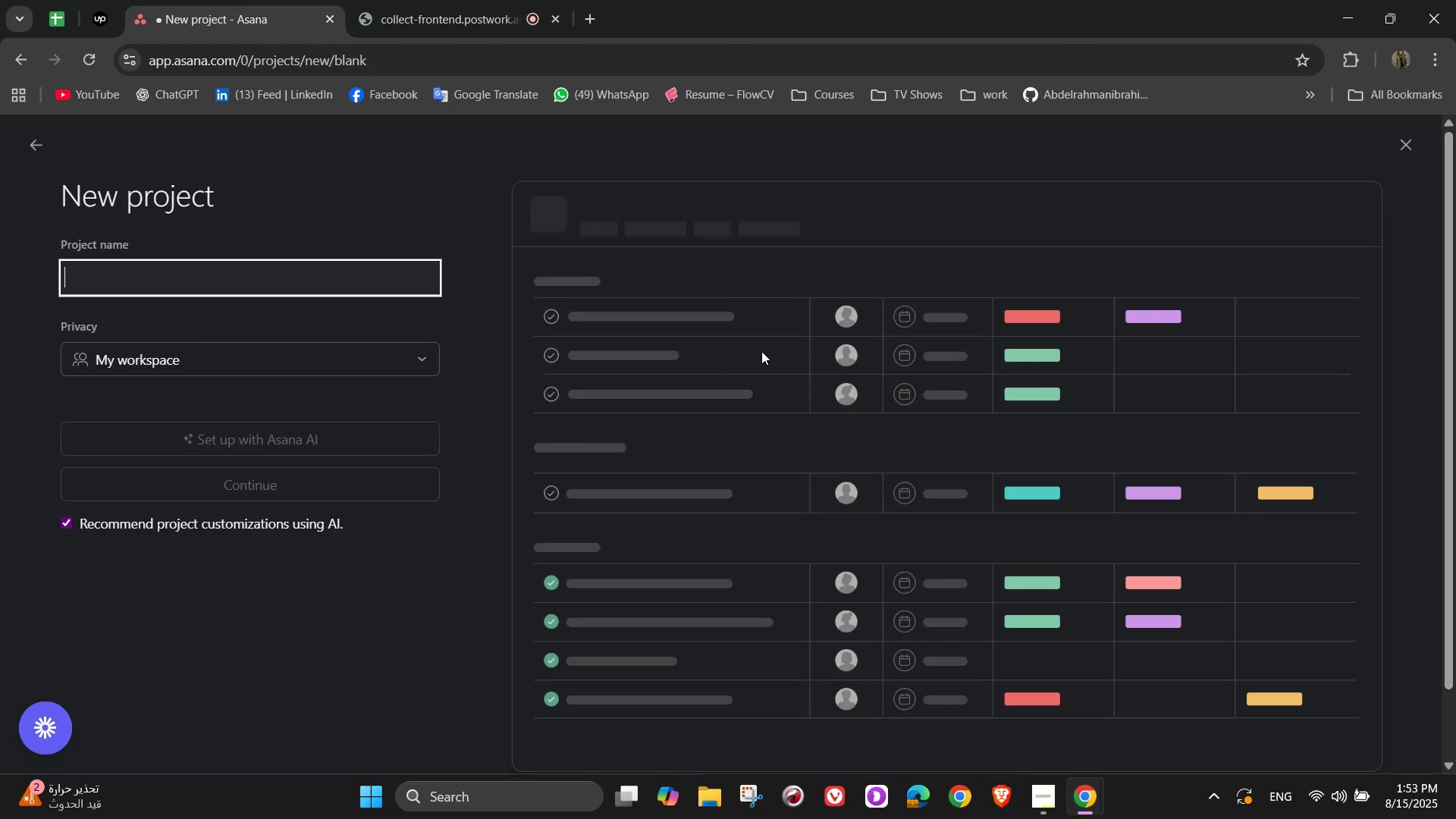 
type(ShopeEase-Mobile shopping )
 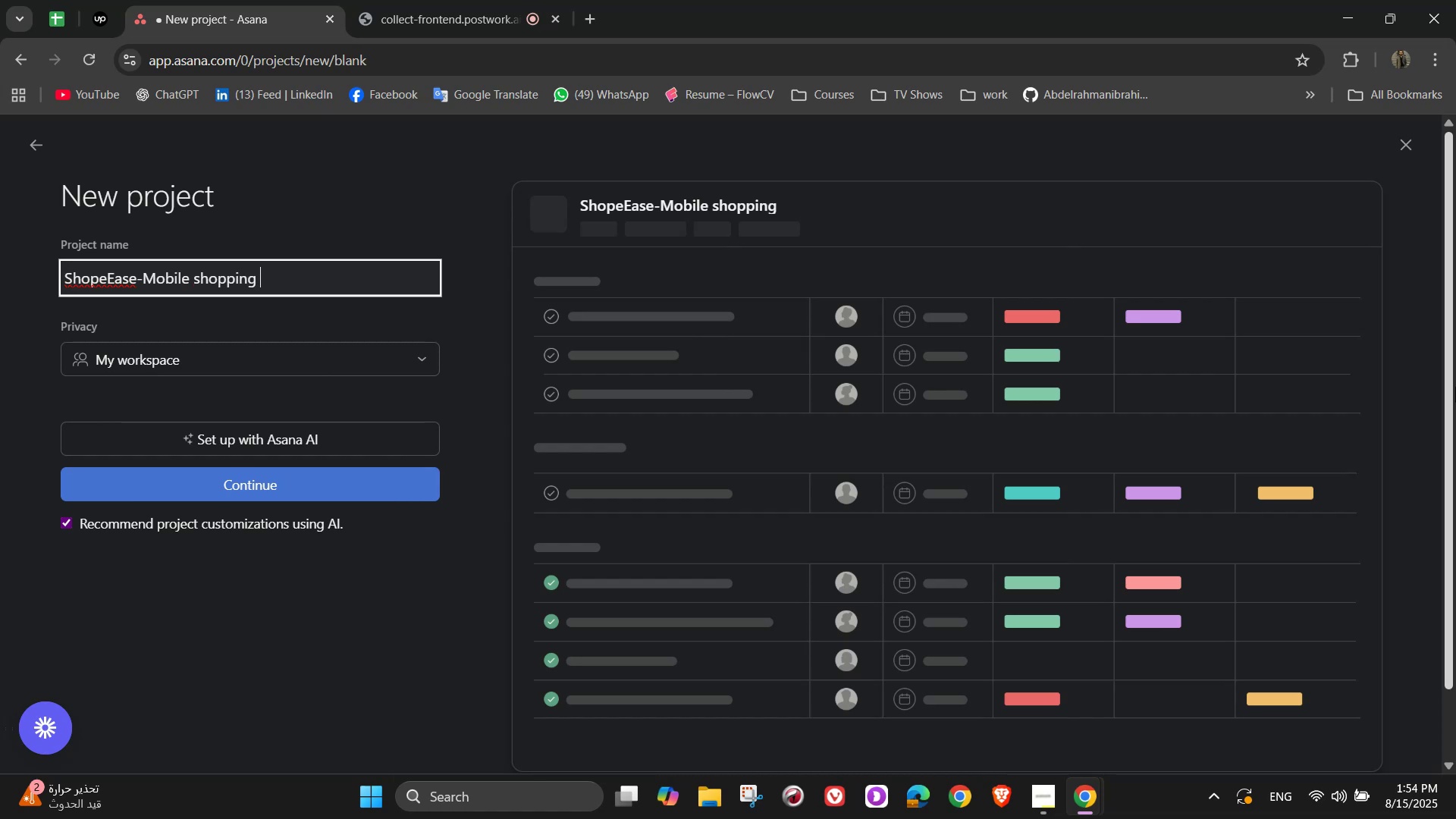 
wait(11.64)
 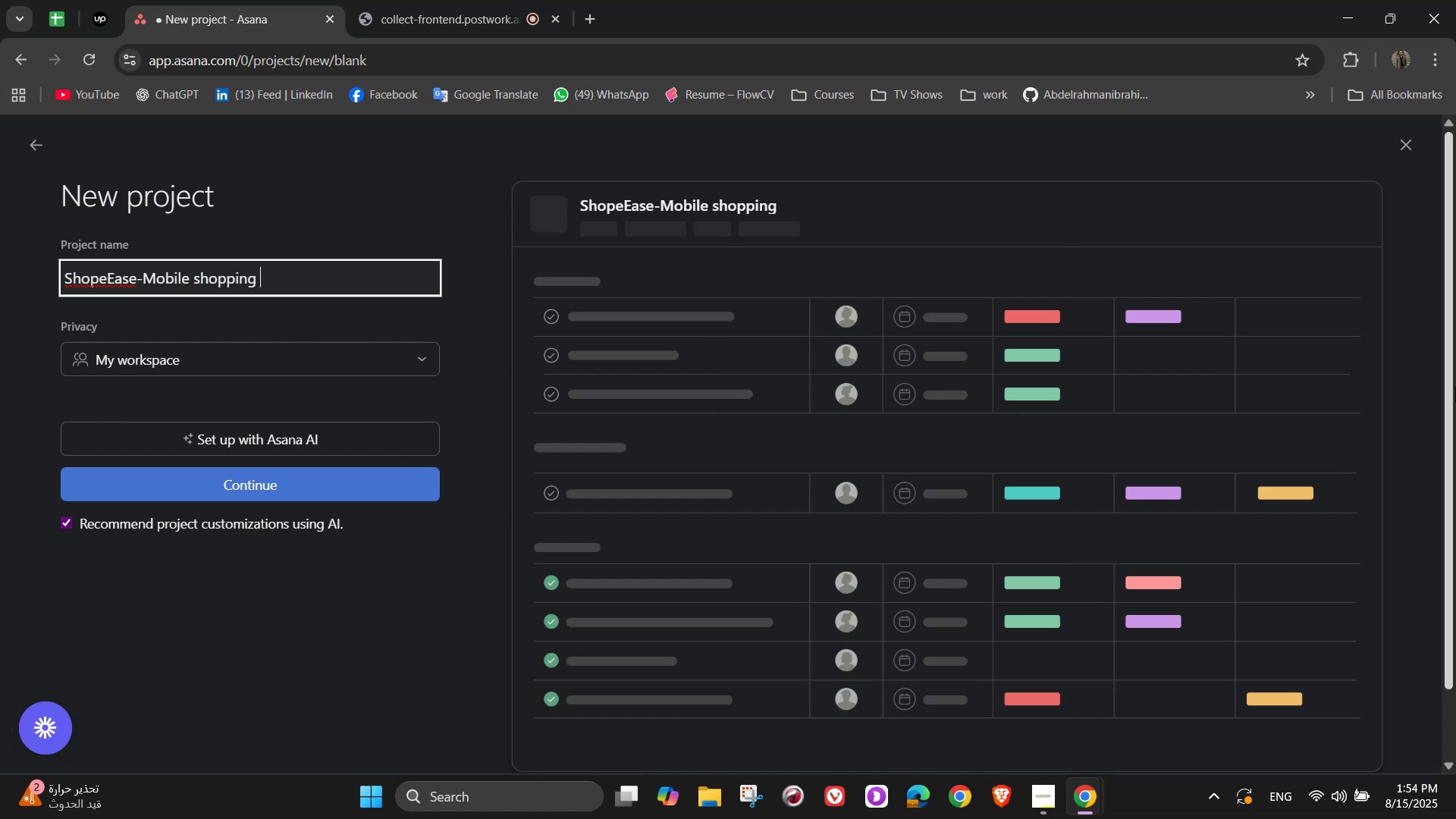 
type(App Development)
 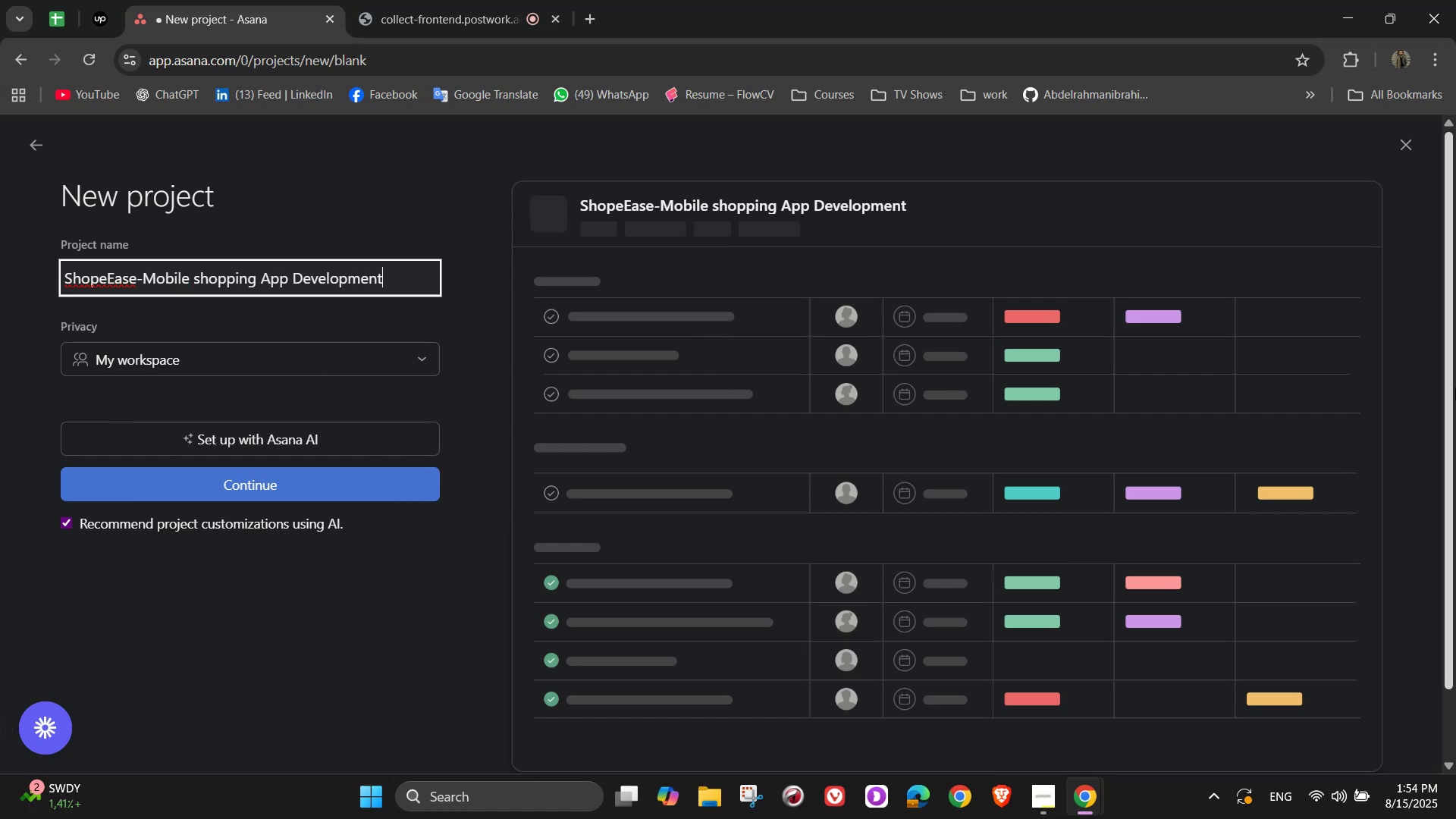 
wait(15.13)
 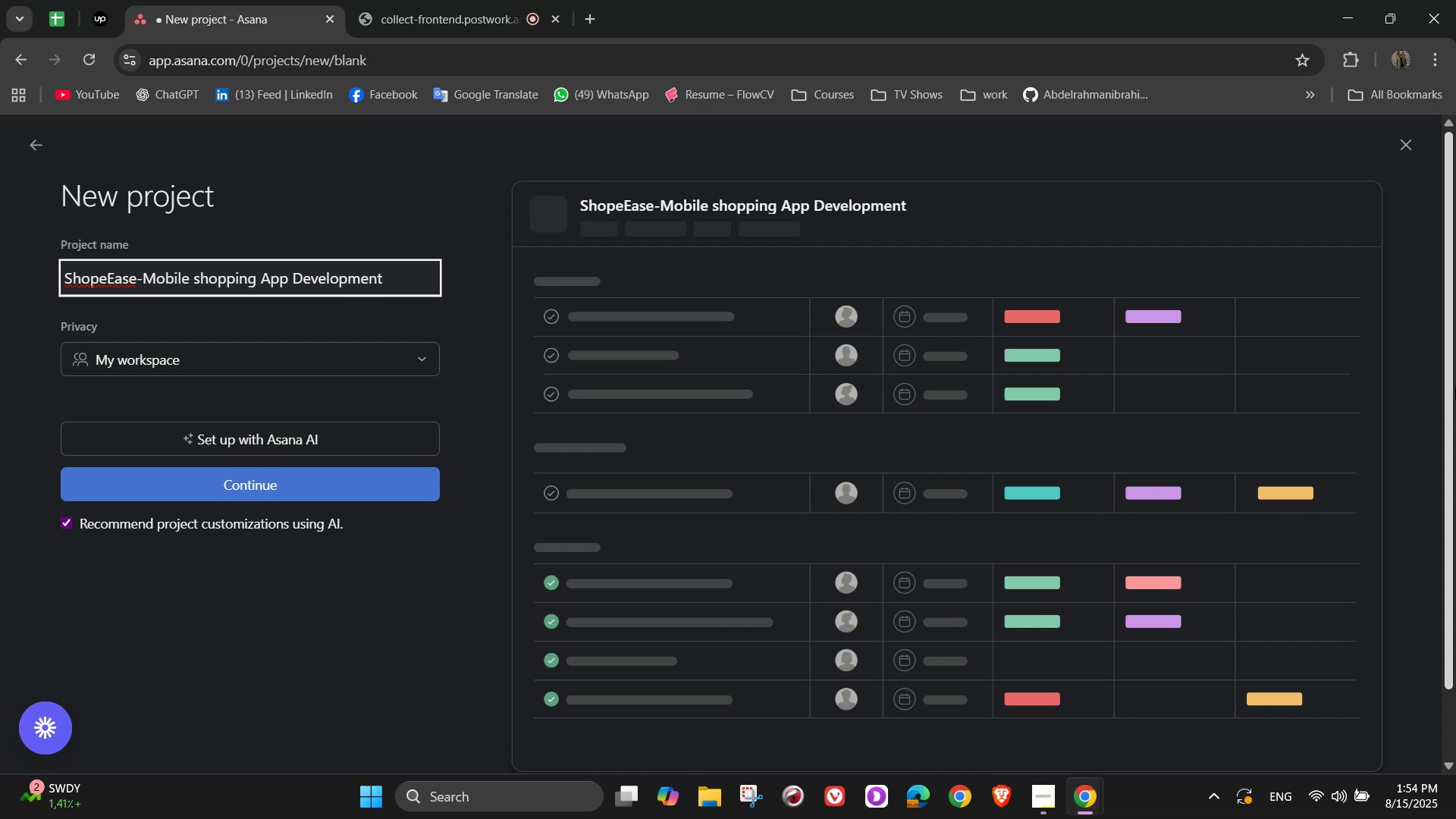 
left_click([104, 277])
 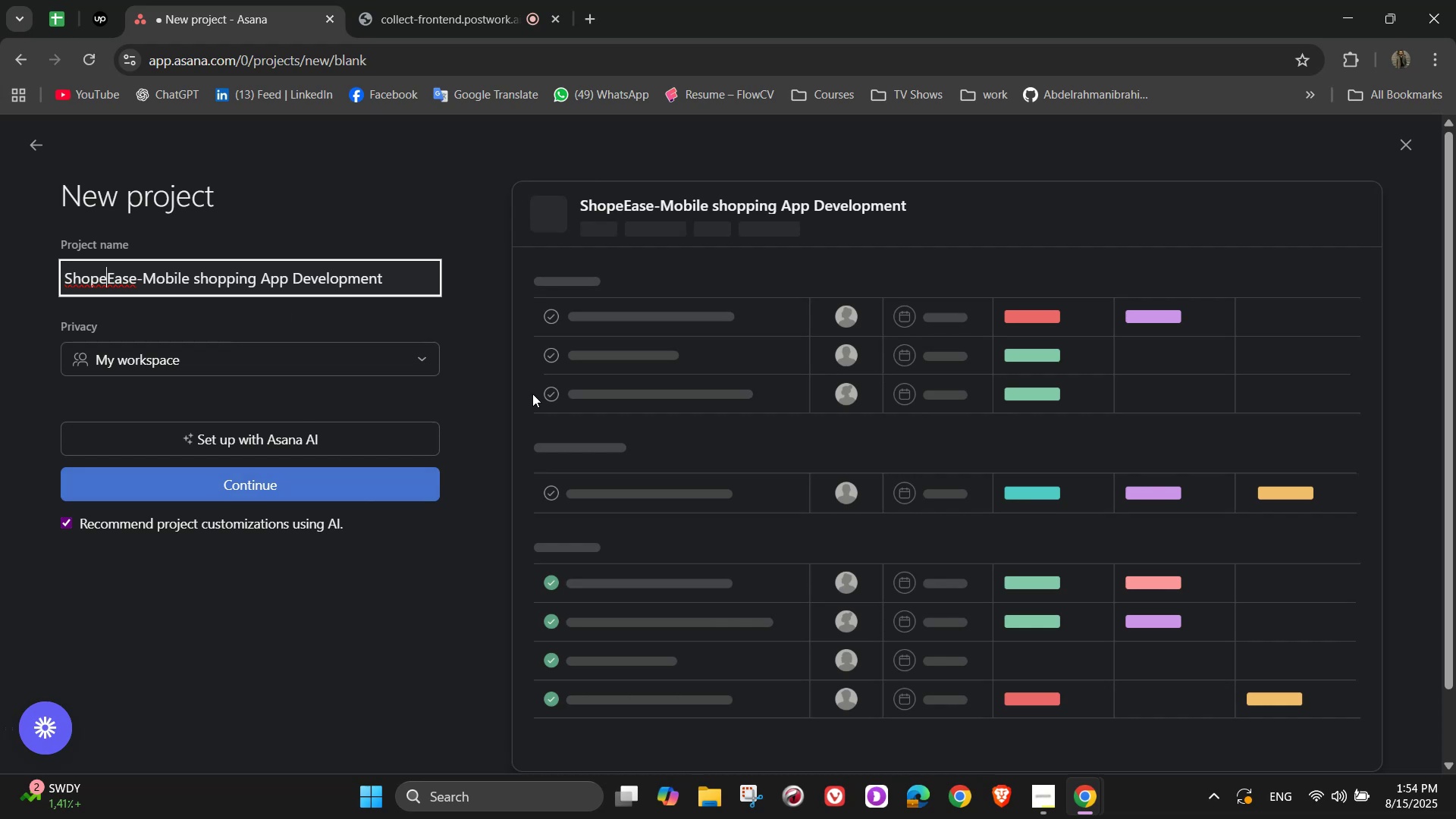 
key(Backspace)
 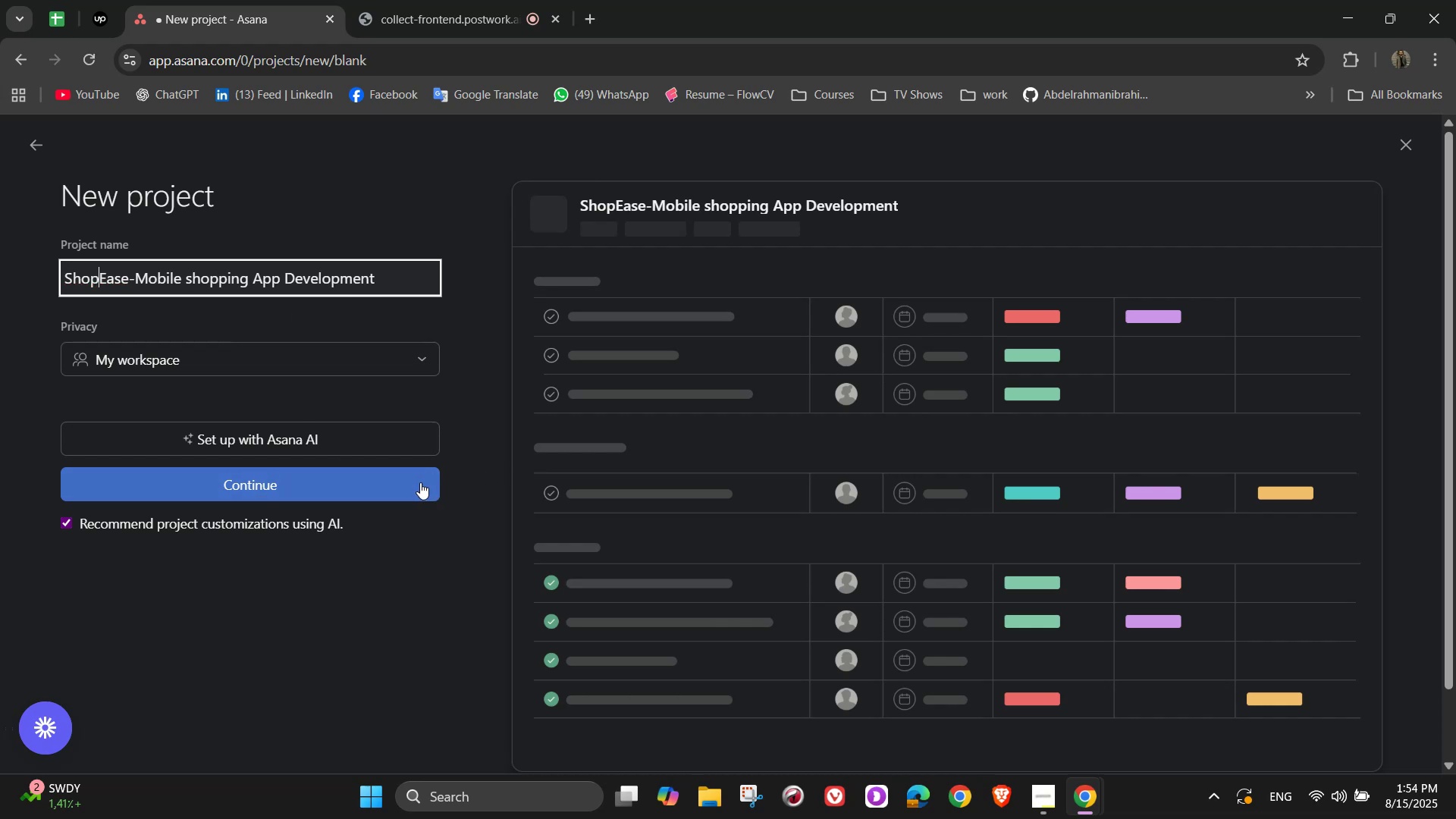 
left_click([418, 483])
 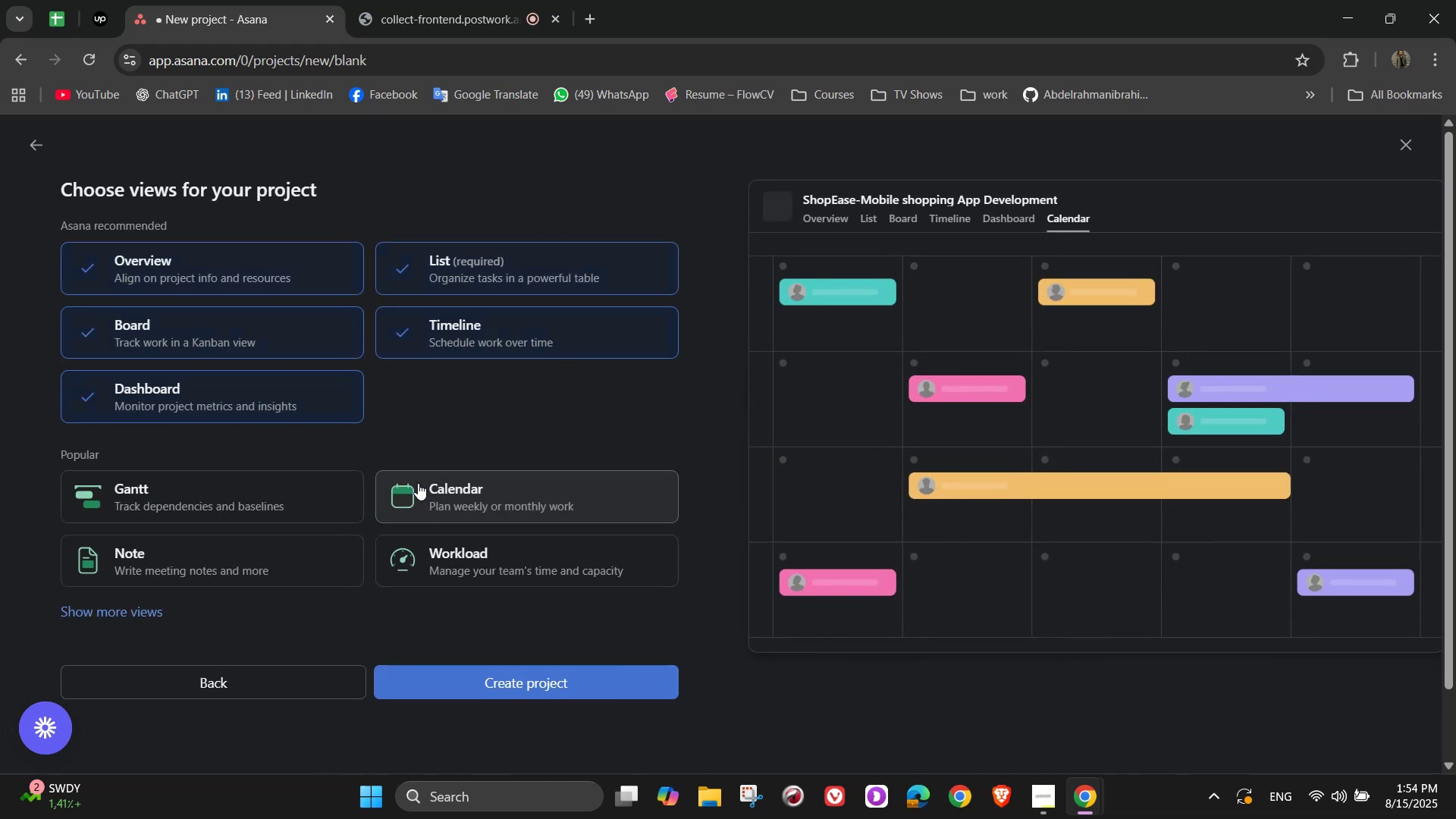 
left_click([494, 671])
 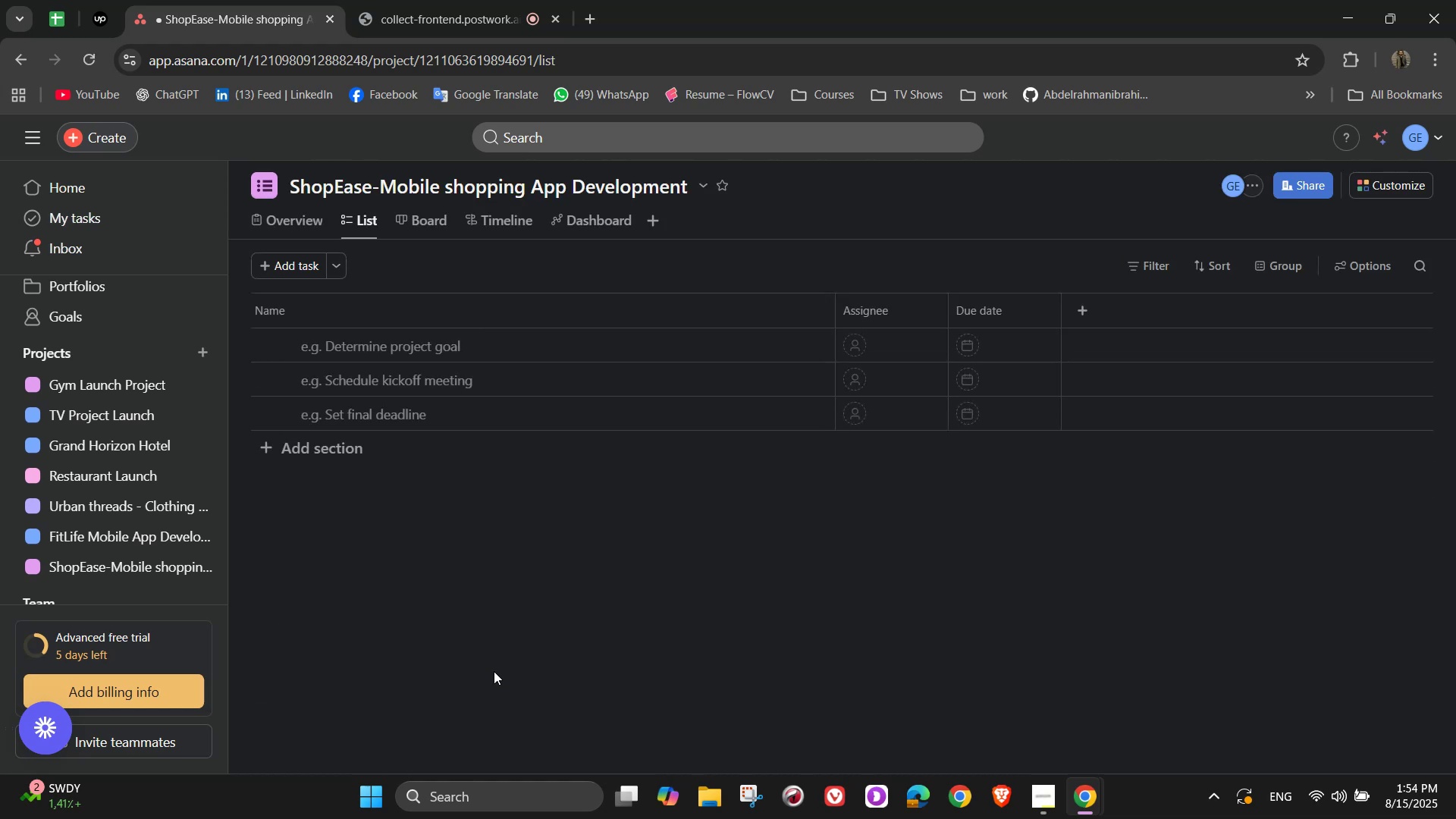 
wait(11.34)
 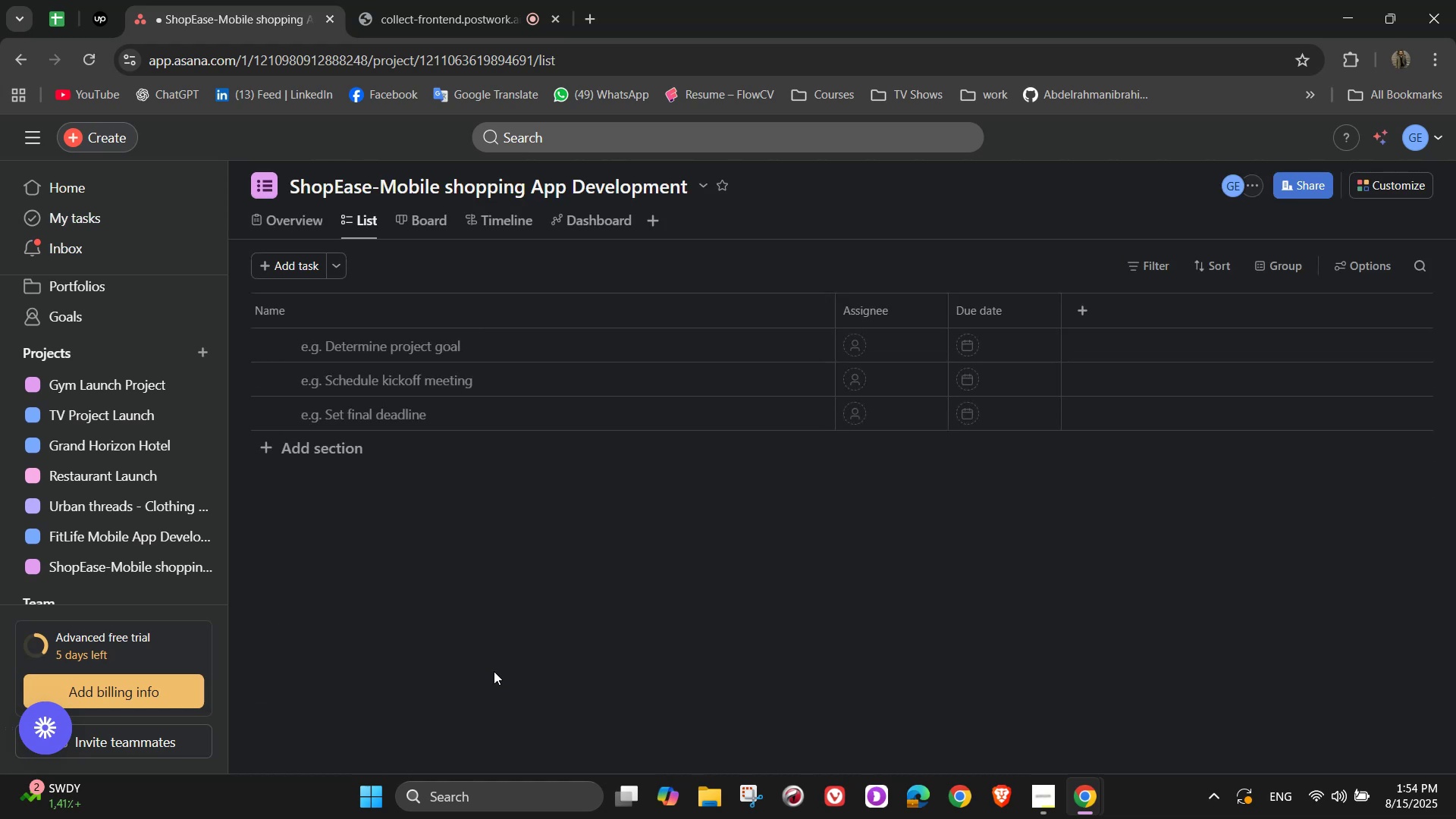 
left_click([292, 215])
 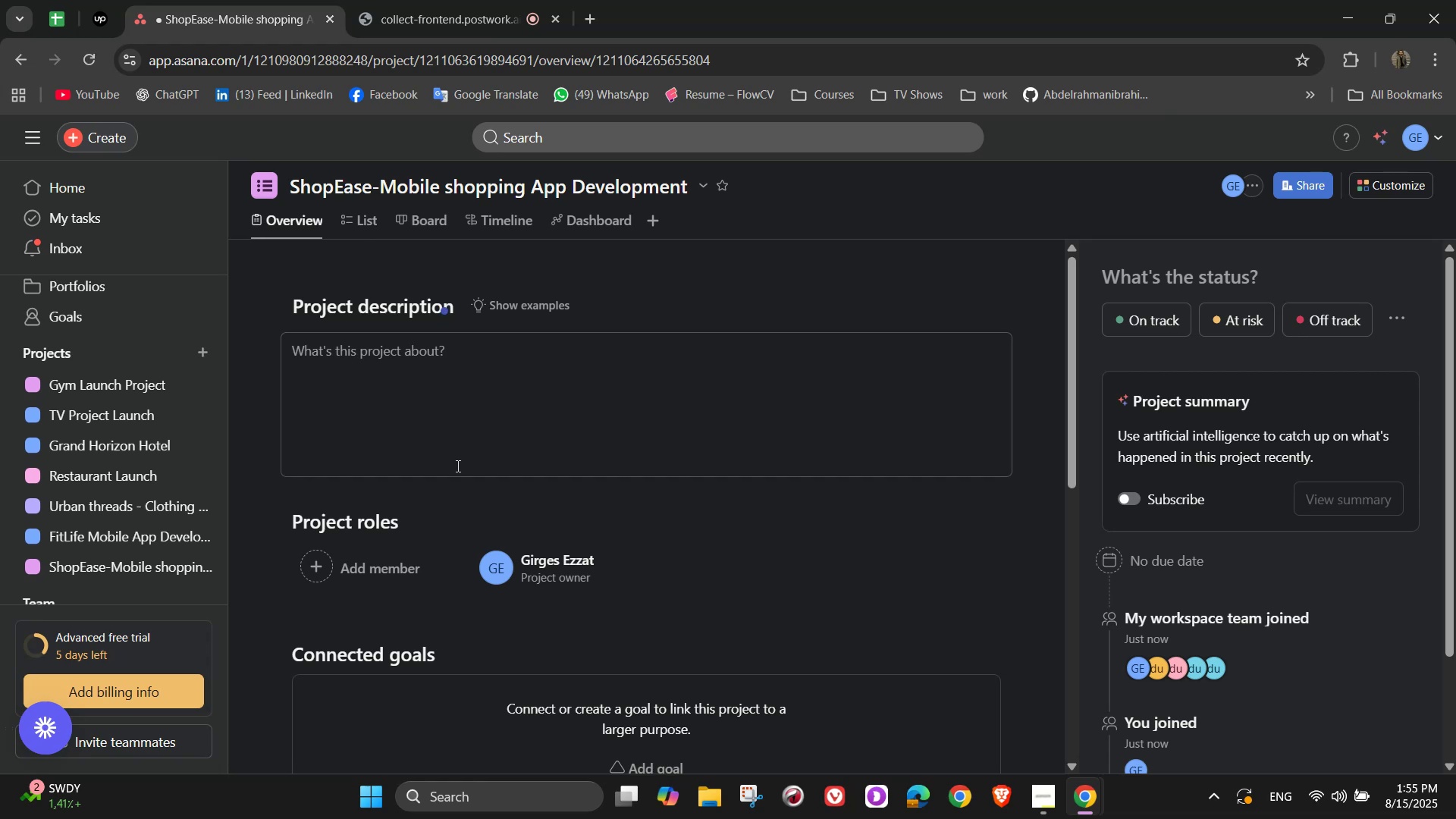 
wait(10.93)
 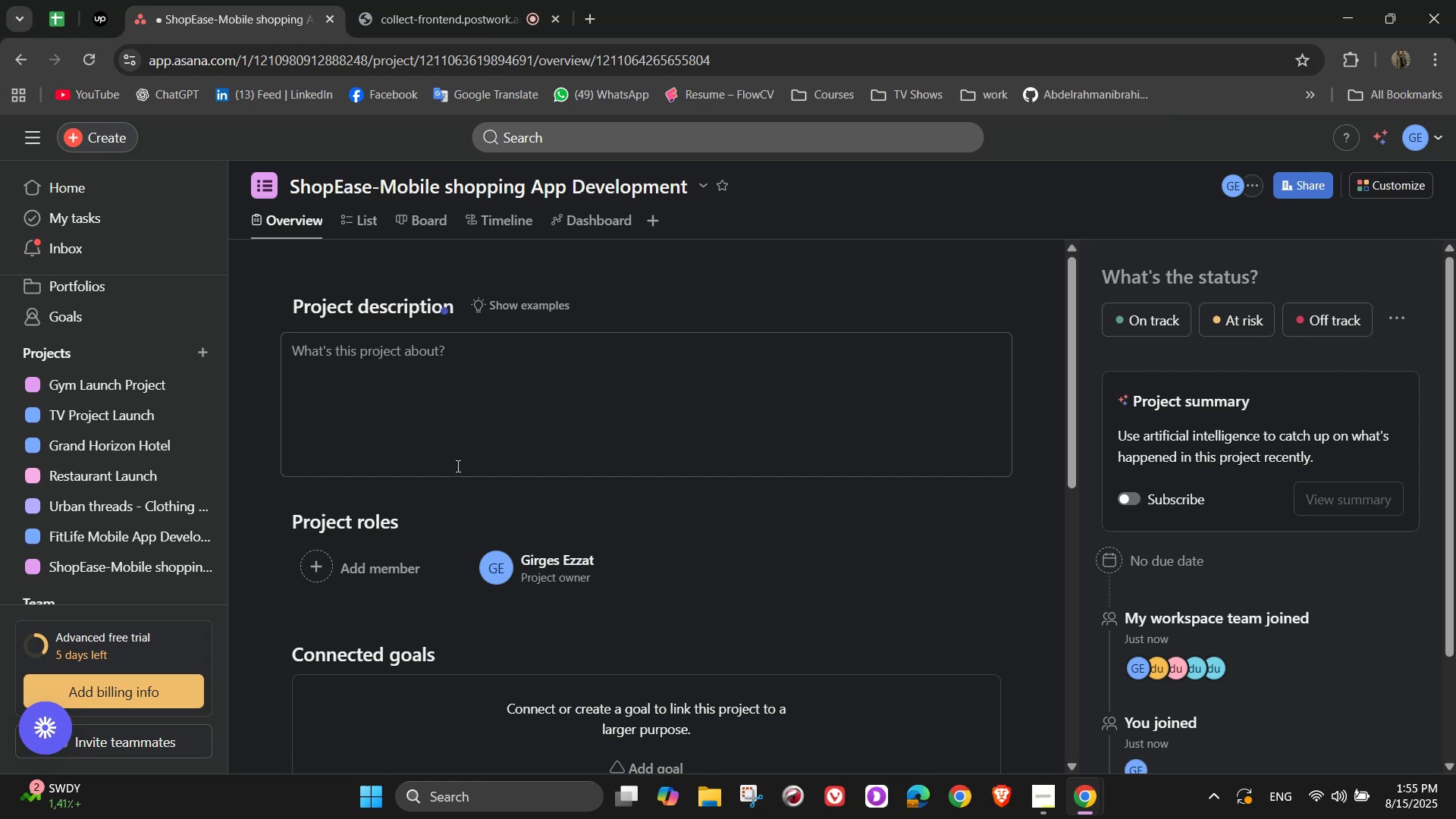 
left_click([457, 466])
 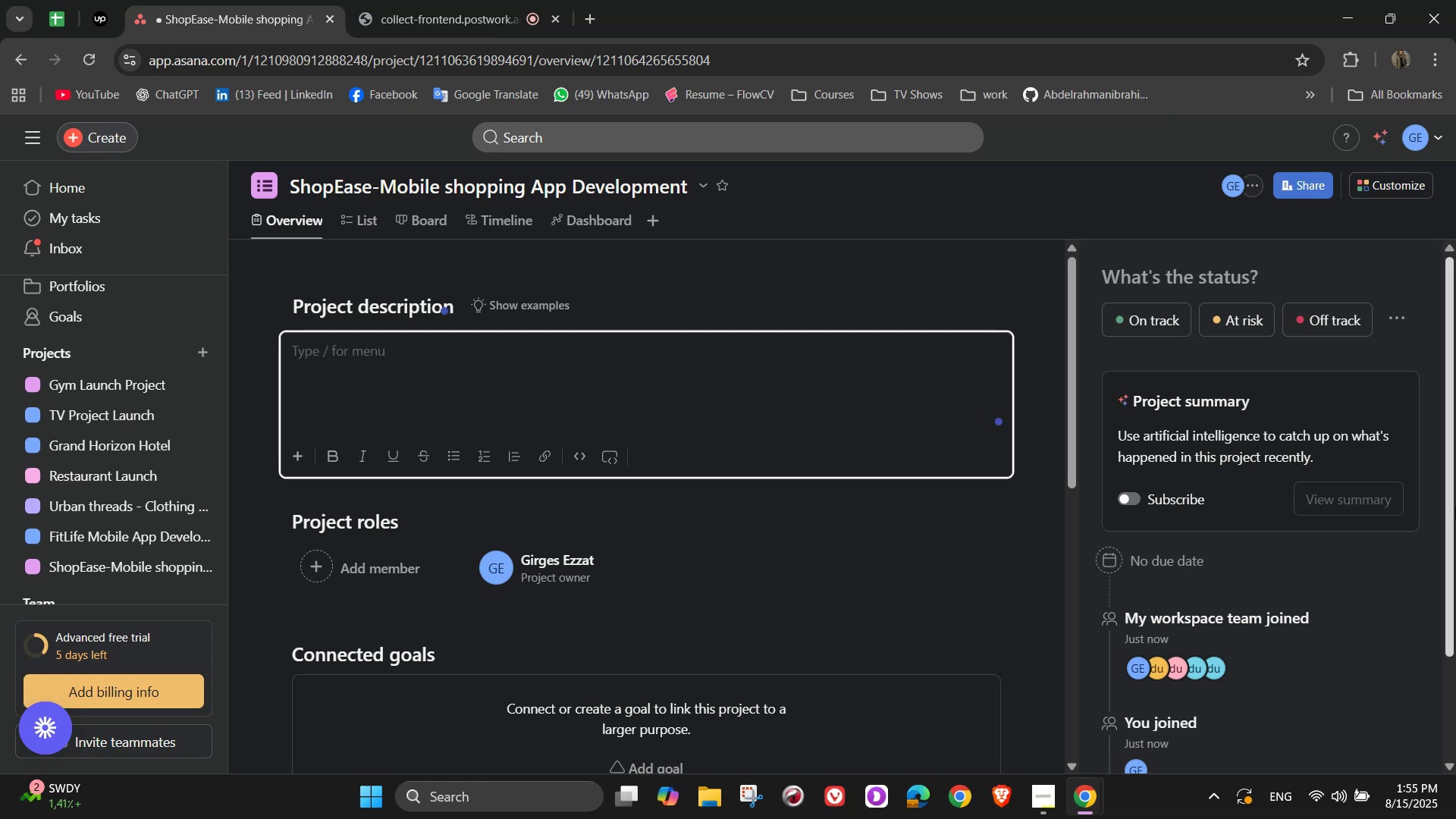 
type(This project aims to creare)
key(Backspace)
key(Backspace)
type(te)
 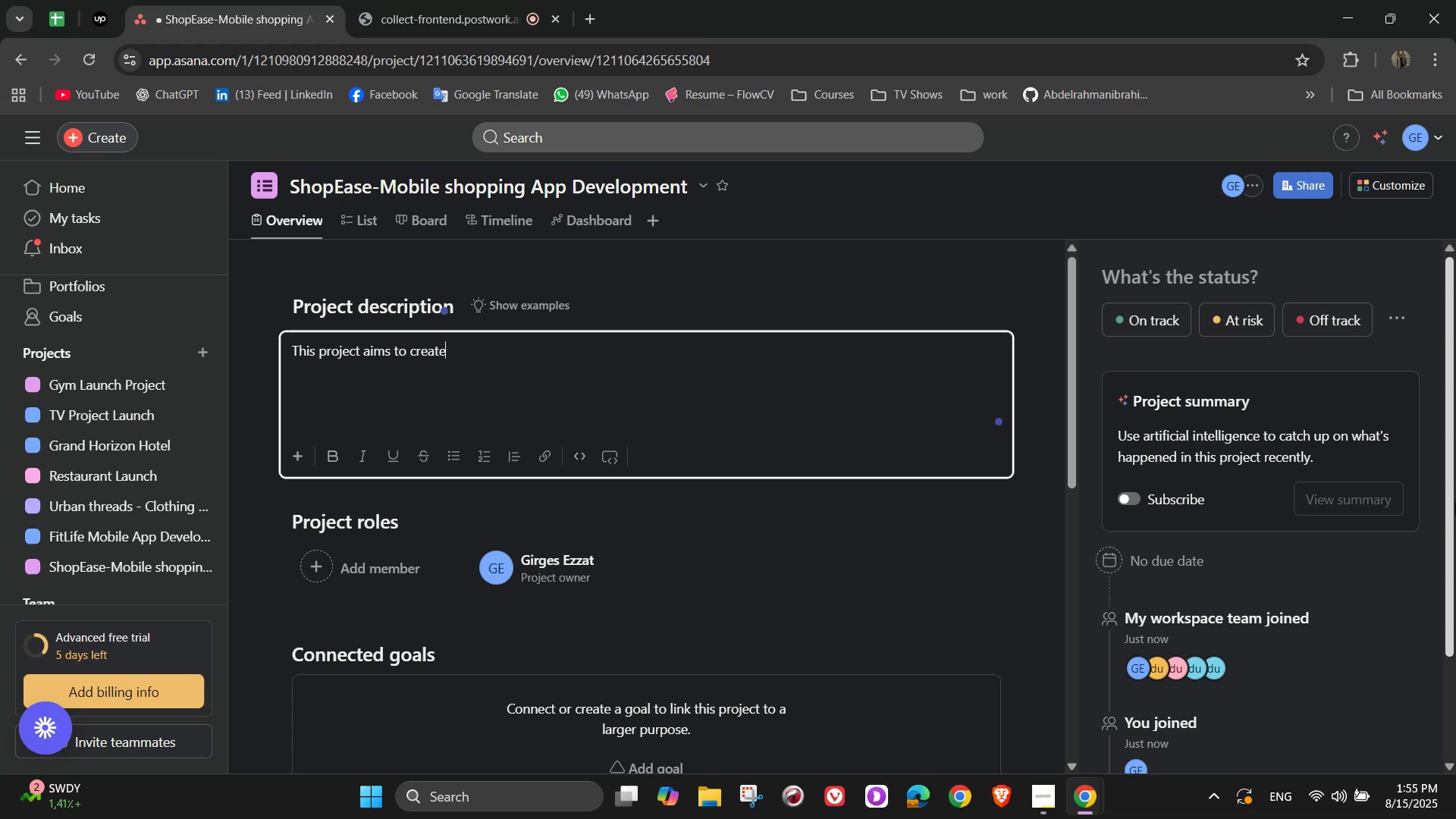 
key(Space)
 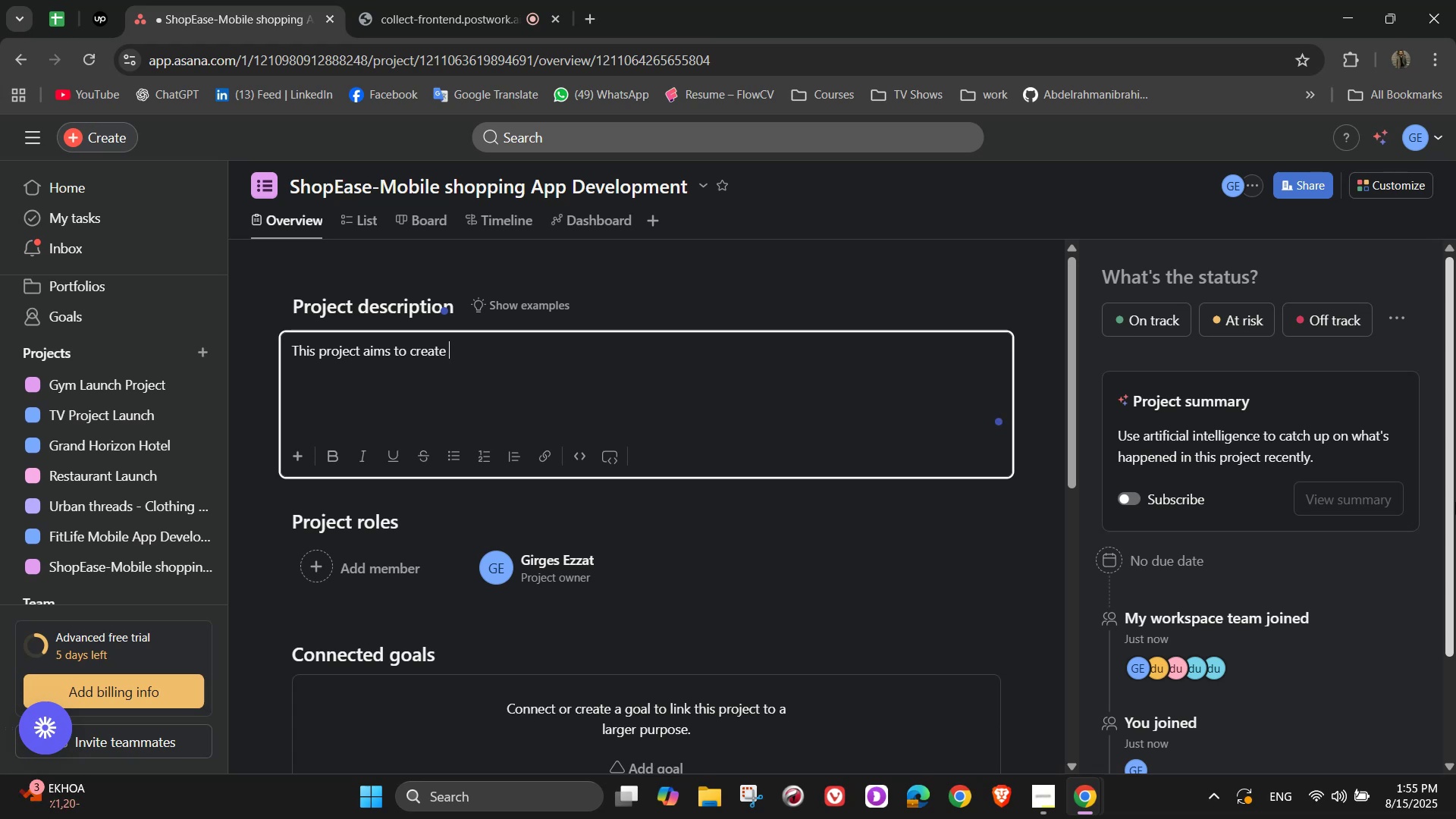 
wait(5.97)
 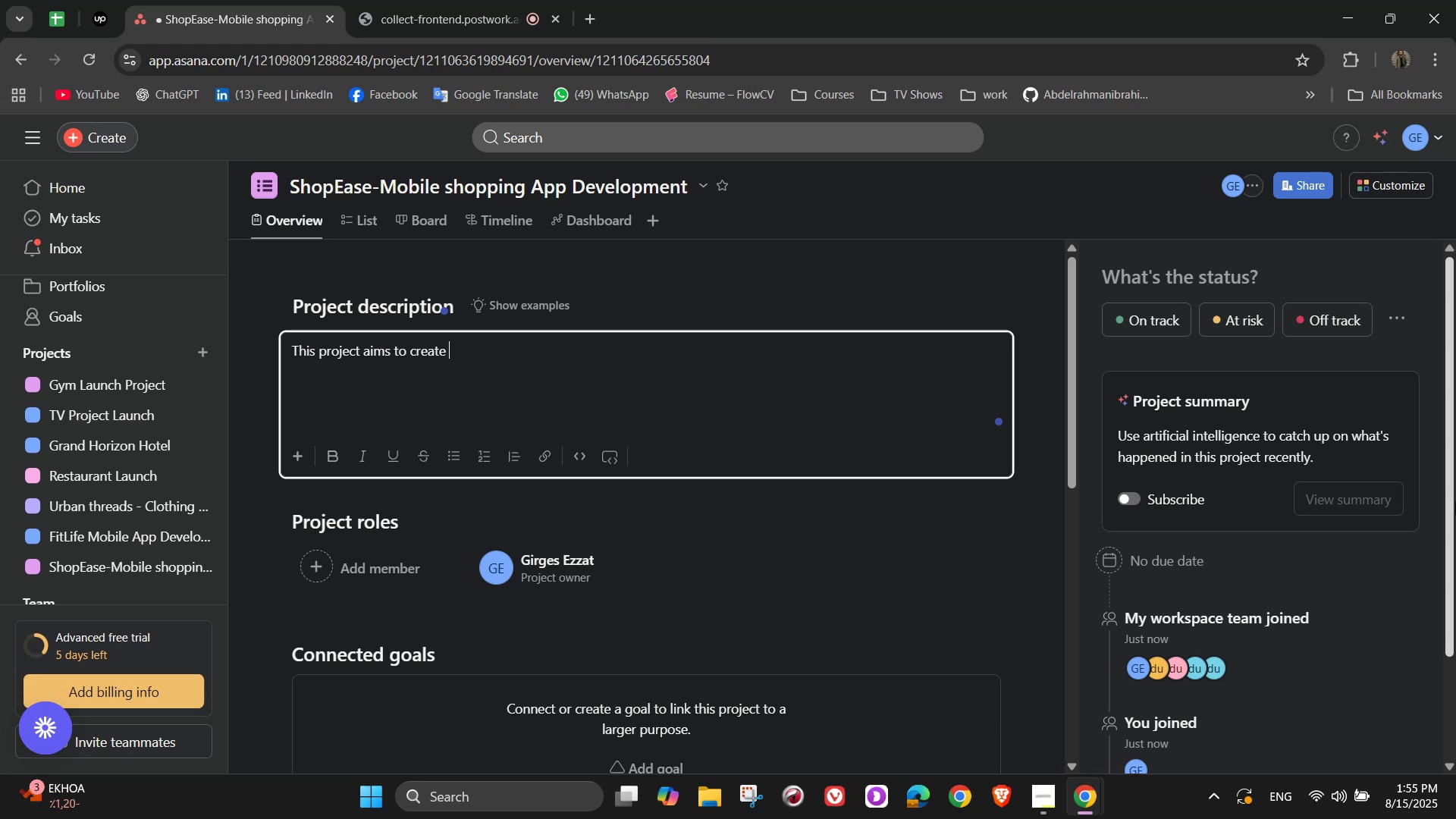 
type(a modern)
 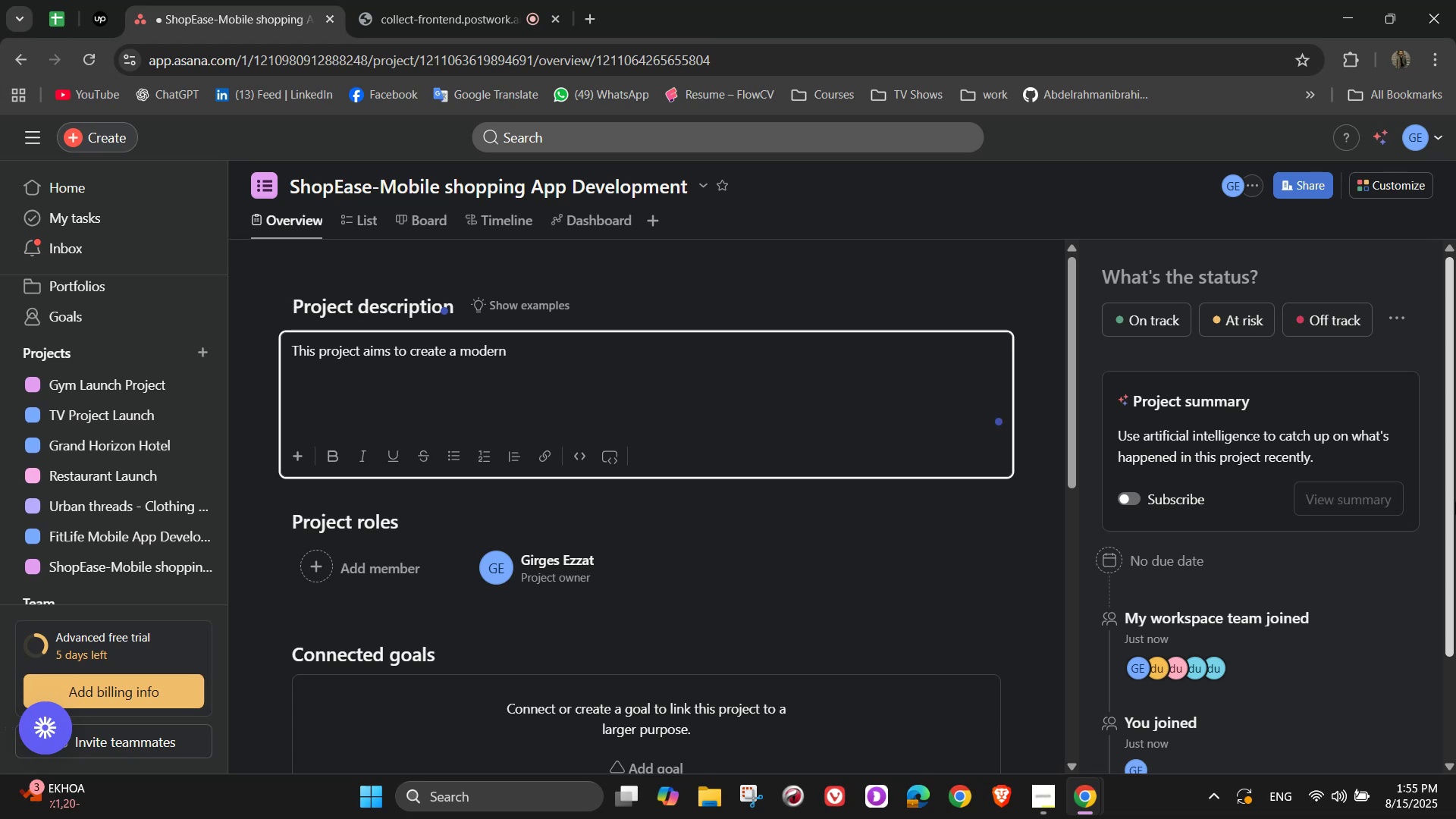 
wait(10.05)
 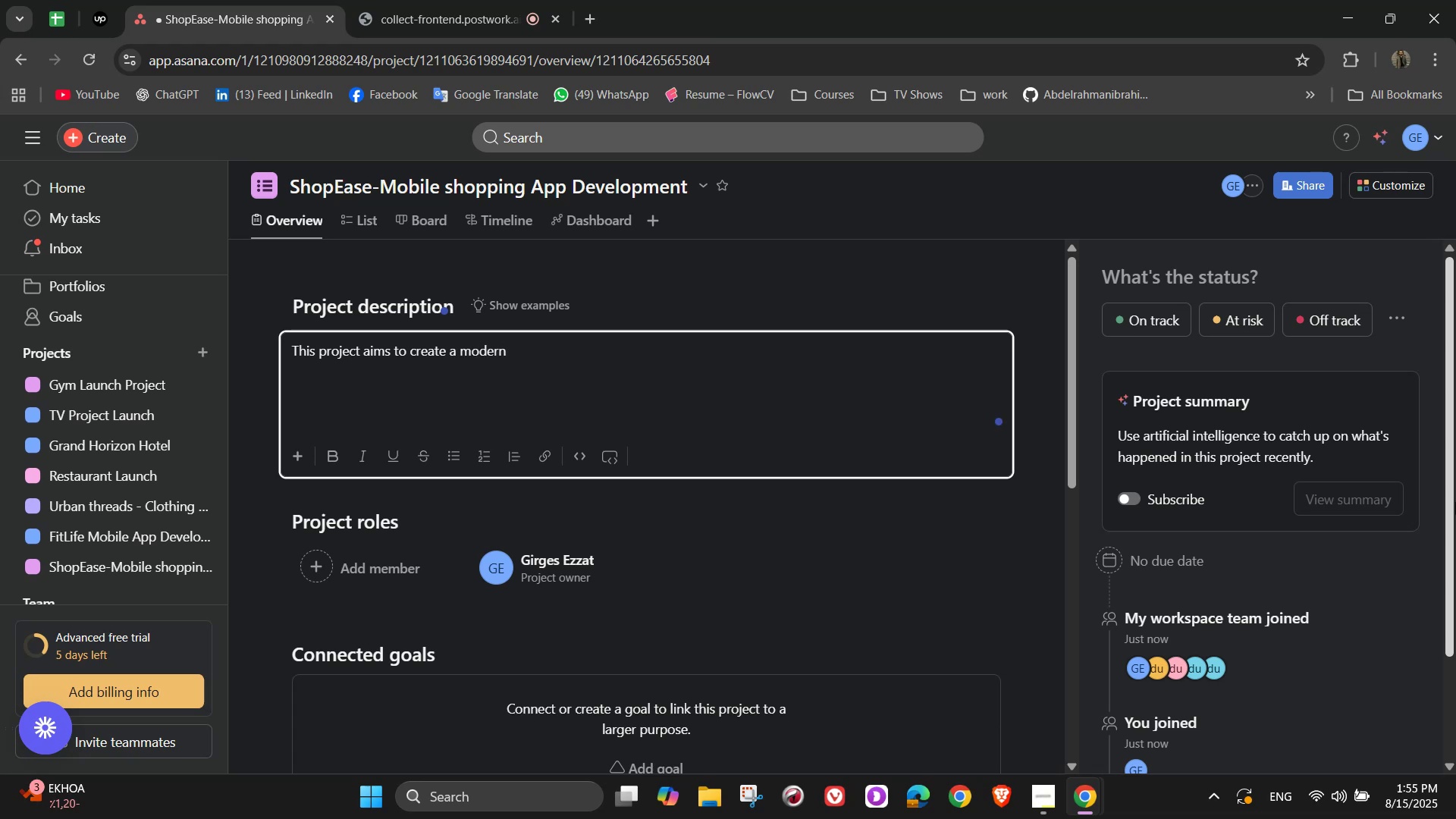 
type( mobile shopping applo)
key(Backspace)
type(ication that allows y=u)
key(Backspace)
key(Backspace)
key(Backspace)
type(users to)
 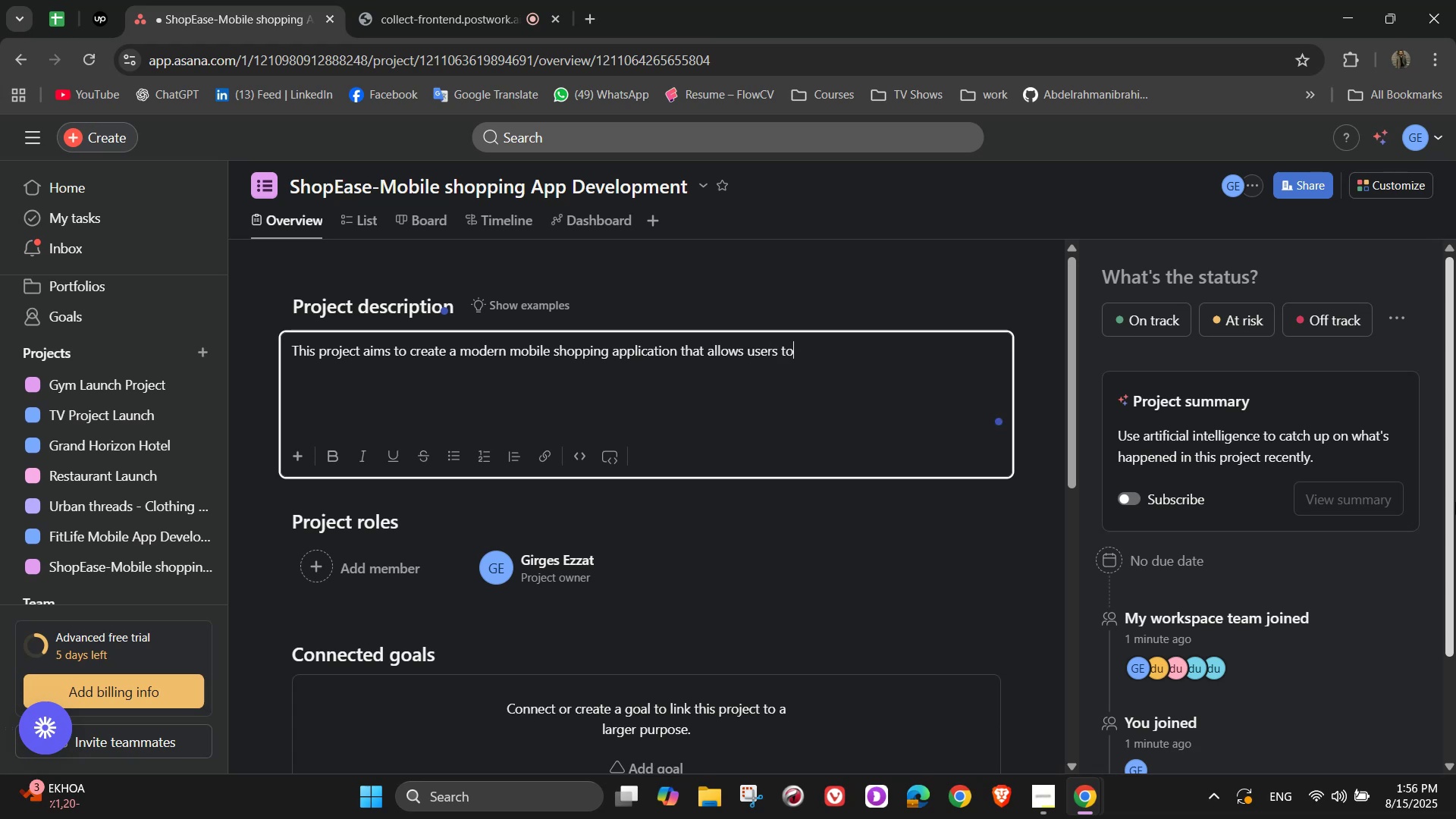 
wait(9.53)
 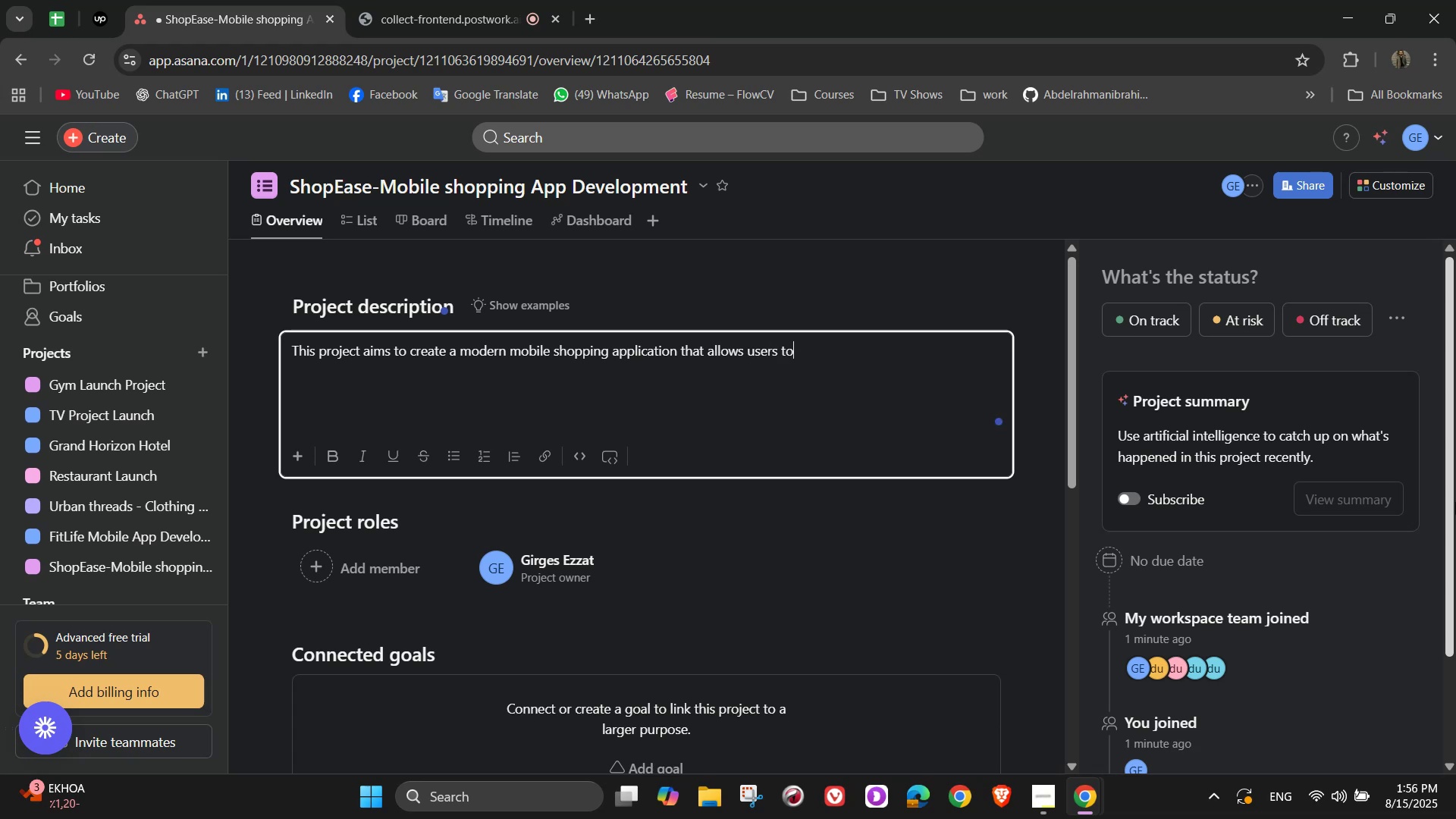 
type( bri)
key(Backspace)
type(owse )
key(Backspace)
type(, search )
 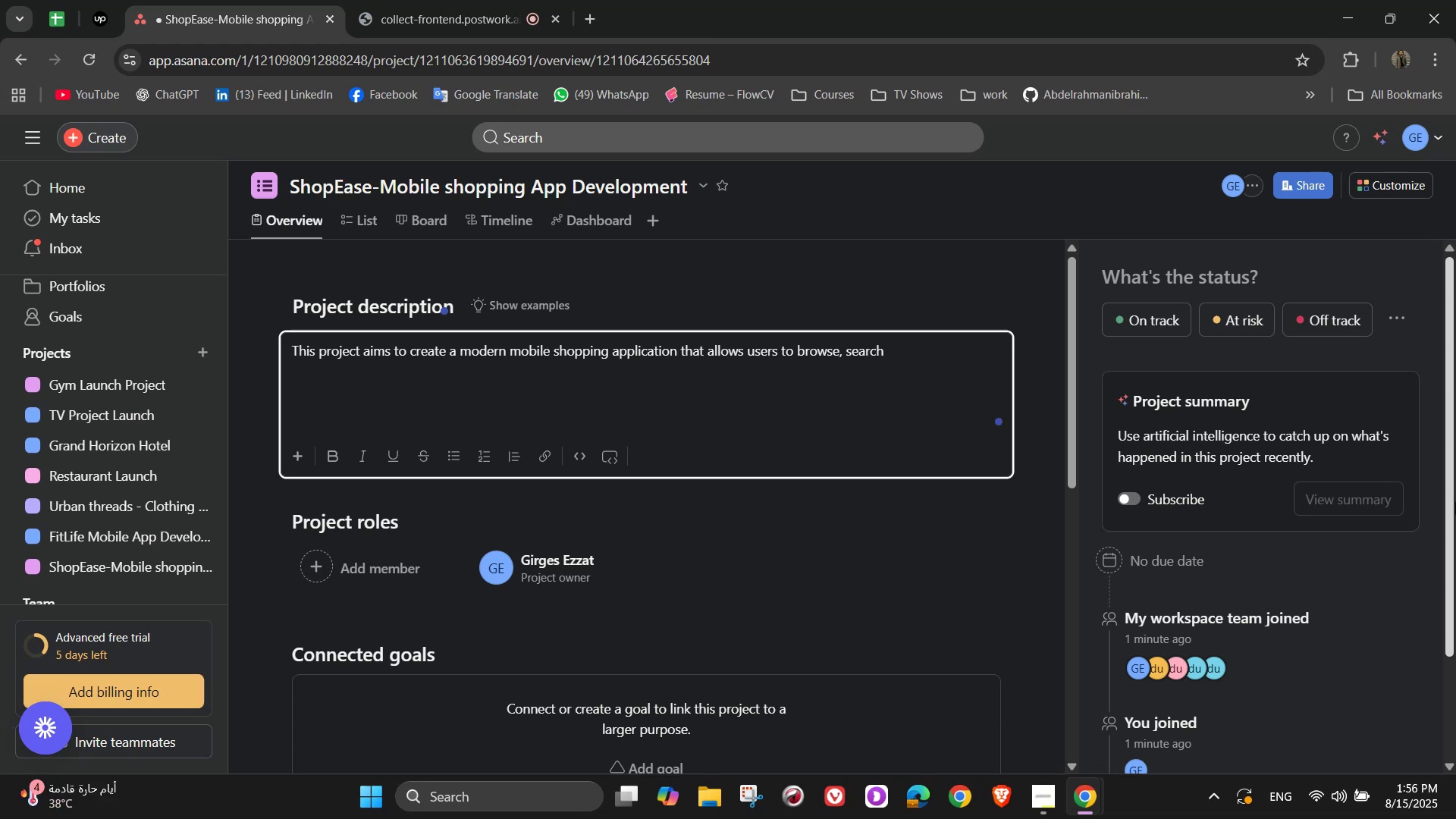 
key(Backspace)
type(, and purchase)
 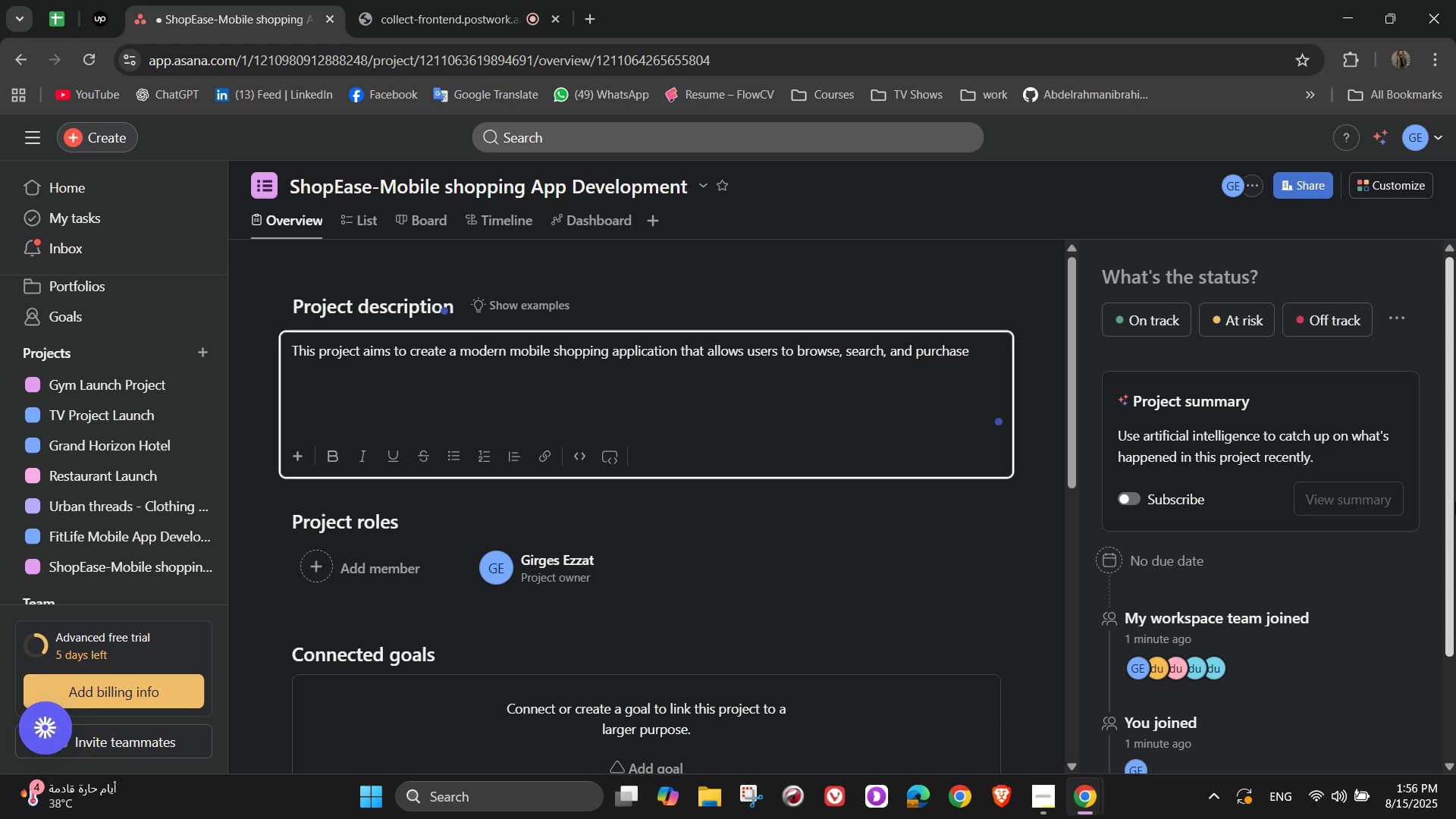 
type( products easily )
key(Backspace)
type(. Feature )
key(Backspace)
type(s will )
 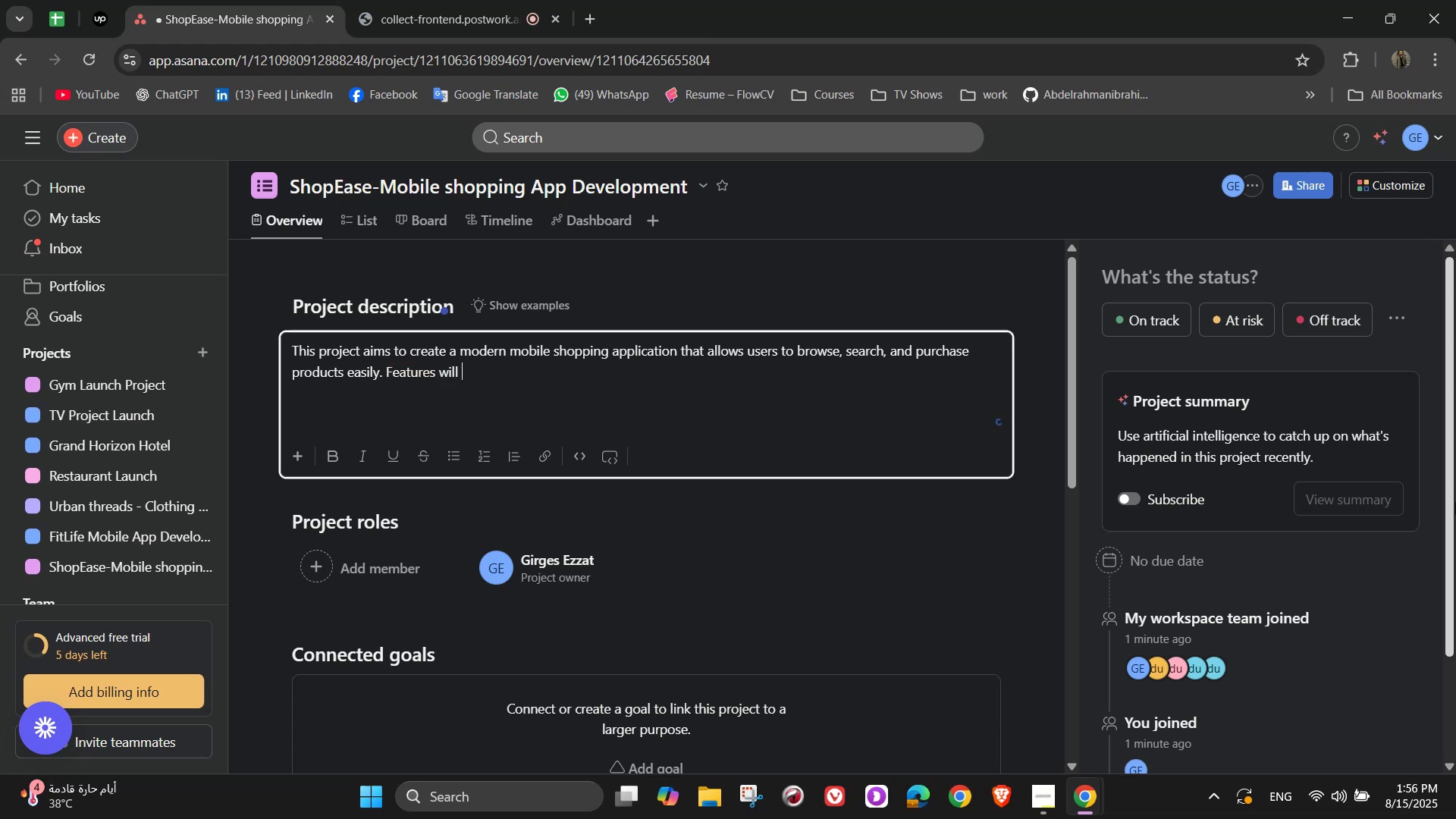 
wait(11.64)
 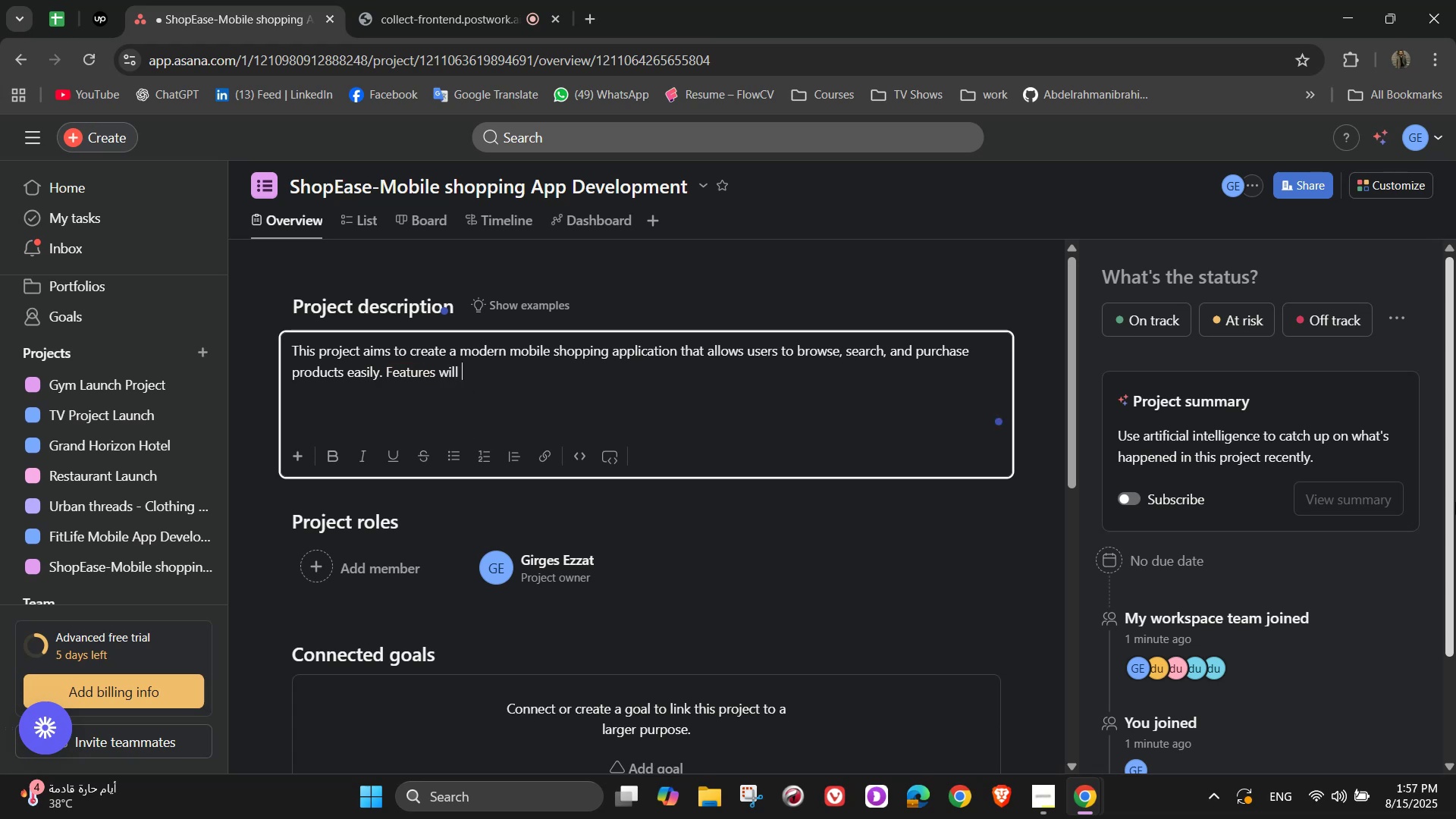 
type(include )
 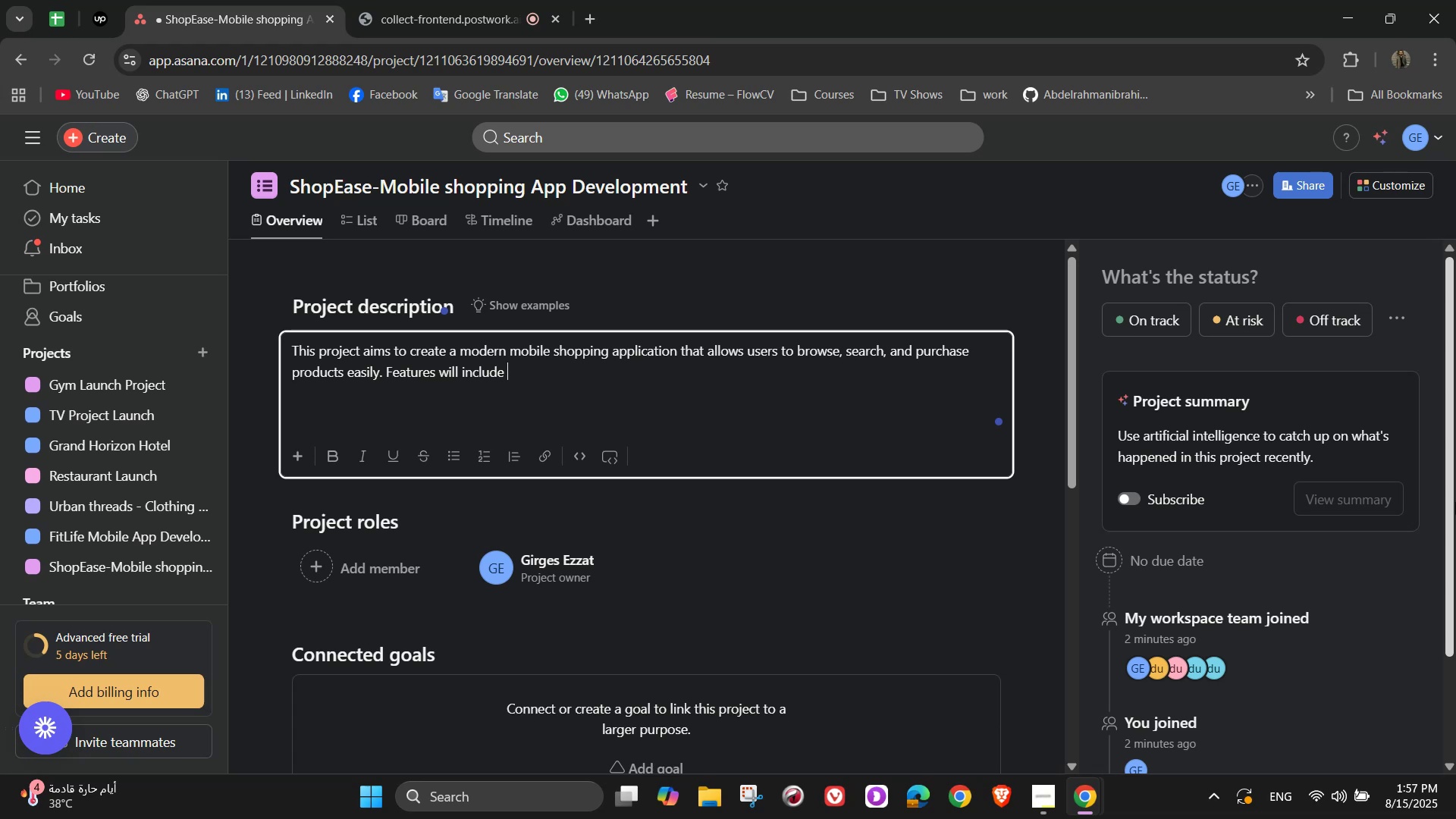 
wait(7.53)
 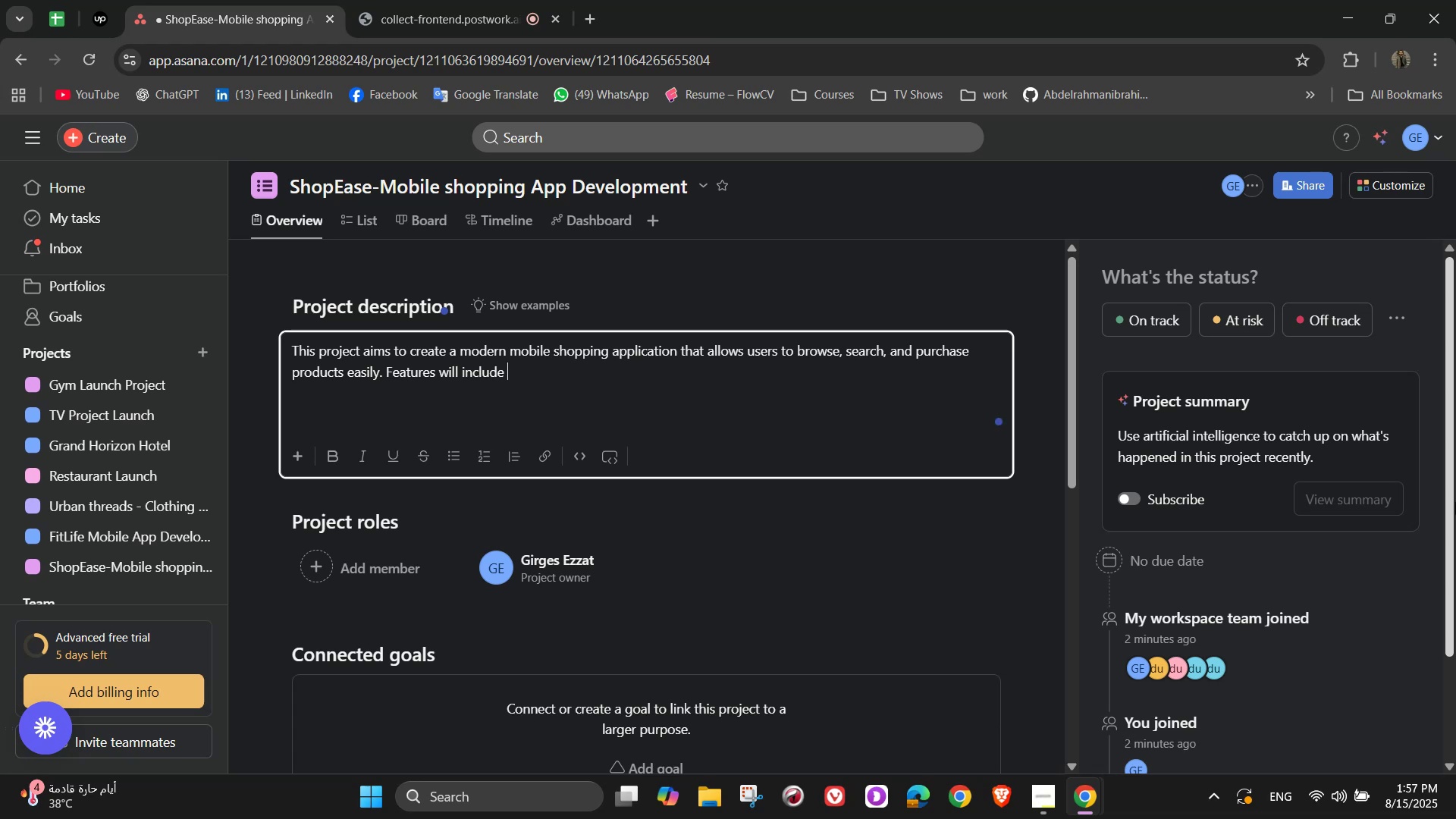 
type( )
key(Backspace)
type(AI-based recommendation)
 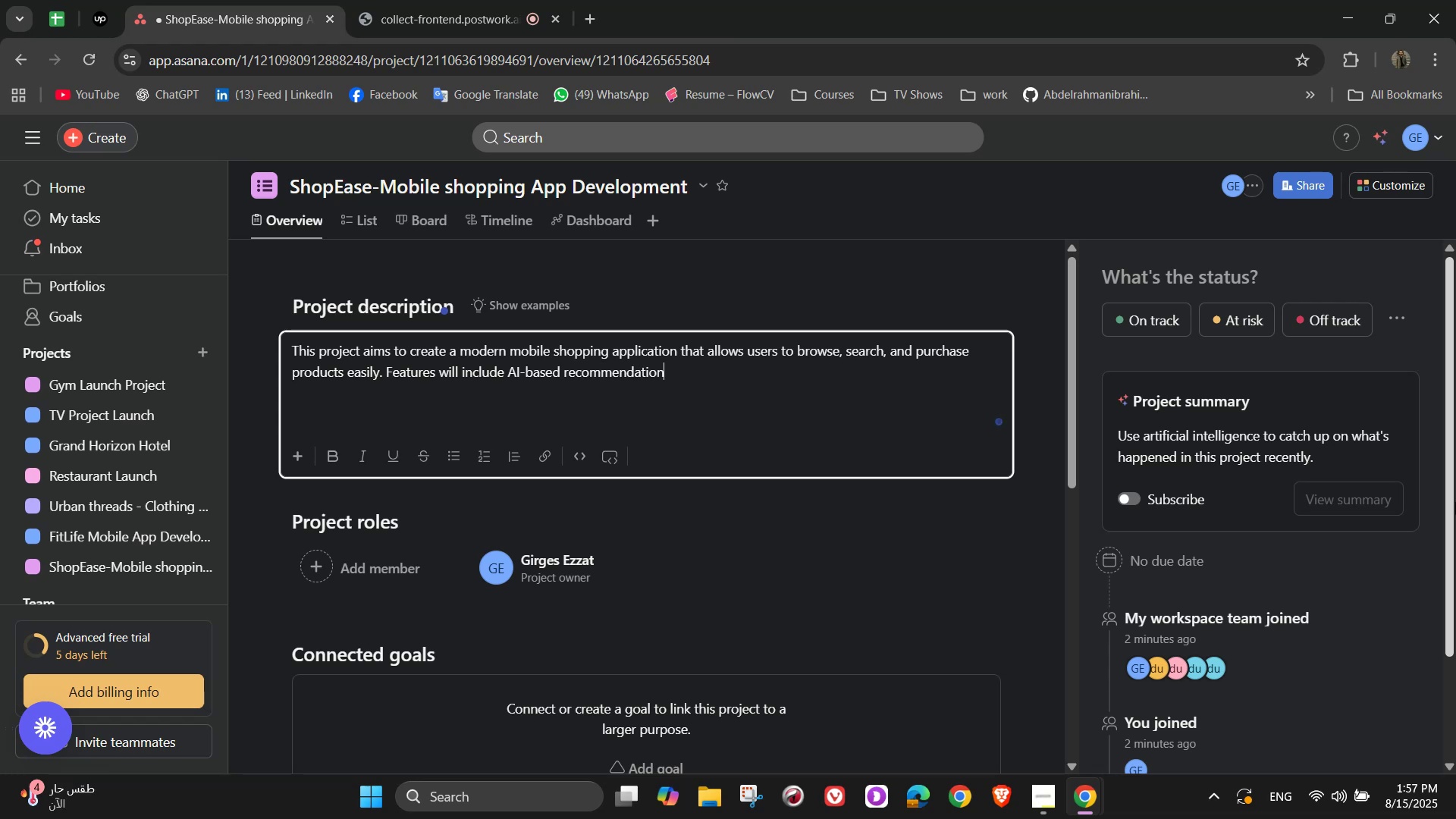 
wait(10.24)
 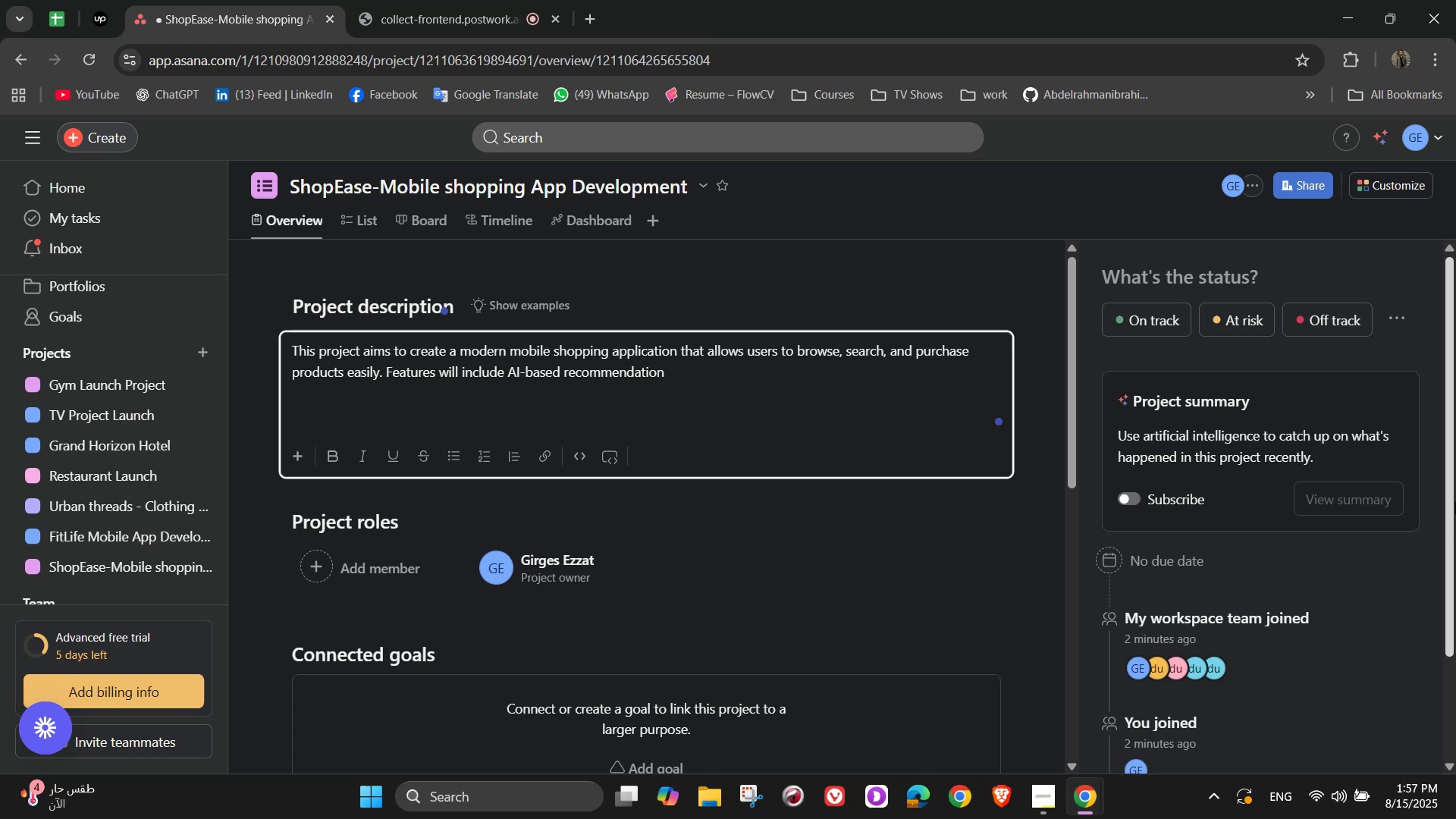 
type(s, multiple payment)
 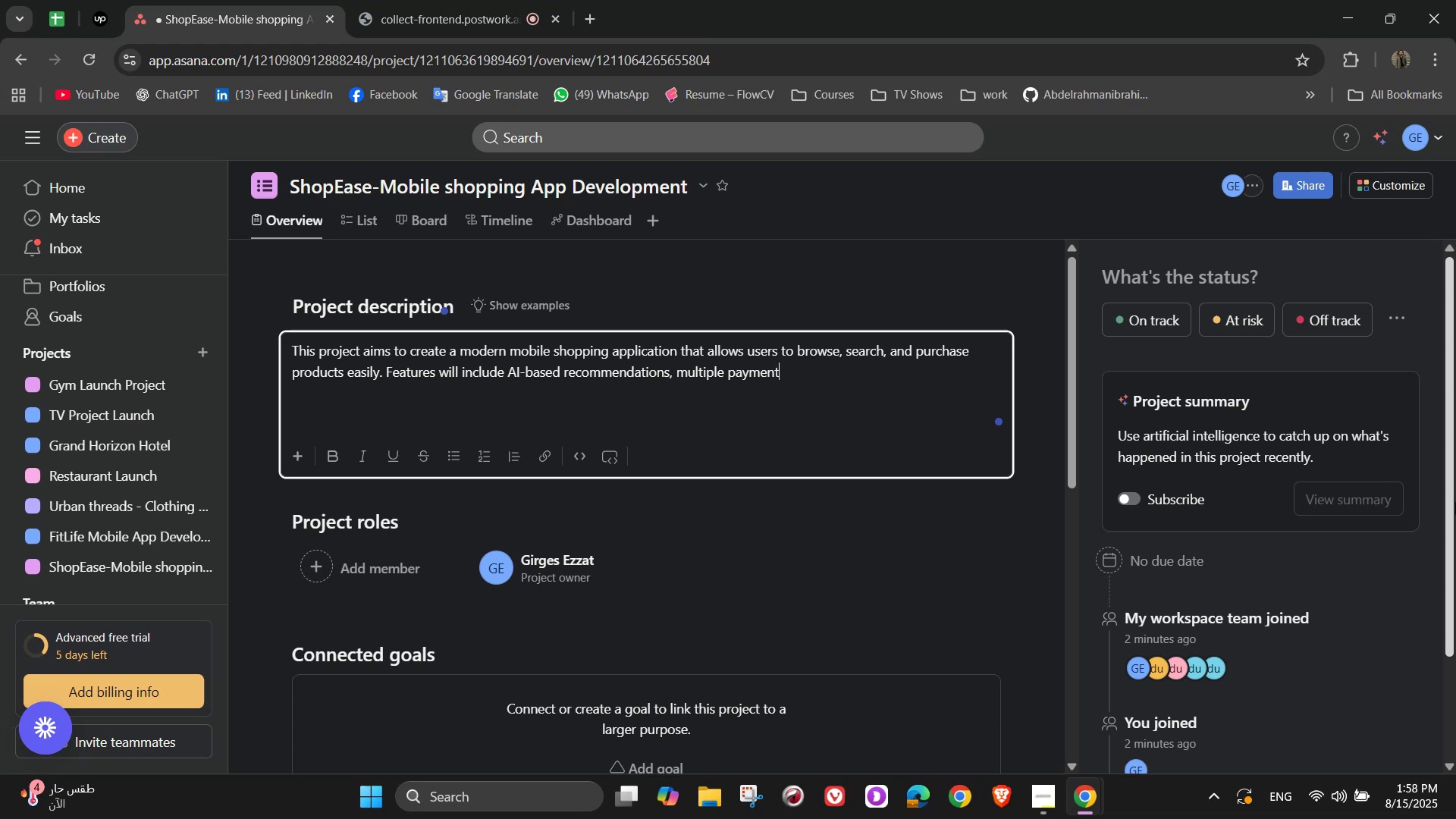 
wait(21.29)
 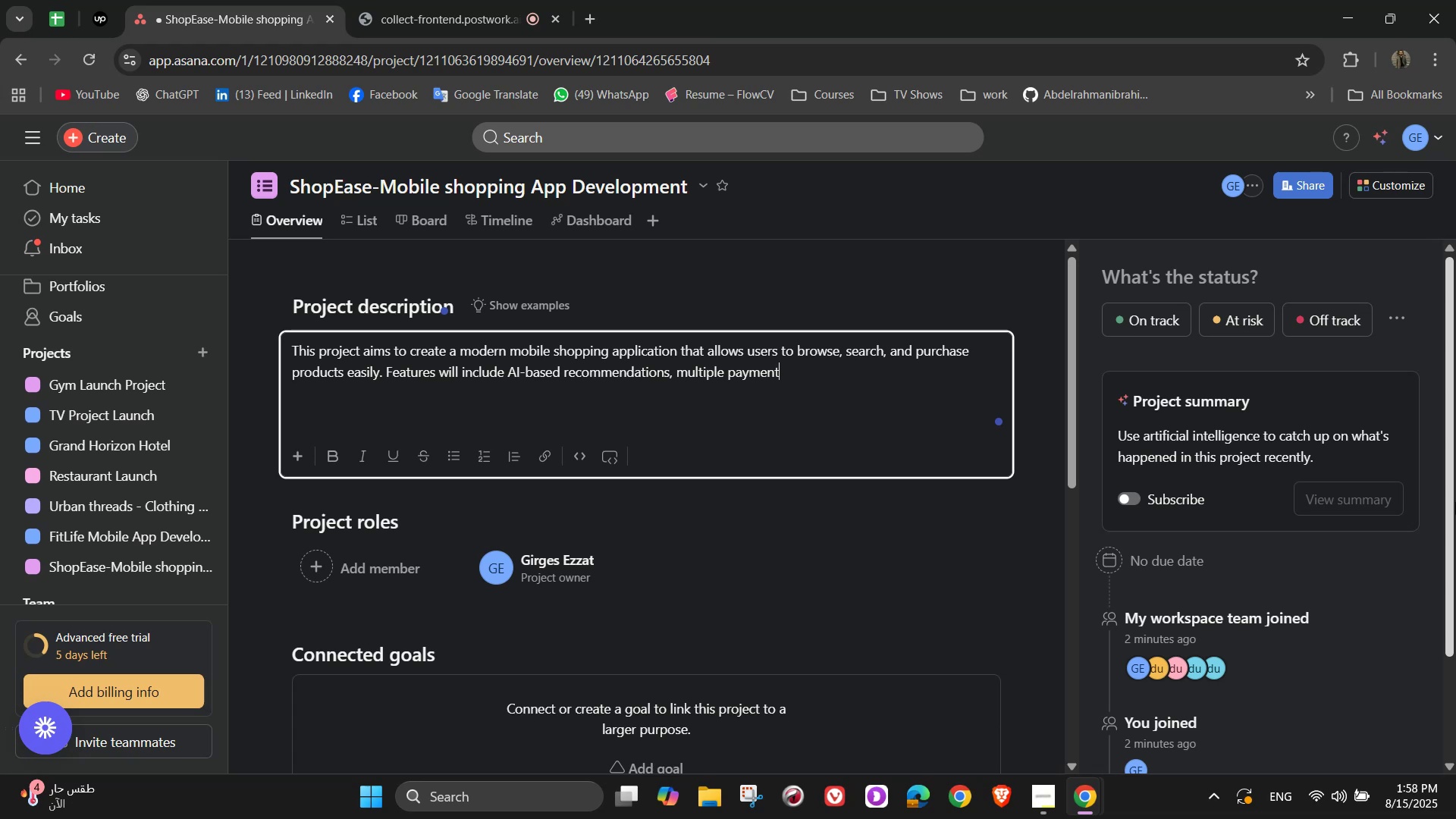 
type( methods, wishlist)
 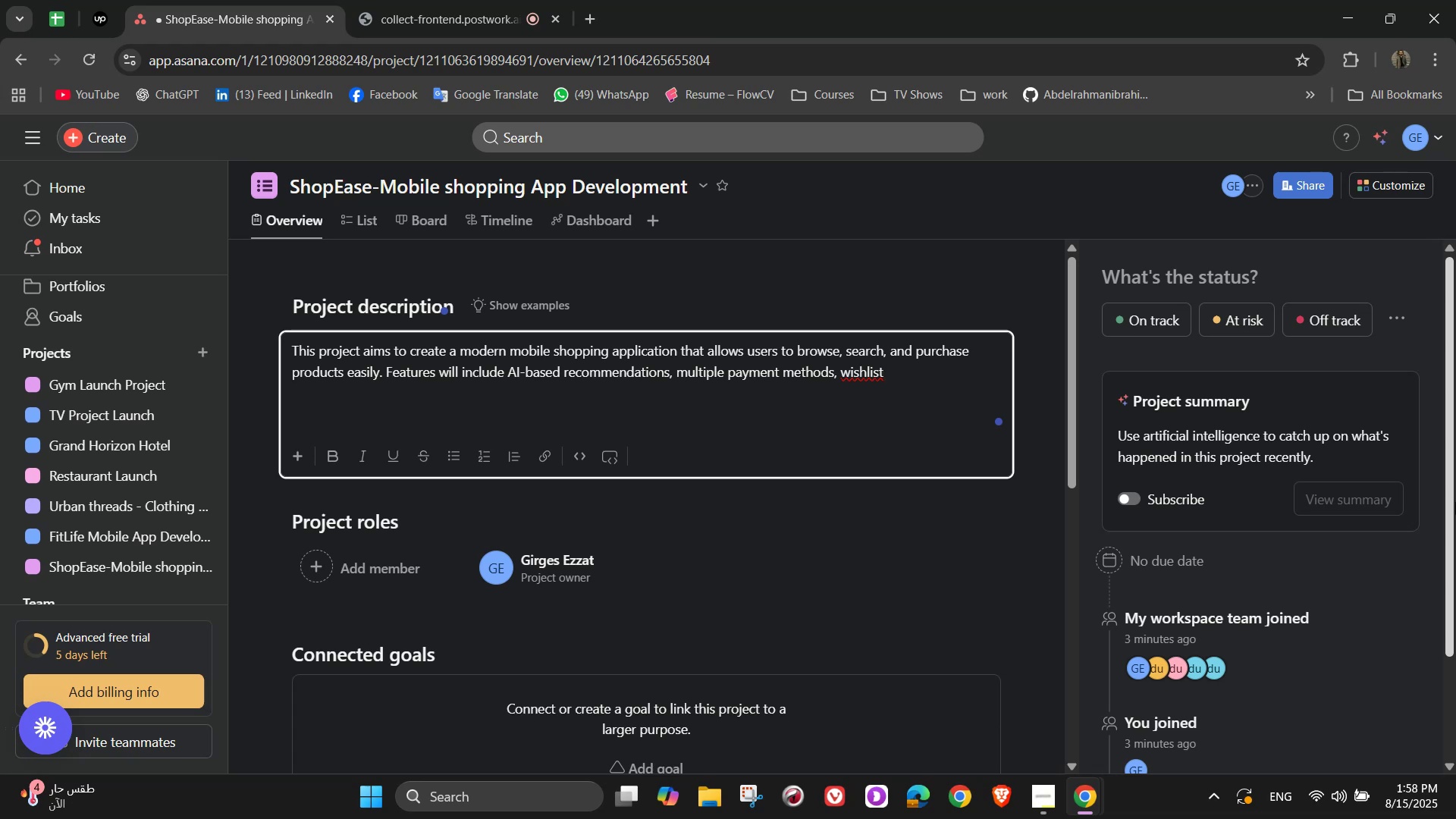 
wait(14.3)
 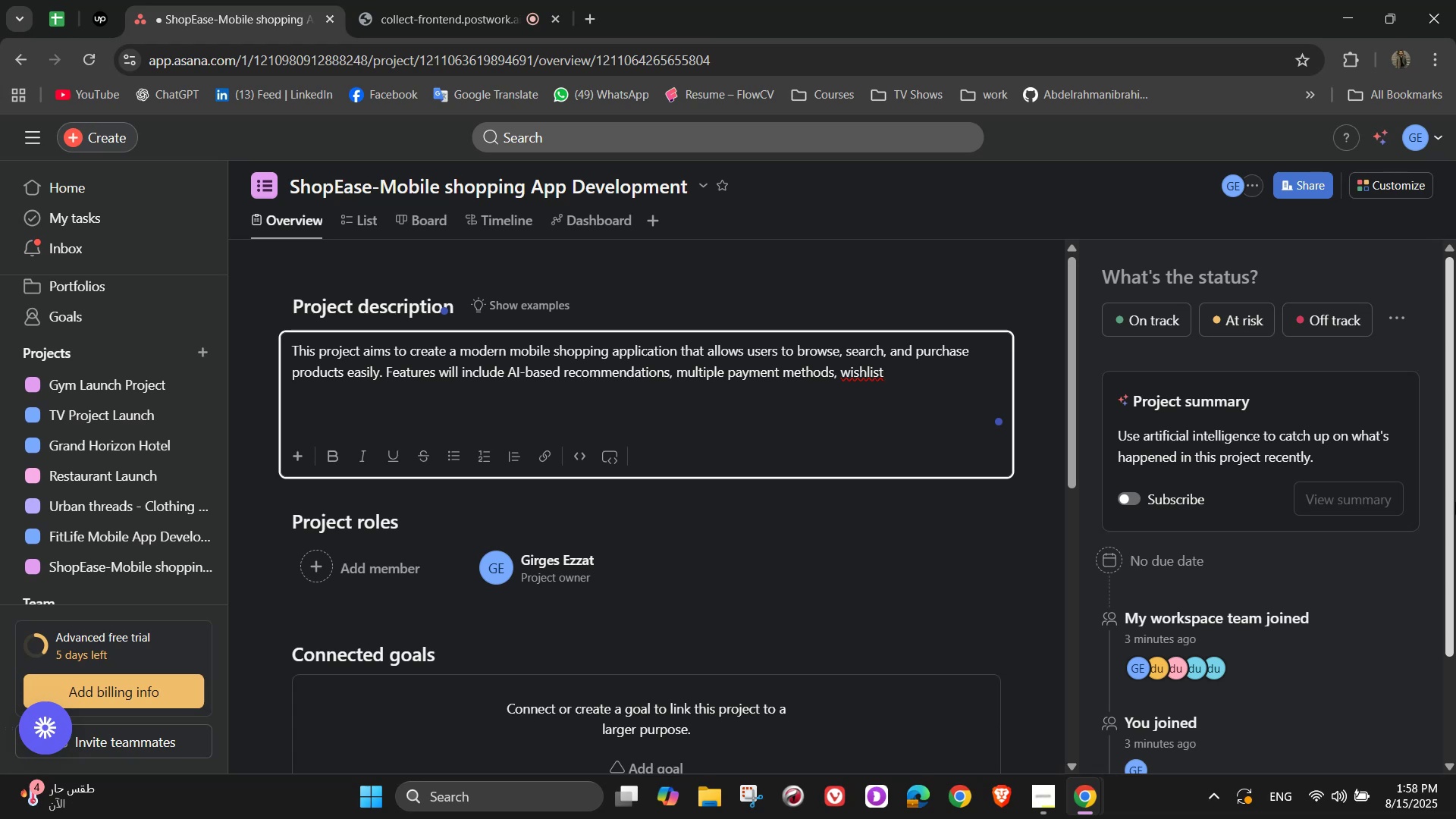 
type( & cart management)
 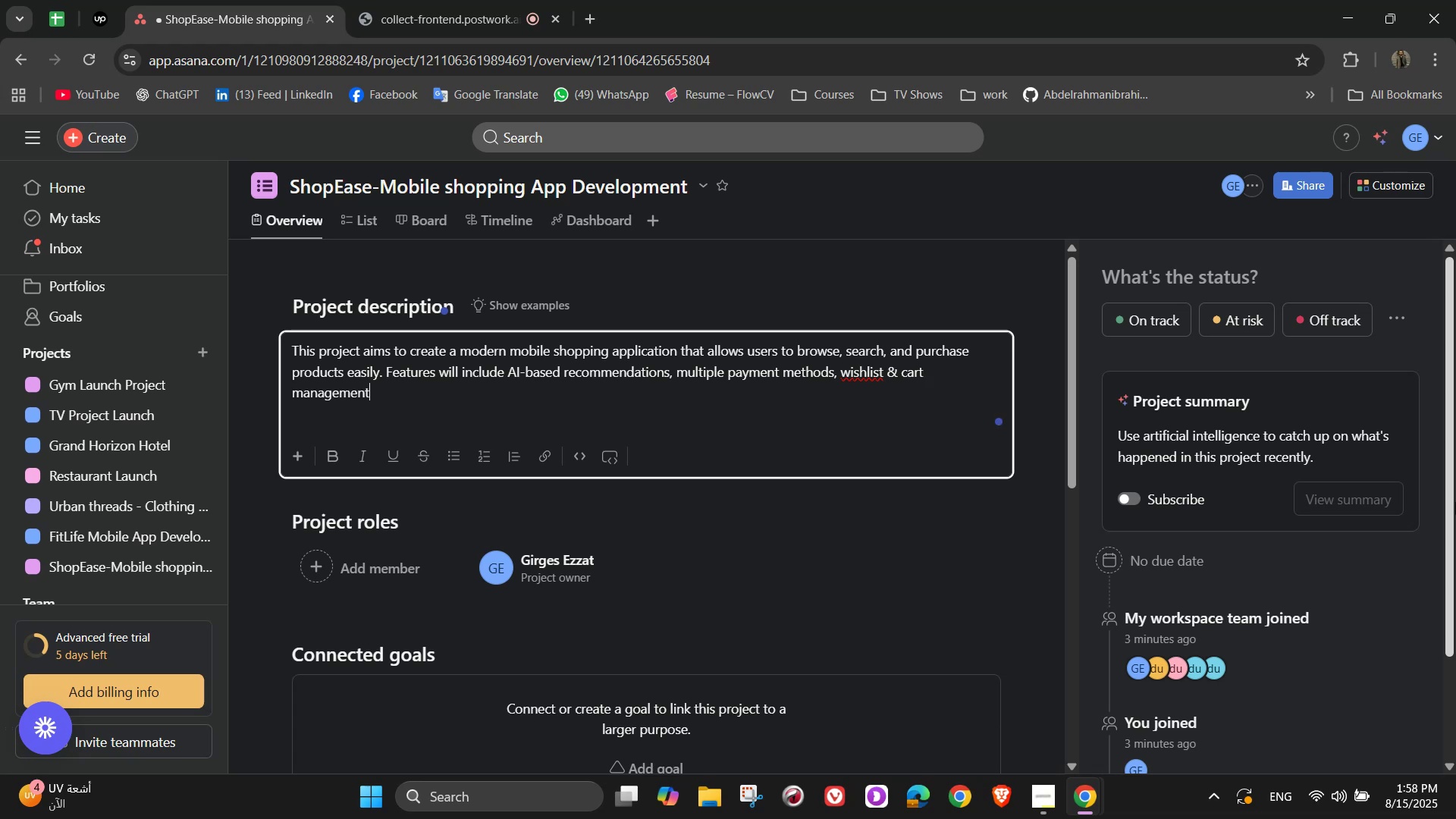 
wait(9.32)
 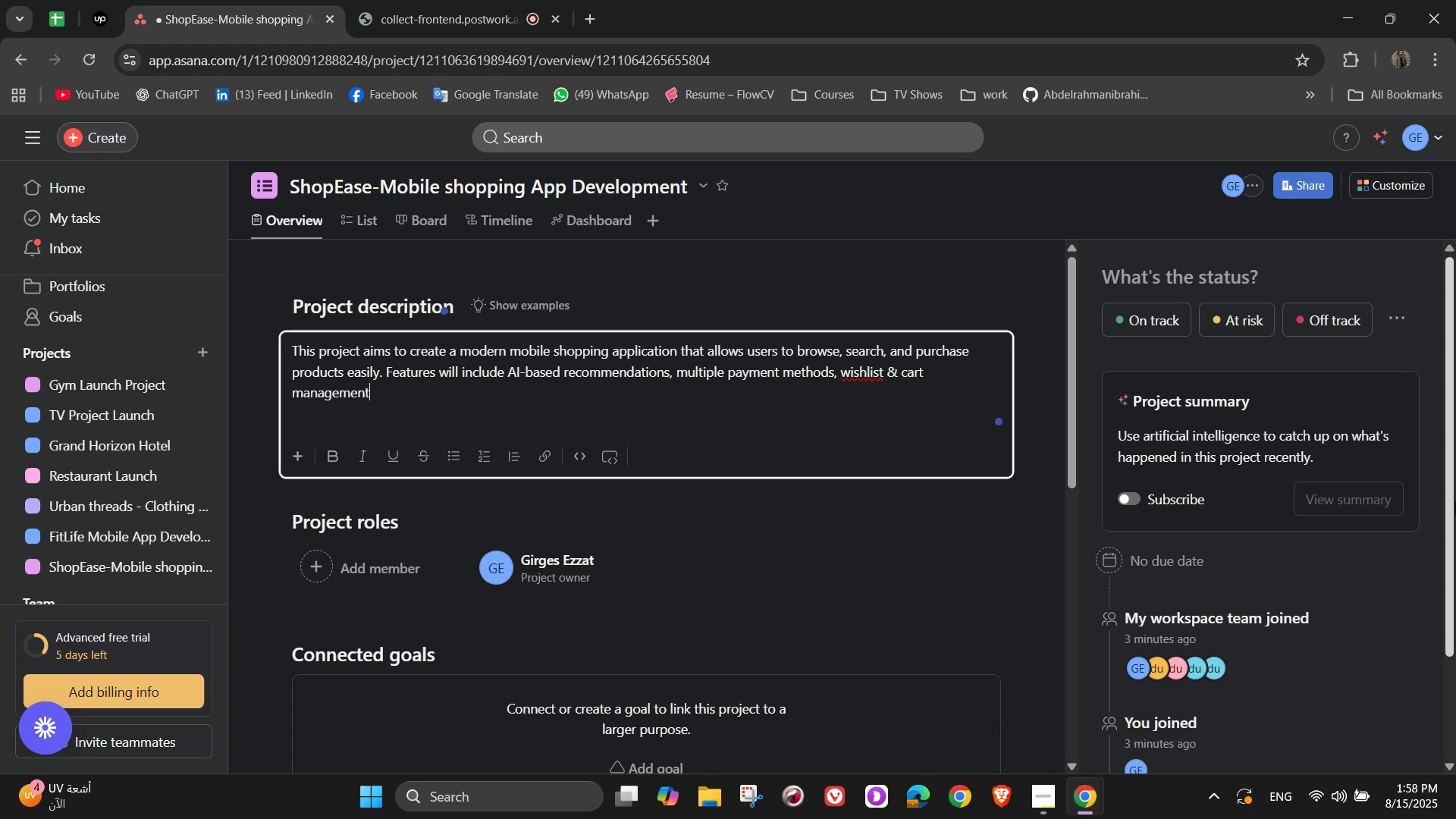 
type(, order tracking)
 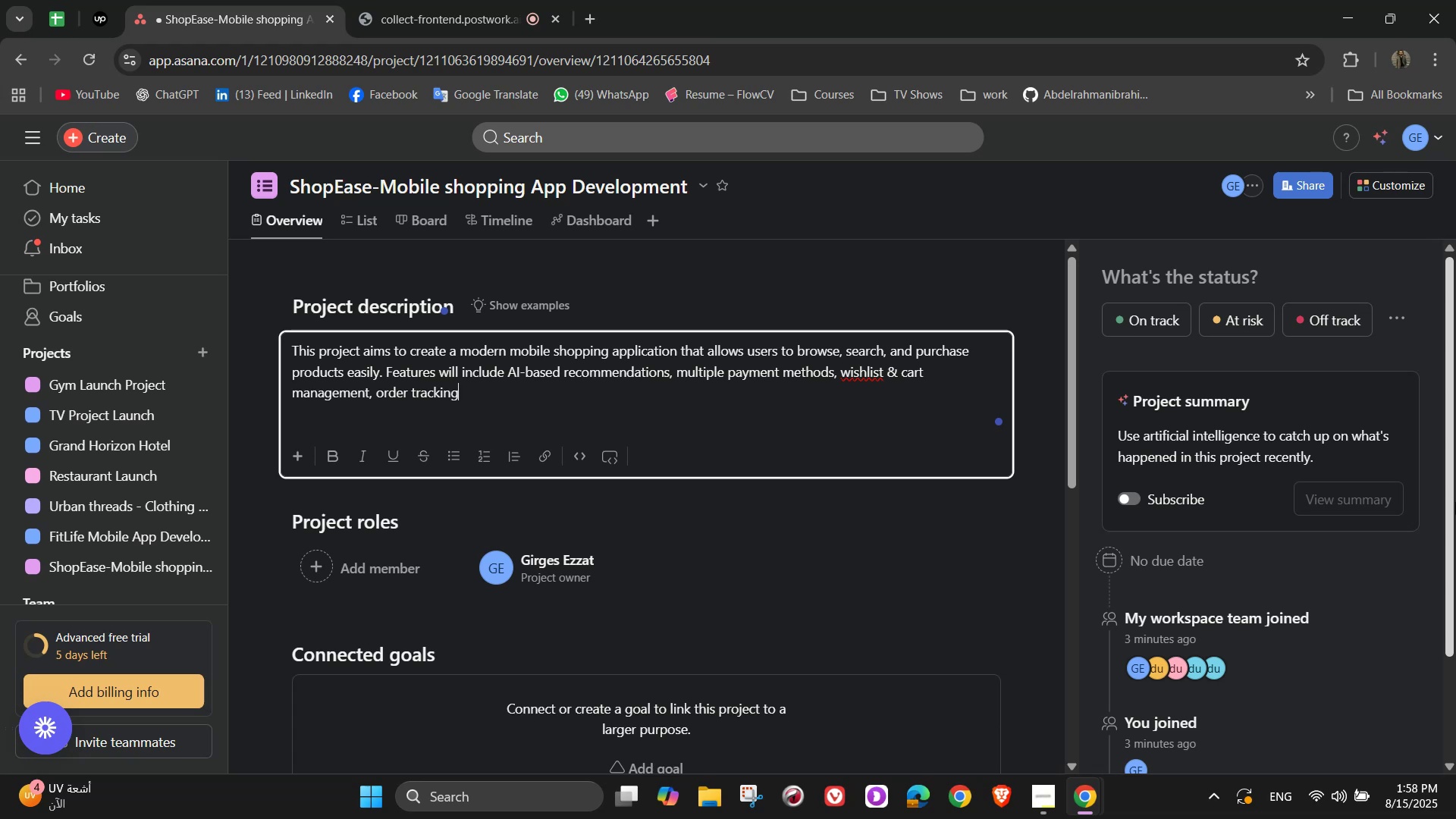 
type(, and seller dashboards. )
 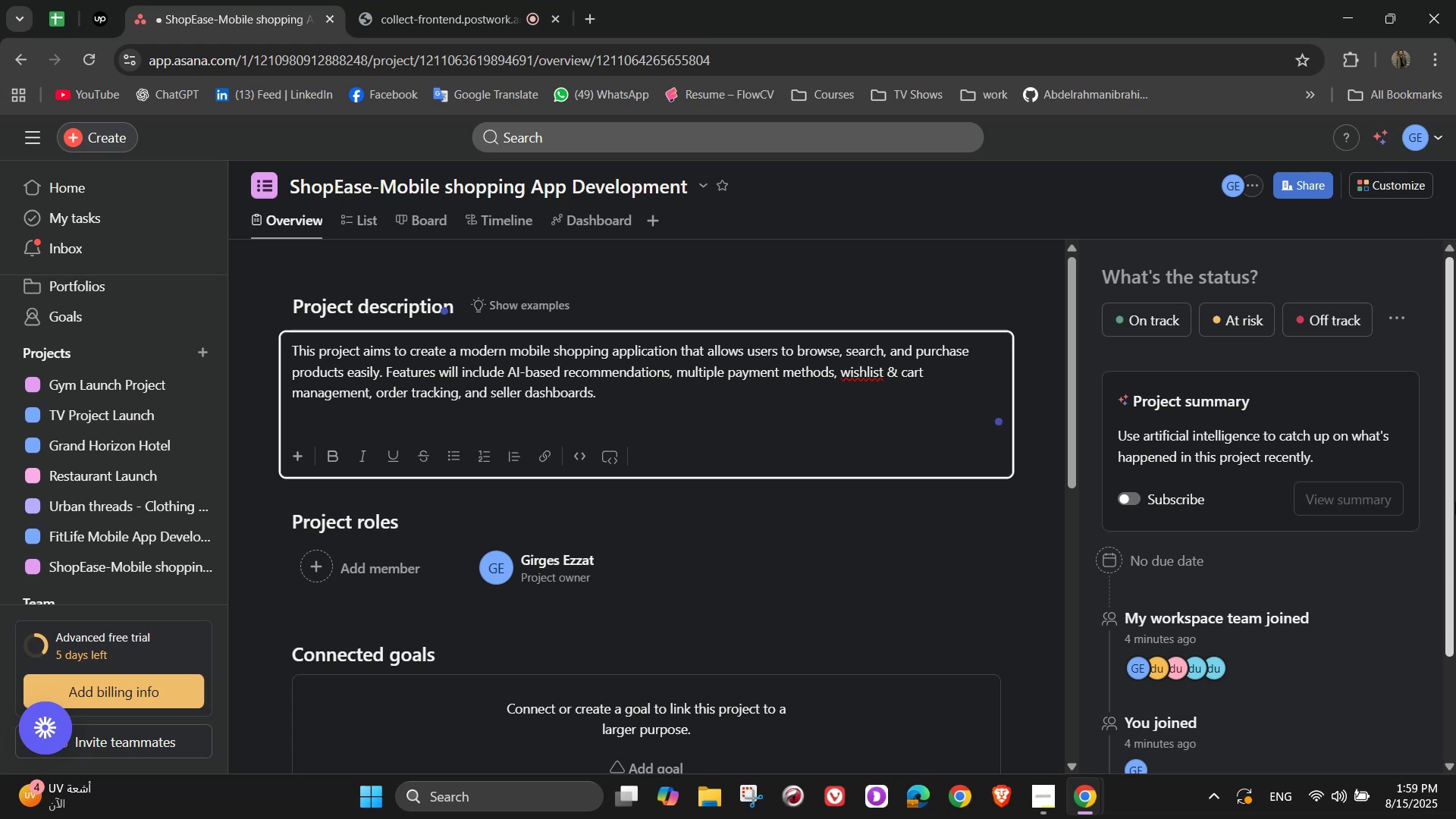 
wait(7.86)
 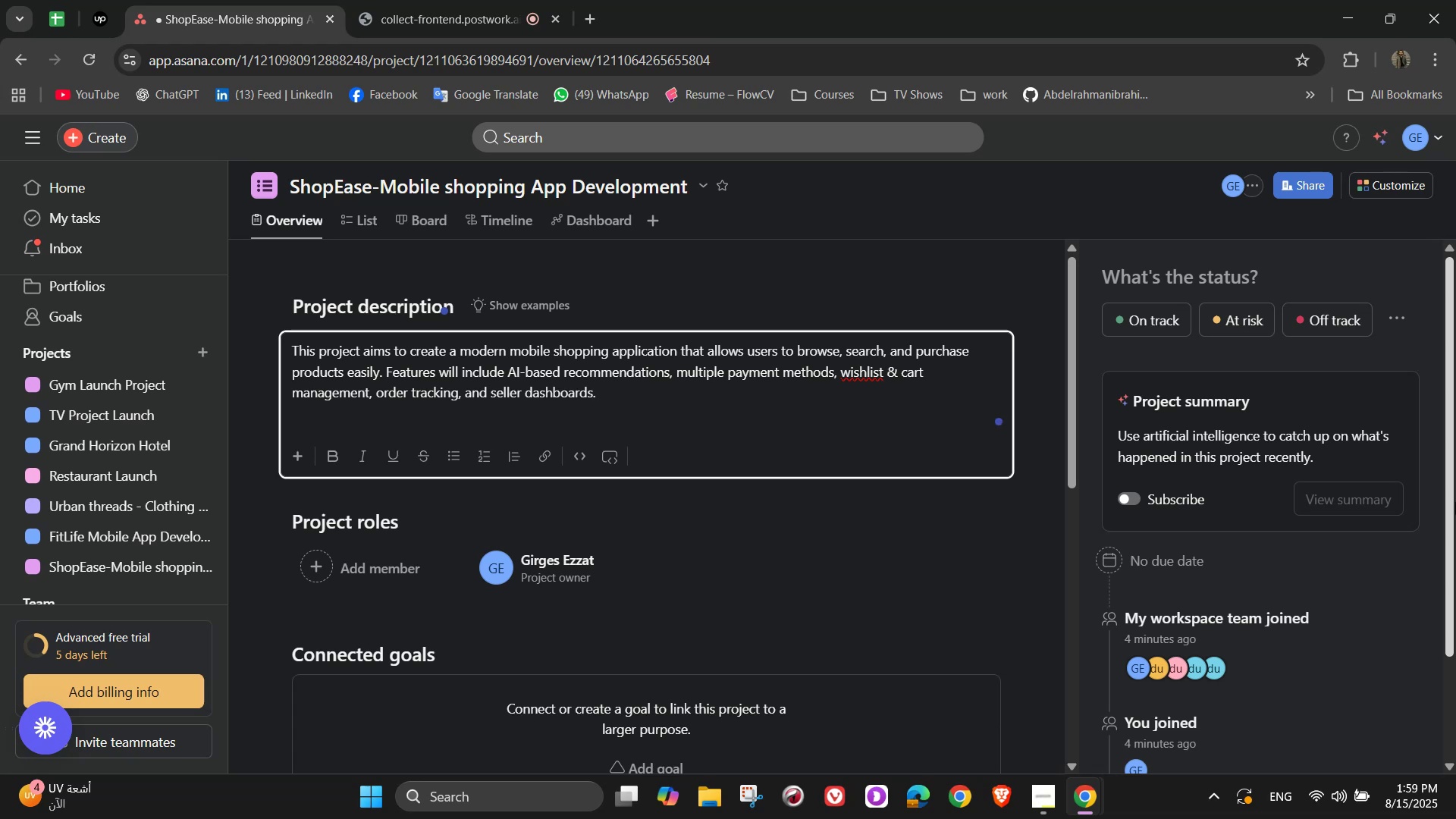 
hold_key(key=ShiftLeft, duration=1.5)
 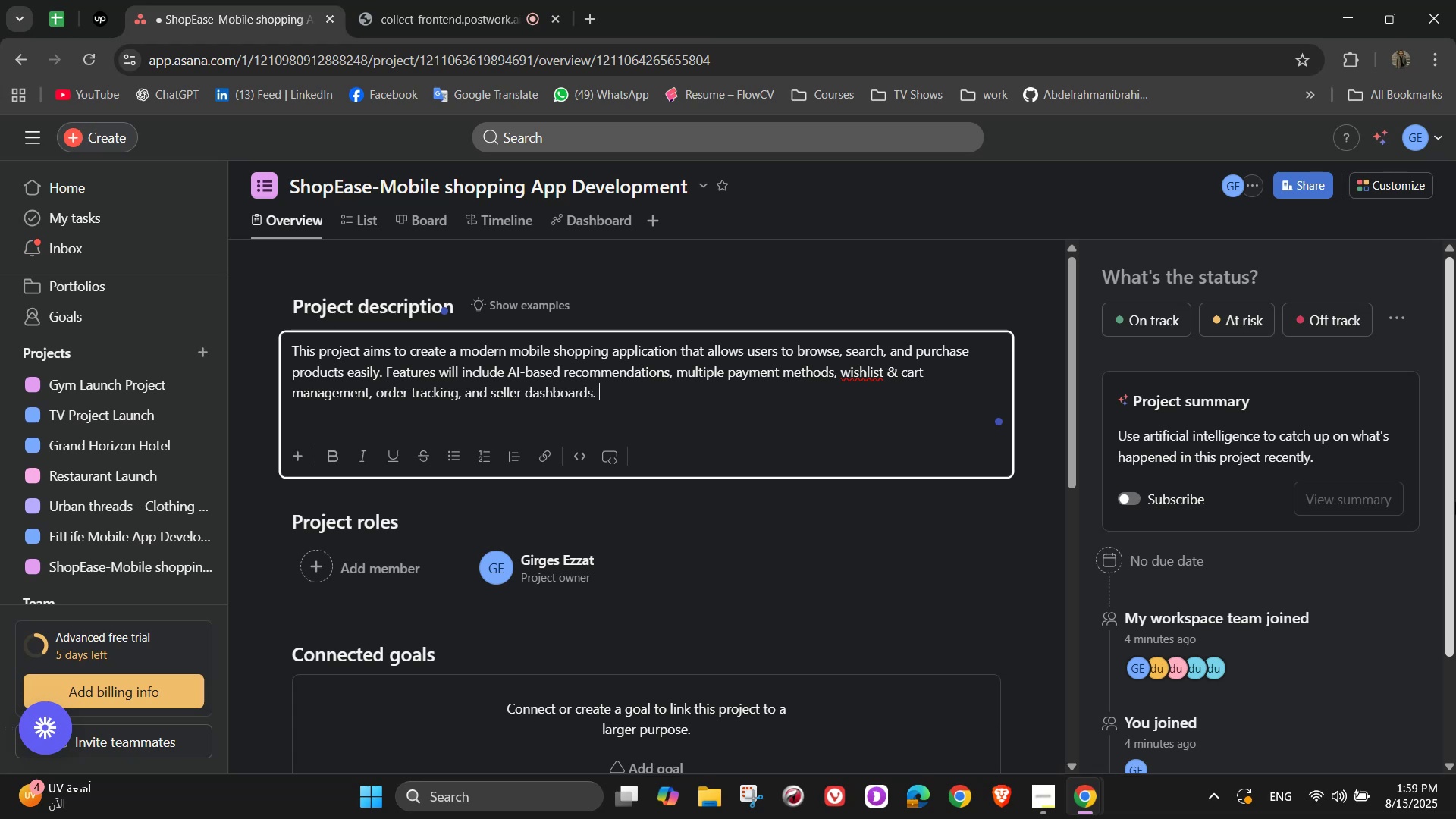 
type(The project will cover design )
key(Backspace)
type(, develp[)
key(Backspace)
key(Backspace)
type(opment )
 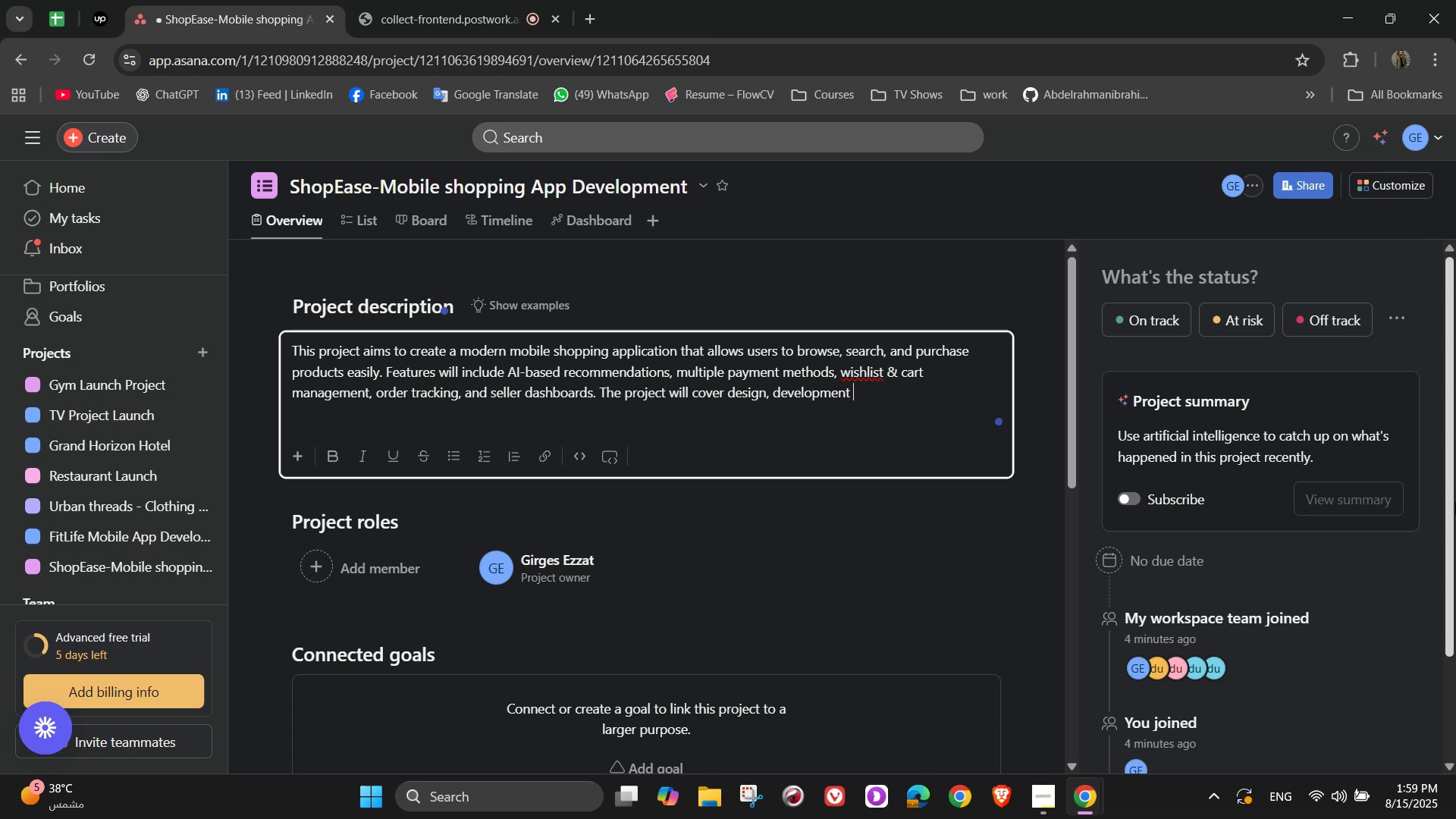 
wait(10.43)
 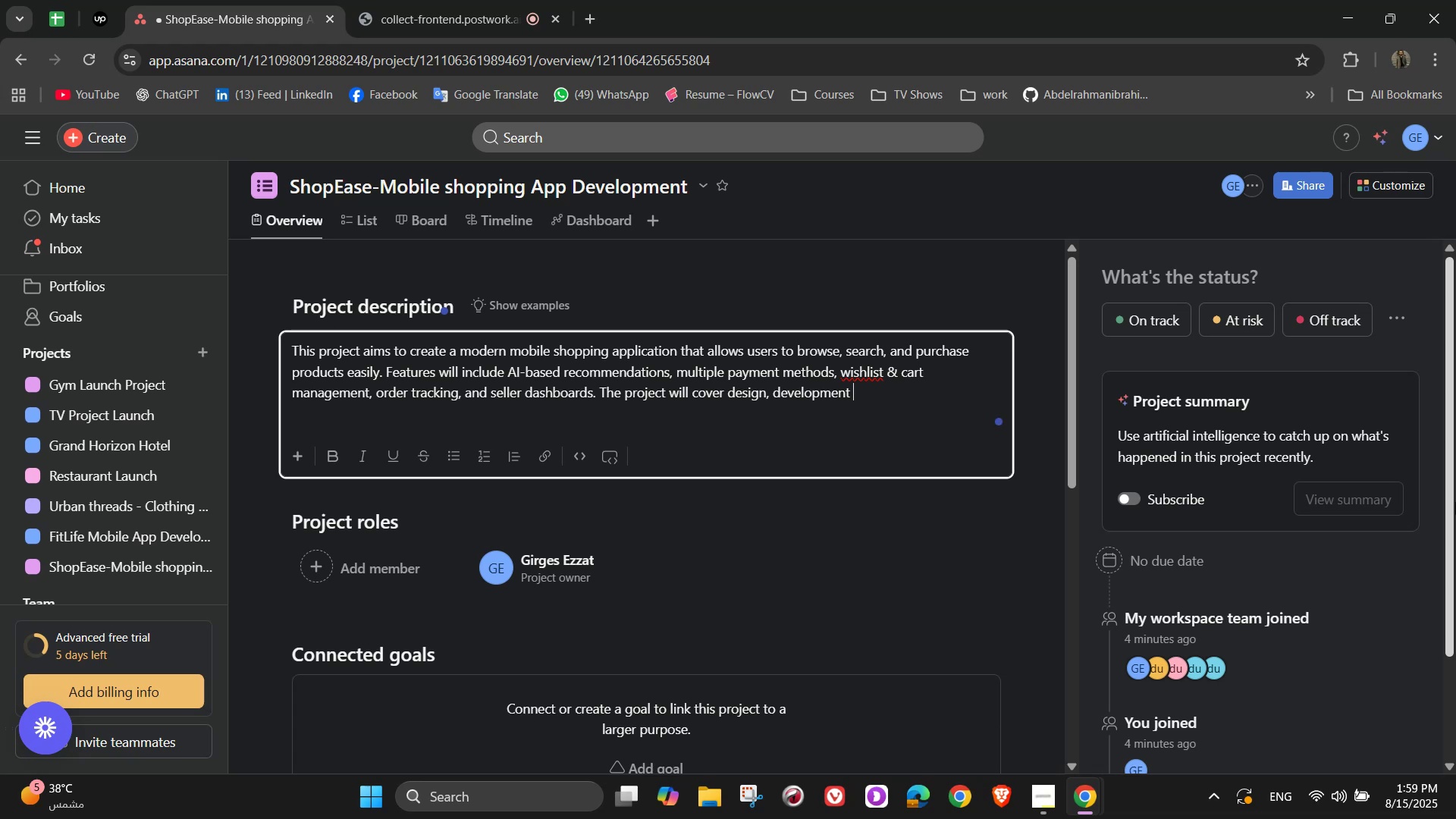 
key(Backspace)
type(, backend)
 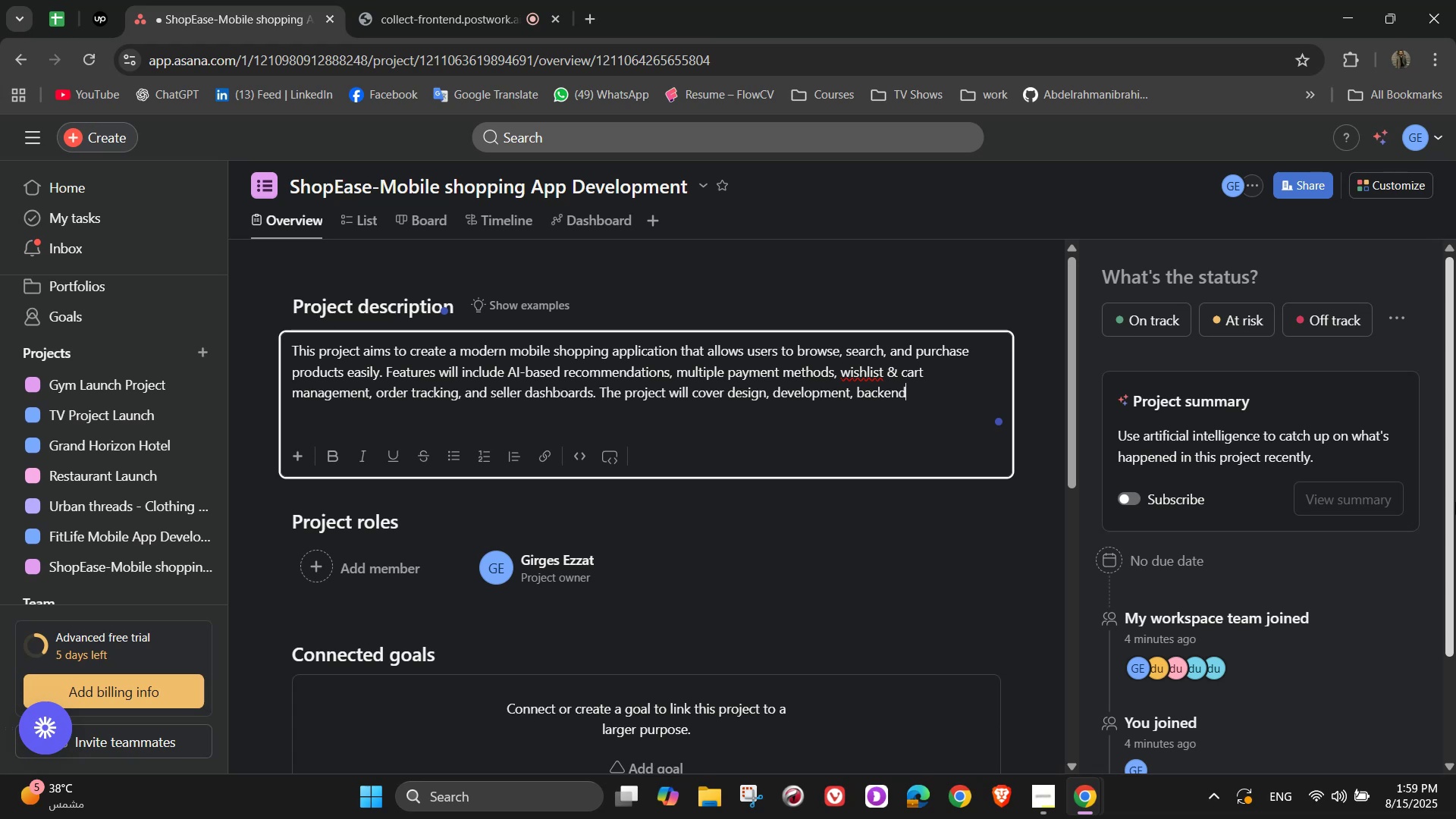 
wait(5.84)
 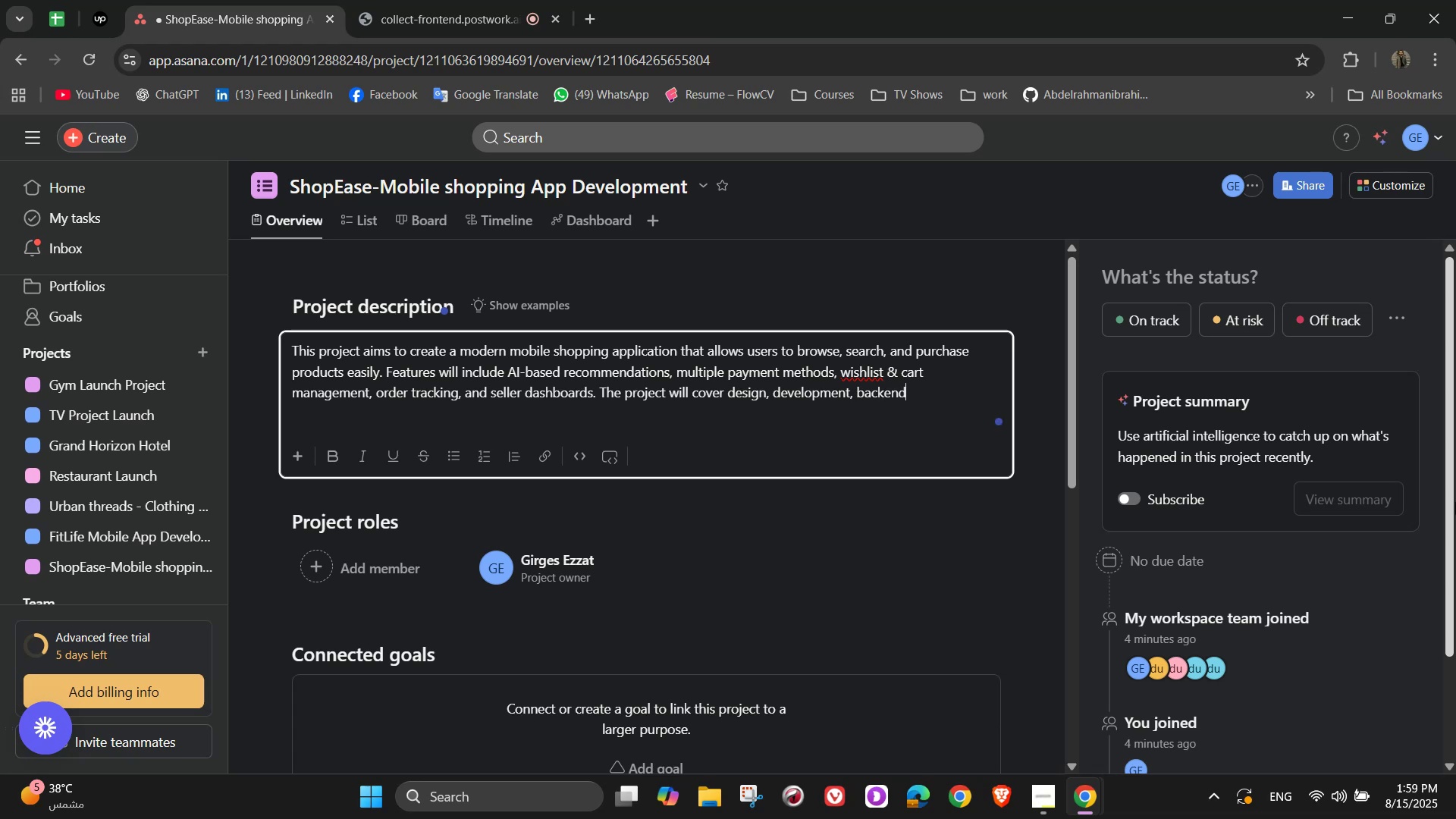 
type( inte)
 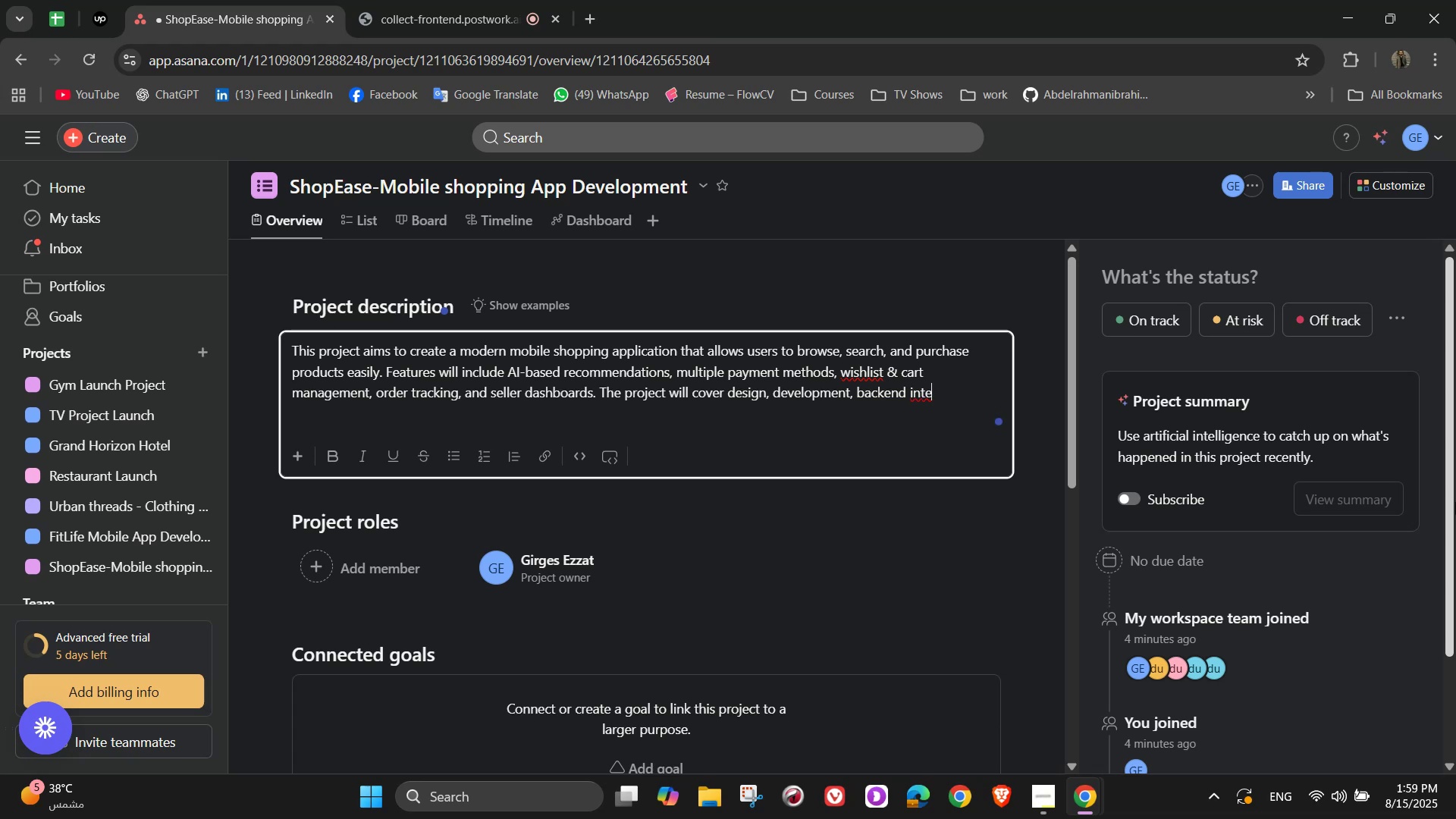 
type(gration, )
 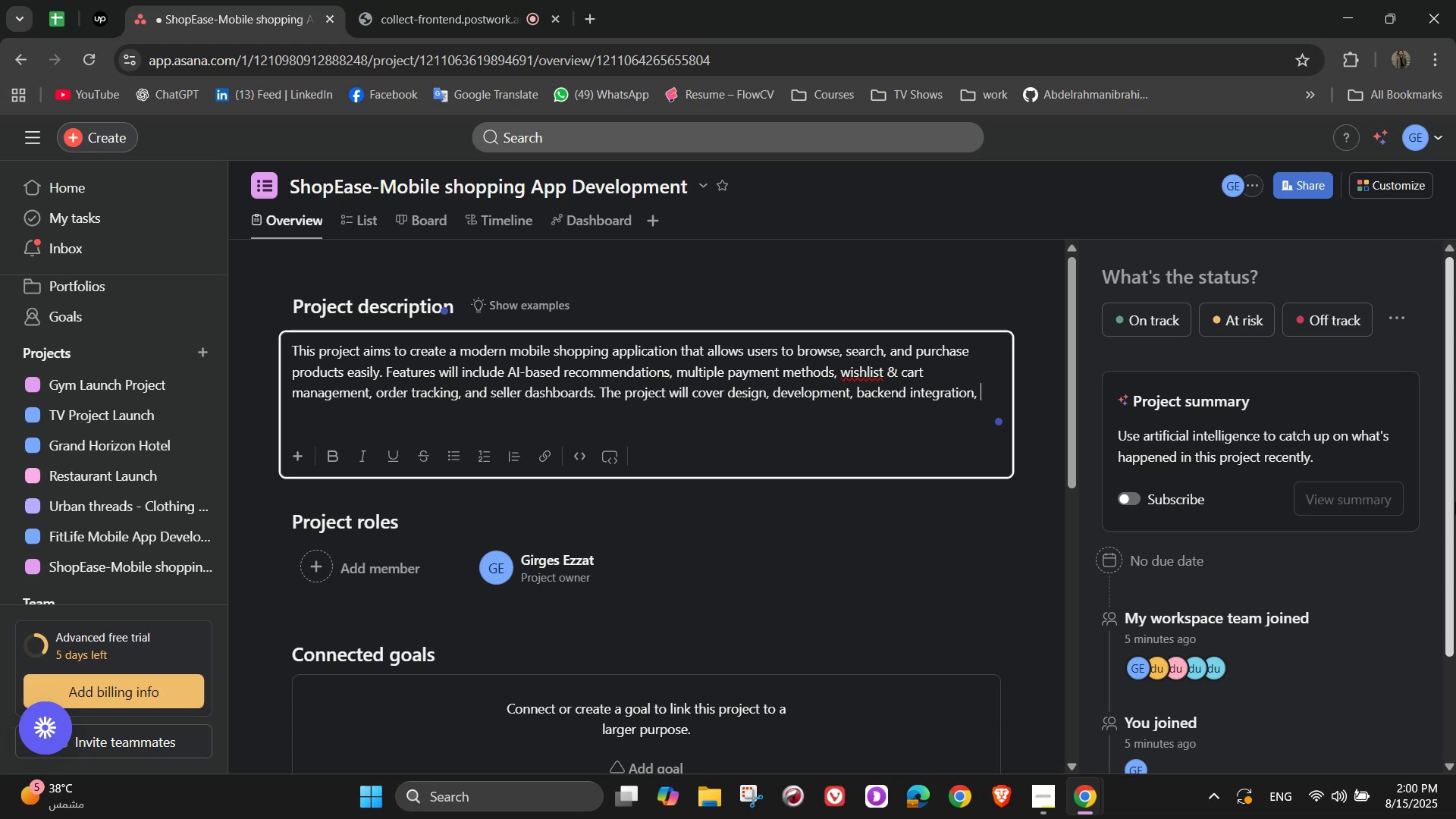 
wait(15.92)
 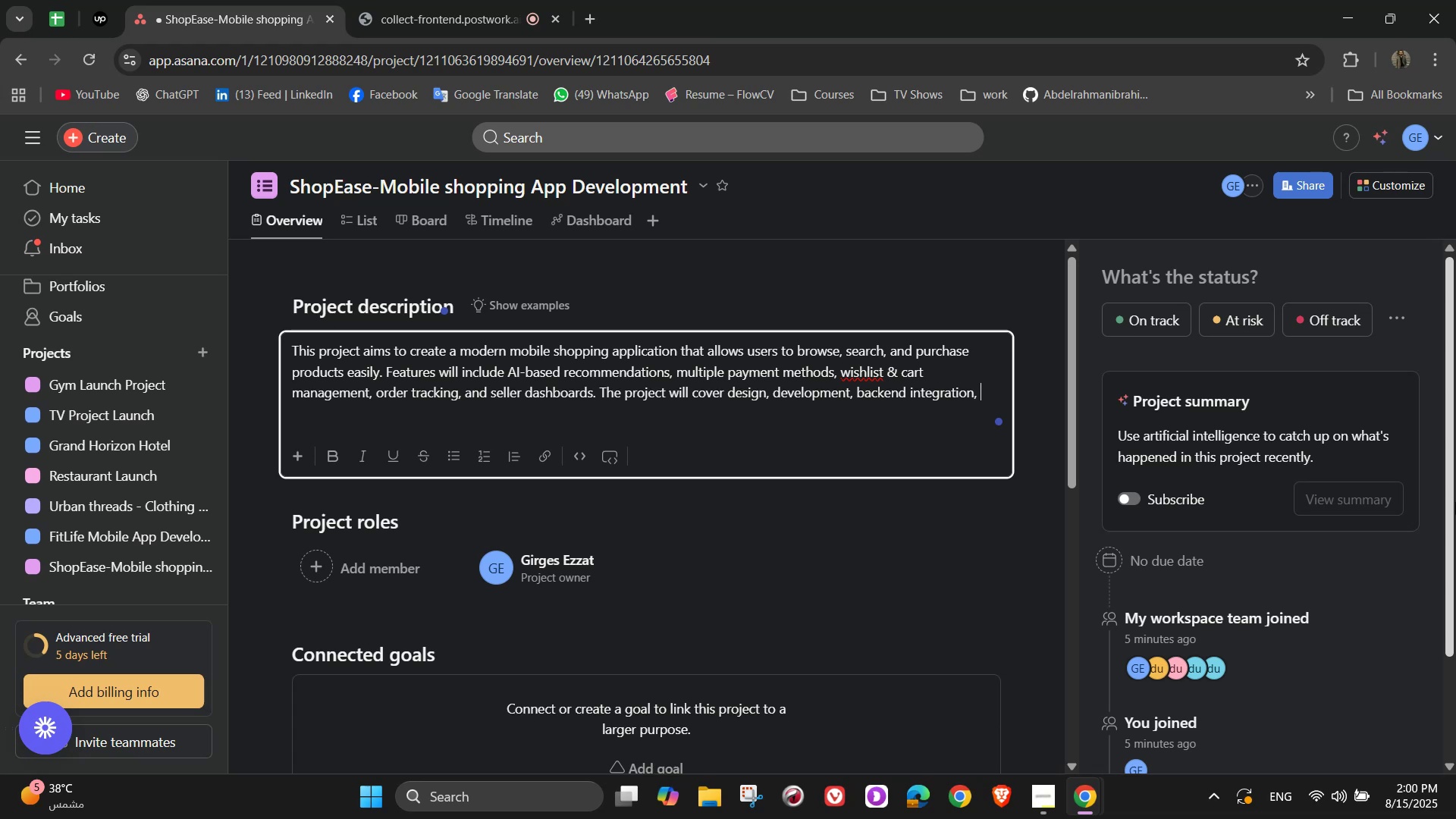 
type(marketing )
key(Backspace)
type(, launch )
key(Backspace)
type(, and )
 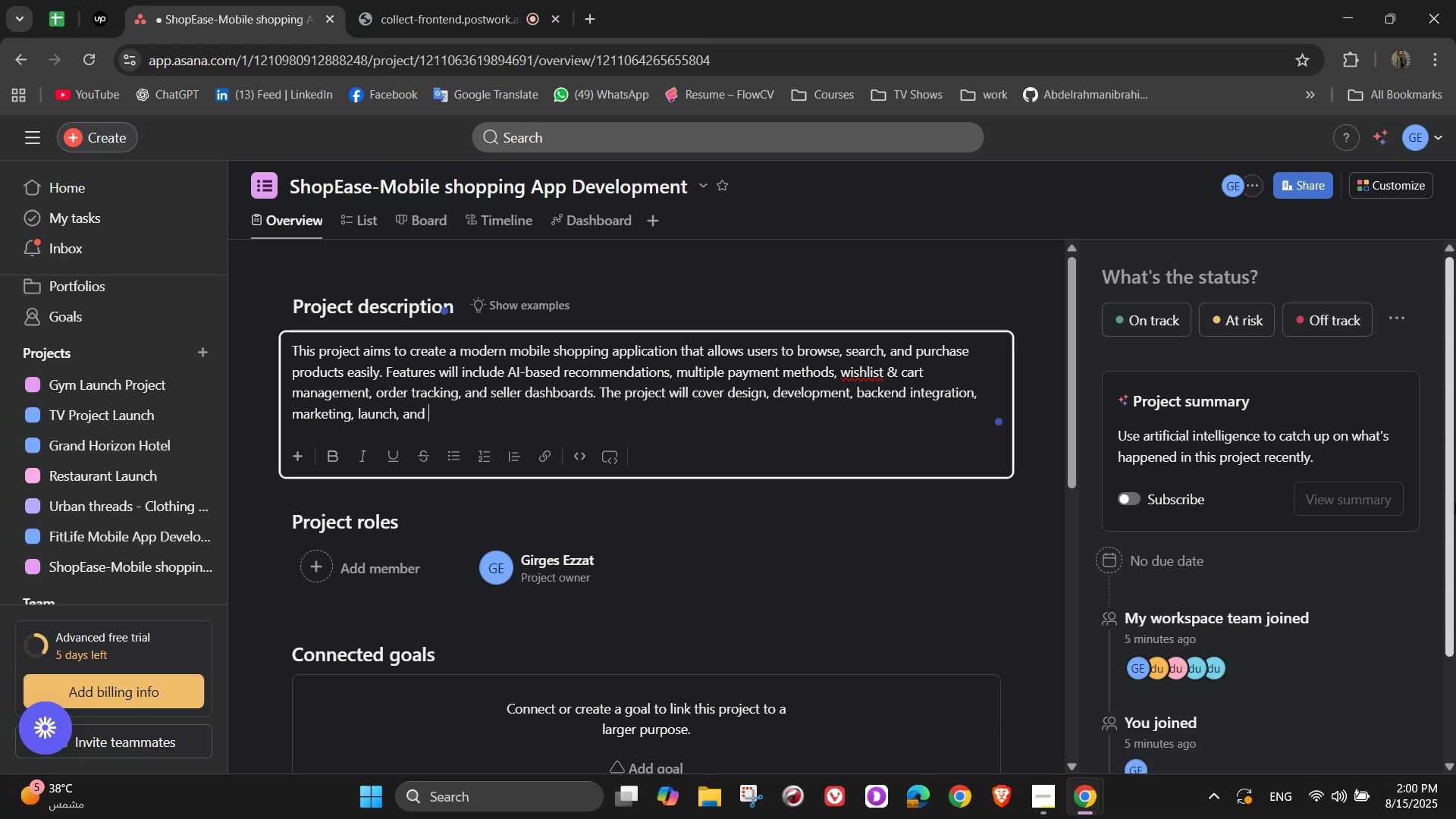 
wait(20.21)
 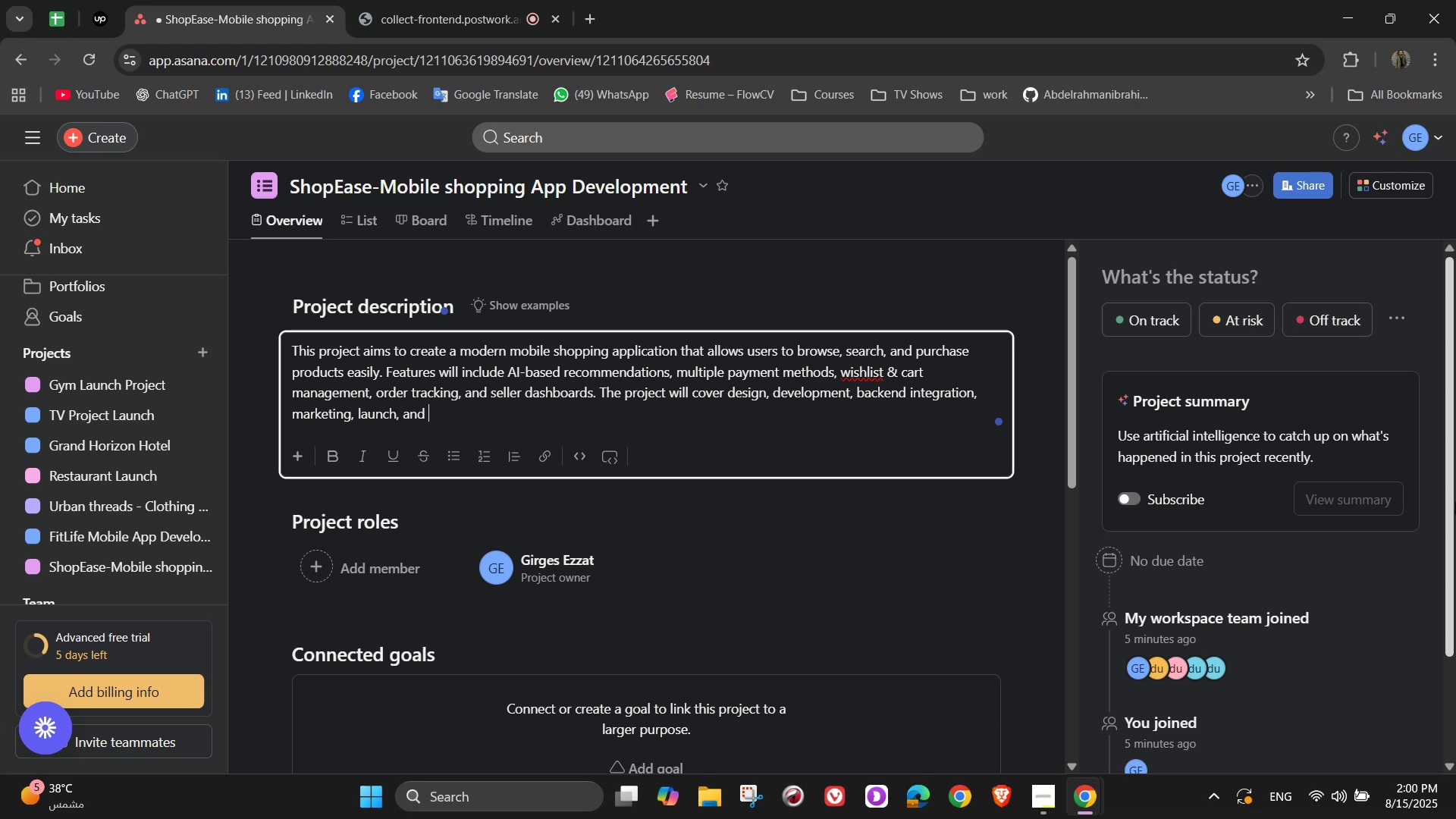 
type(post-launch updates)
 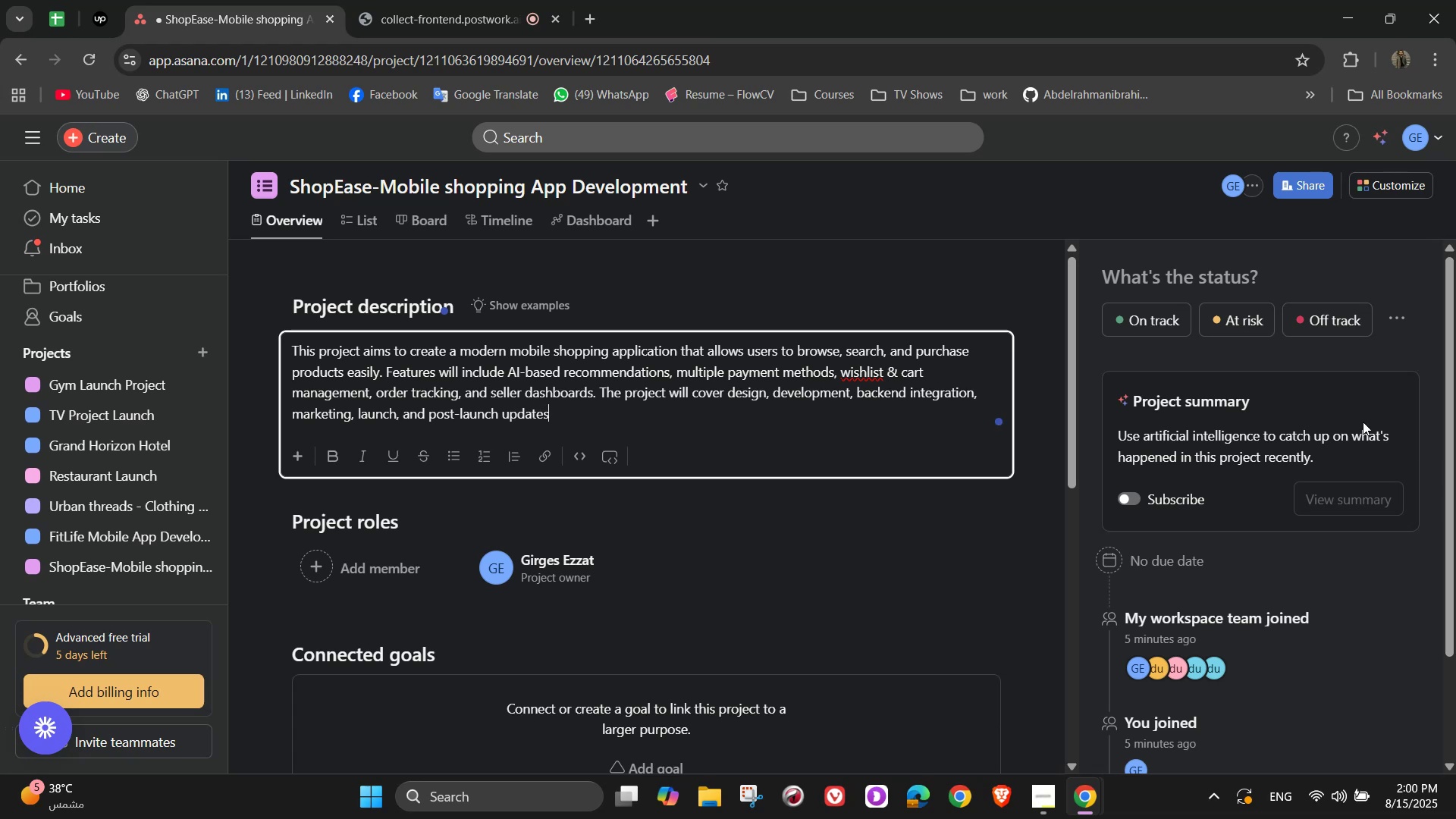 
wait(5.97)
 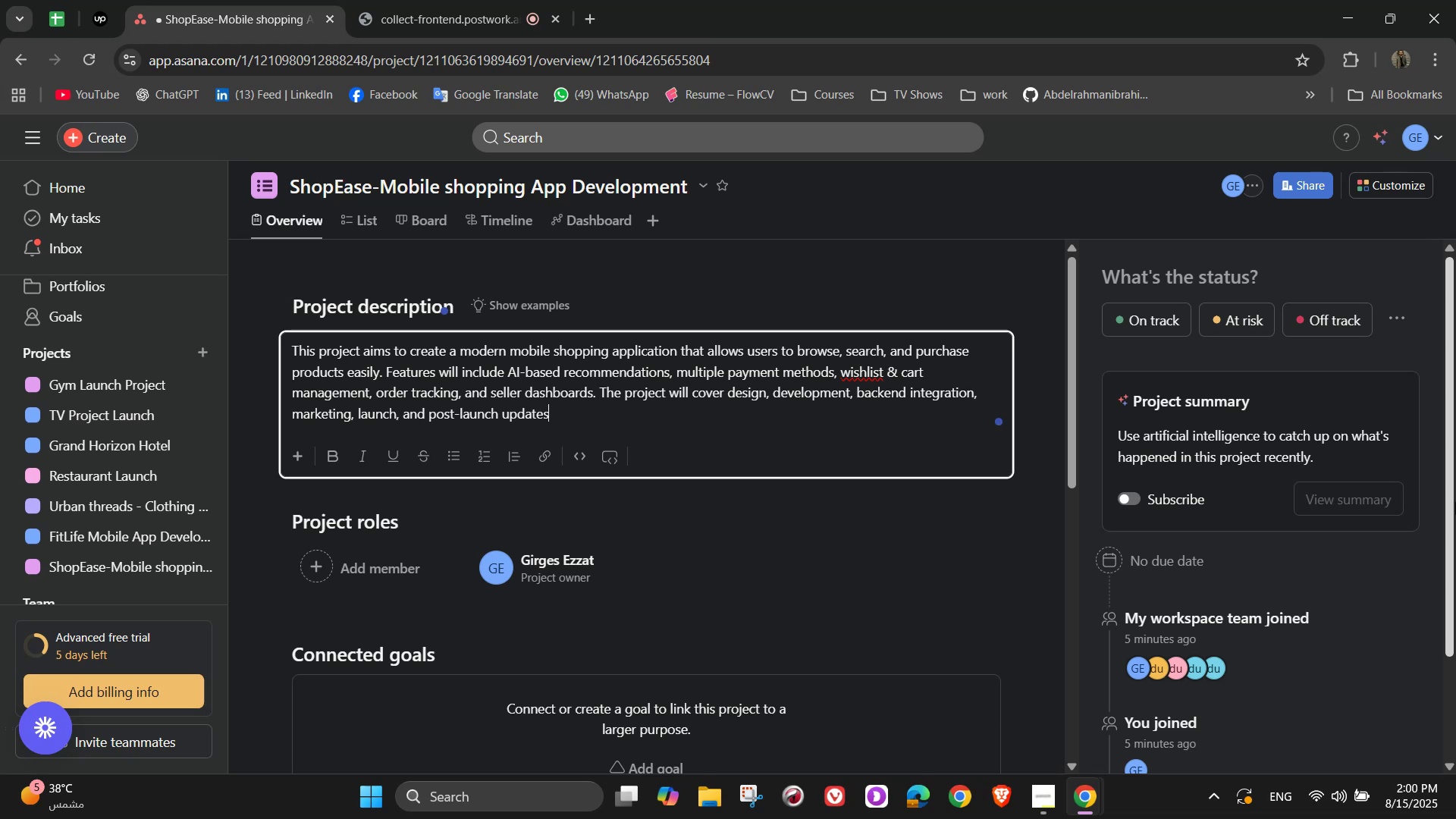 
scroll: coordinate [560, 489], scroll_direction: down, amount: 5.0
 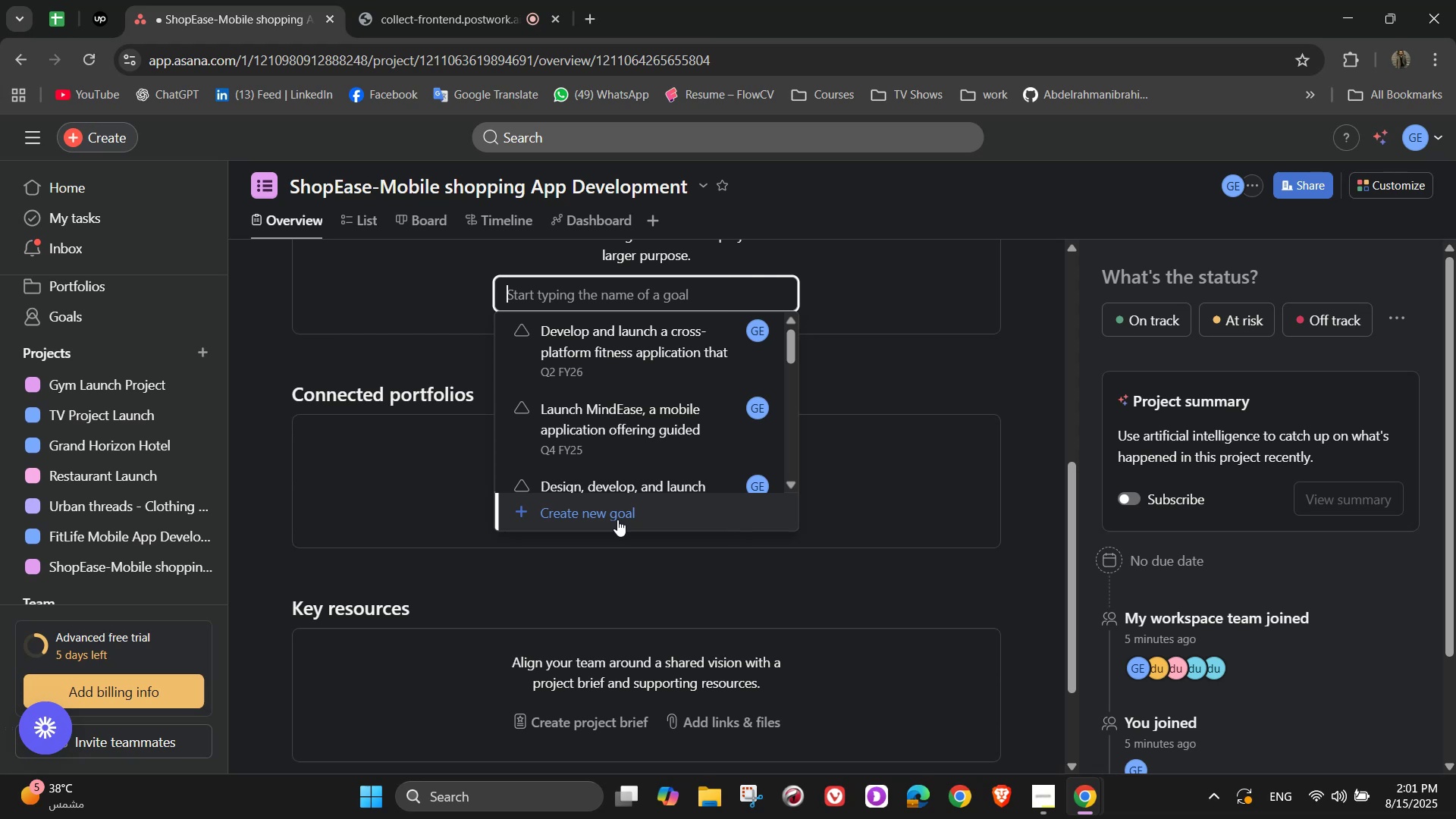 
left_click([617, 519])
 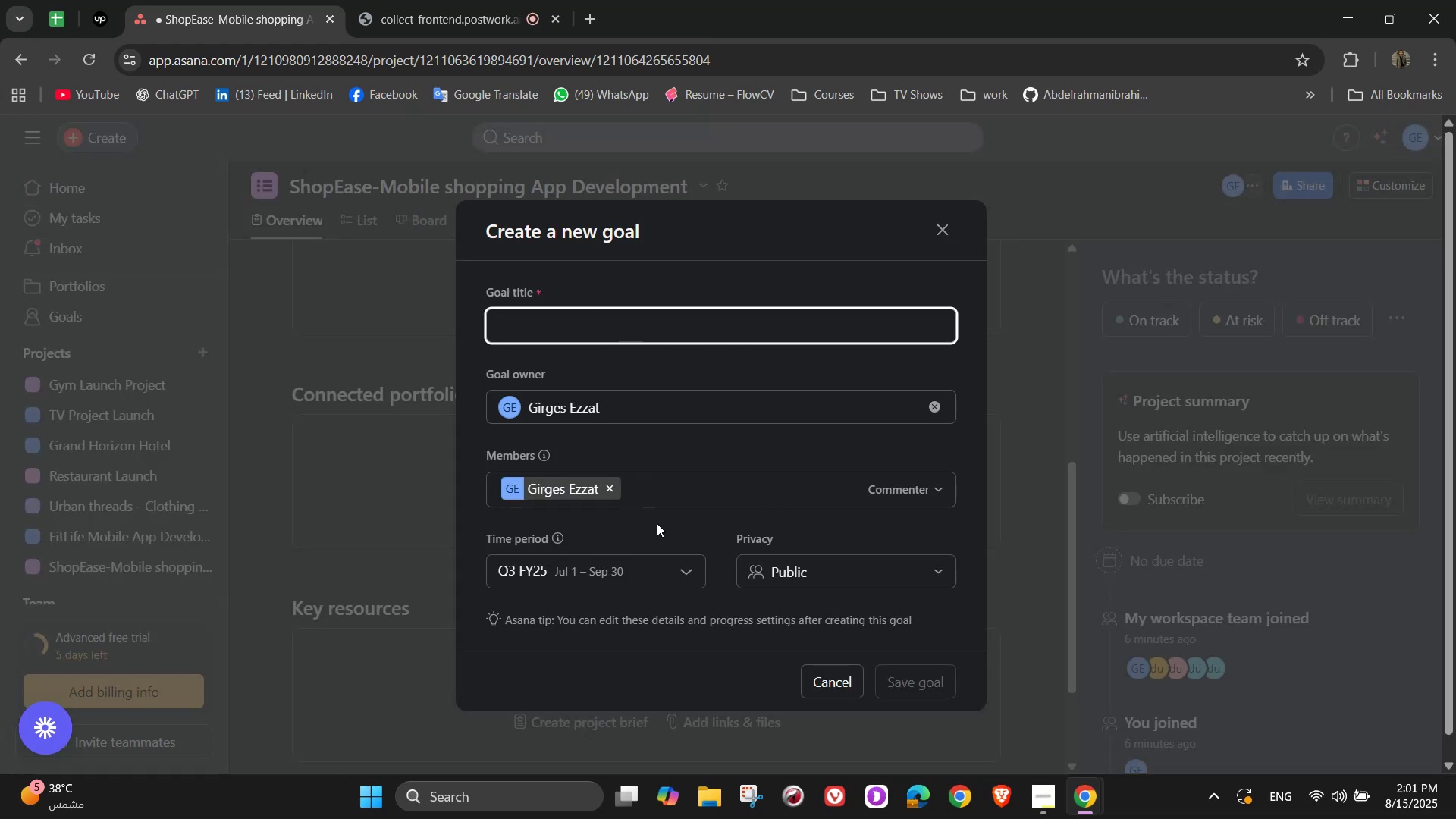 
left_click([609, 586])
 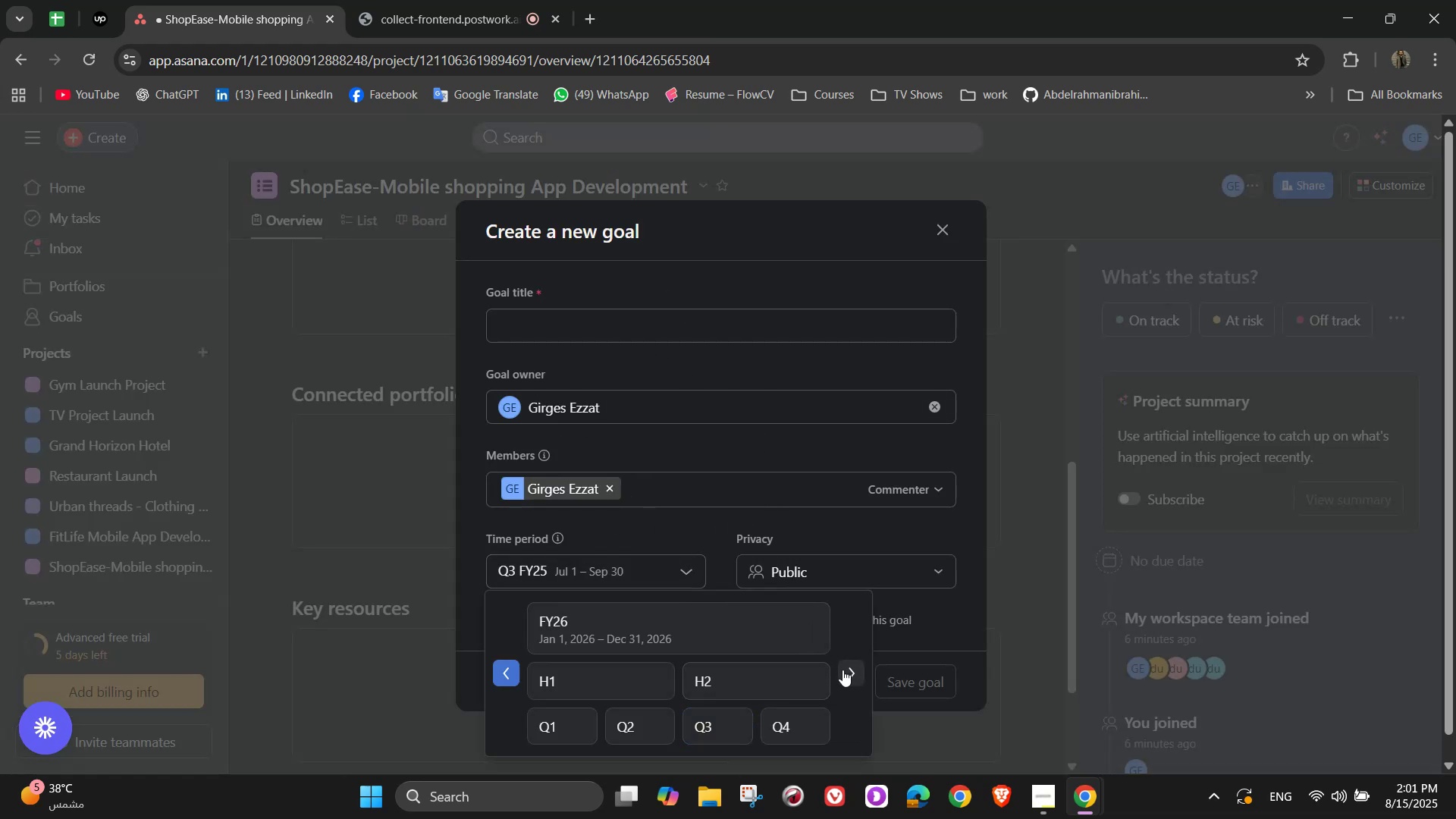 
left_click([566, 717])
 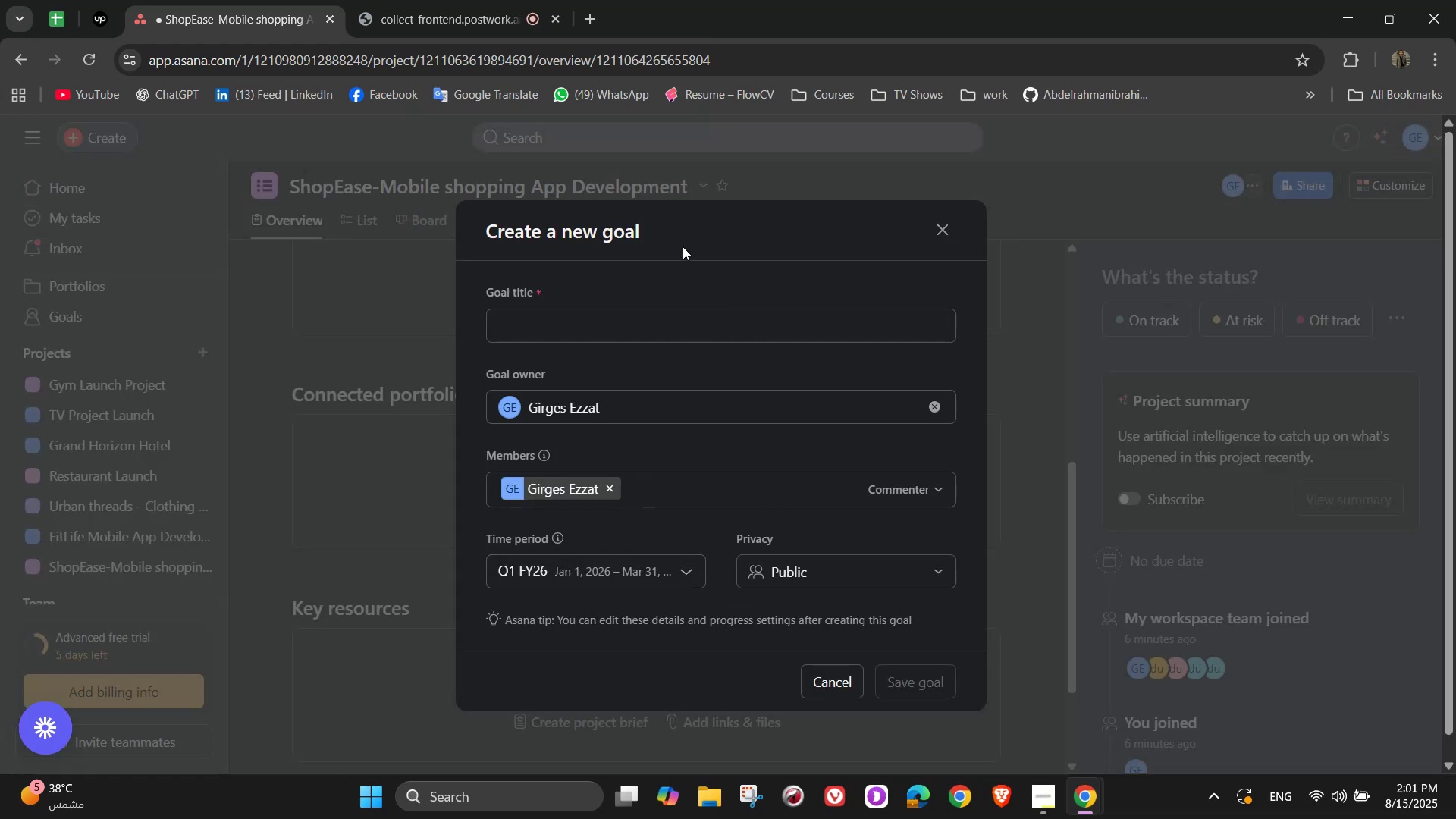 
left_click([639, 342])
 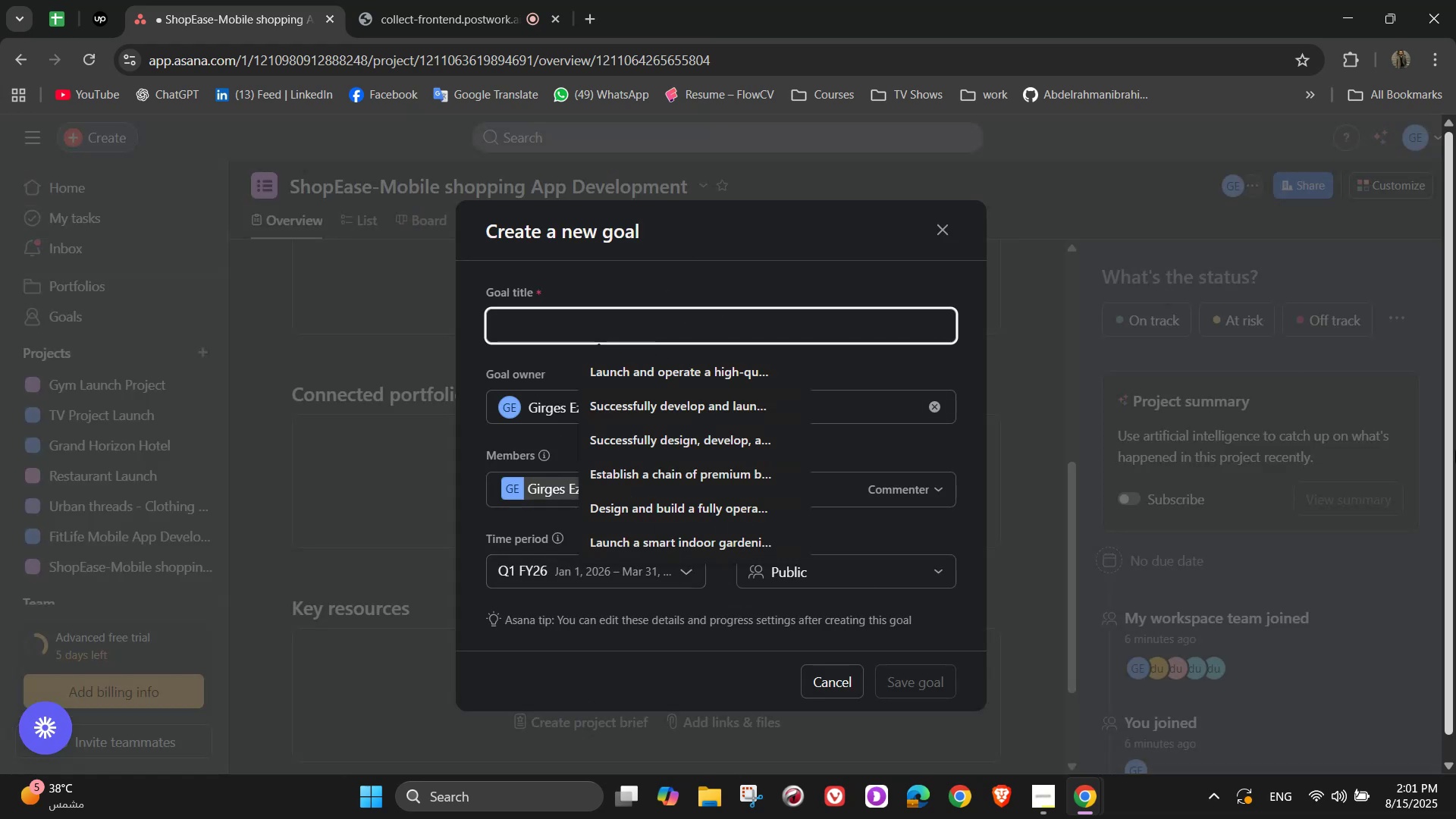 
type(Build and launch a cross-platform mobile shopping app with secure payment, persom)
key(Backspace)
type(nalized recommendations, and seamless)
 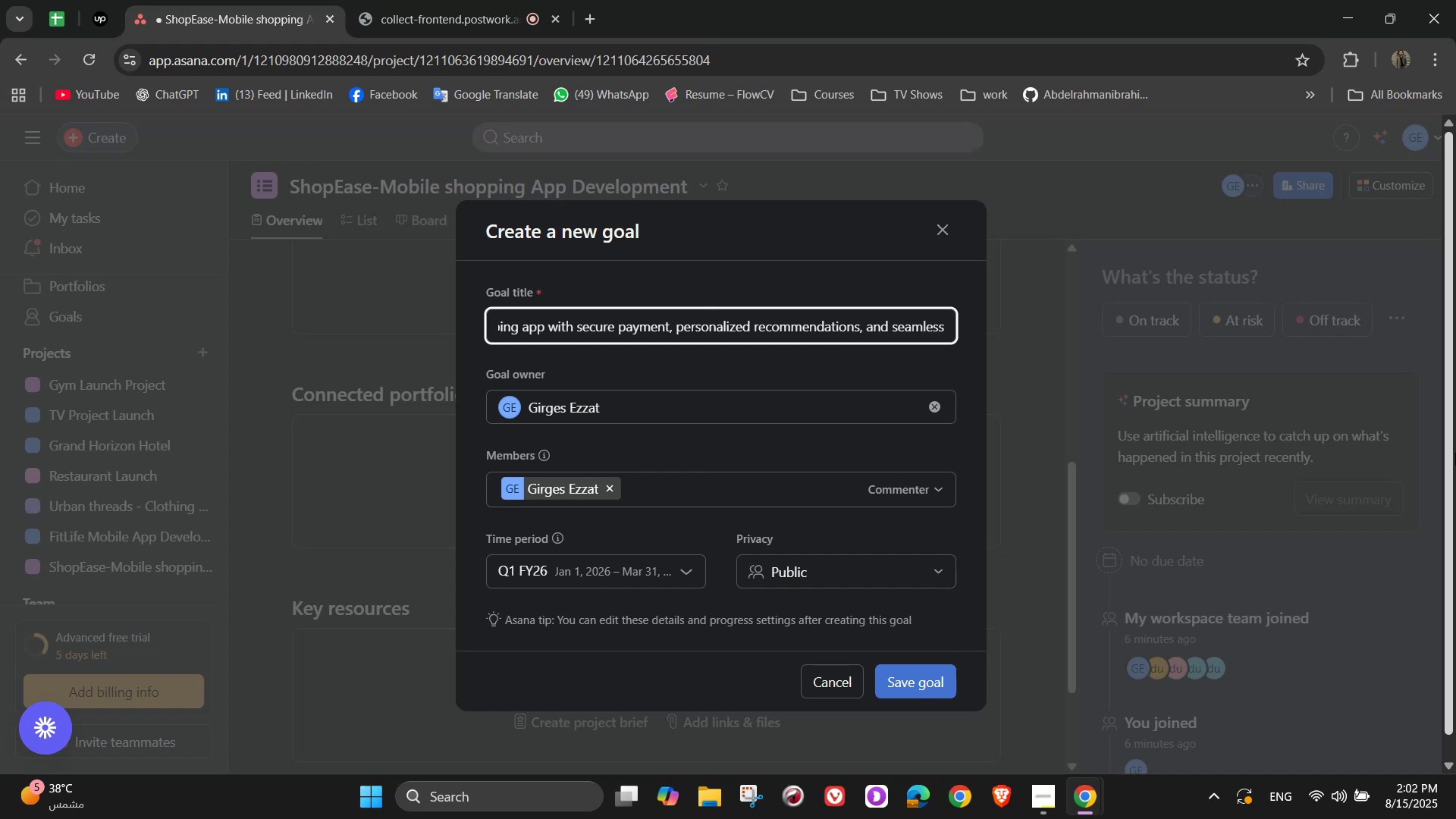 
type( user exc=peri)
key(Backspace)
key(Backspace)
key(Backspace)
key(Backspace)
key(Backspace)
key(Backspace)
type(perience)
 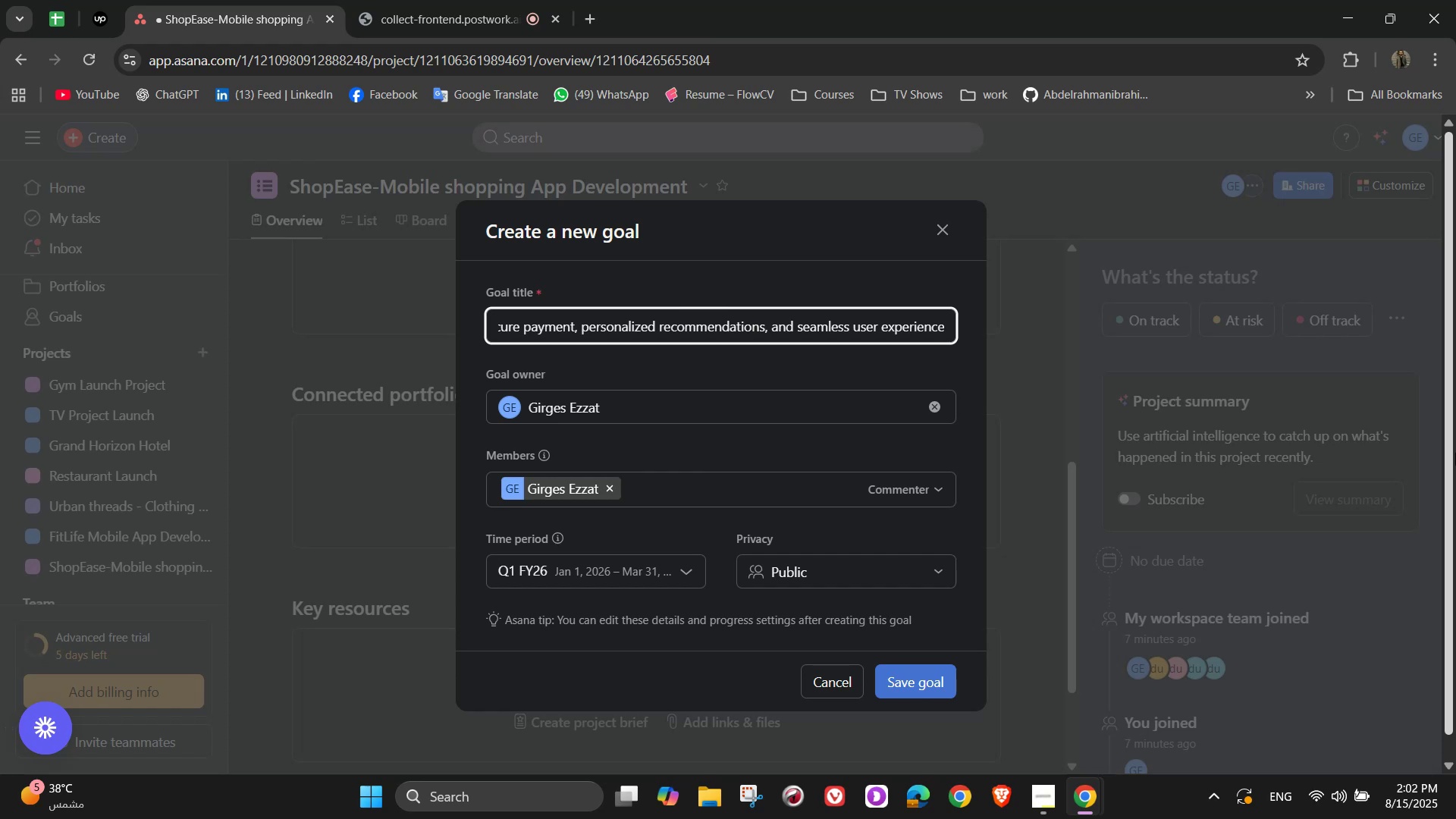 
wait(17.38)
 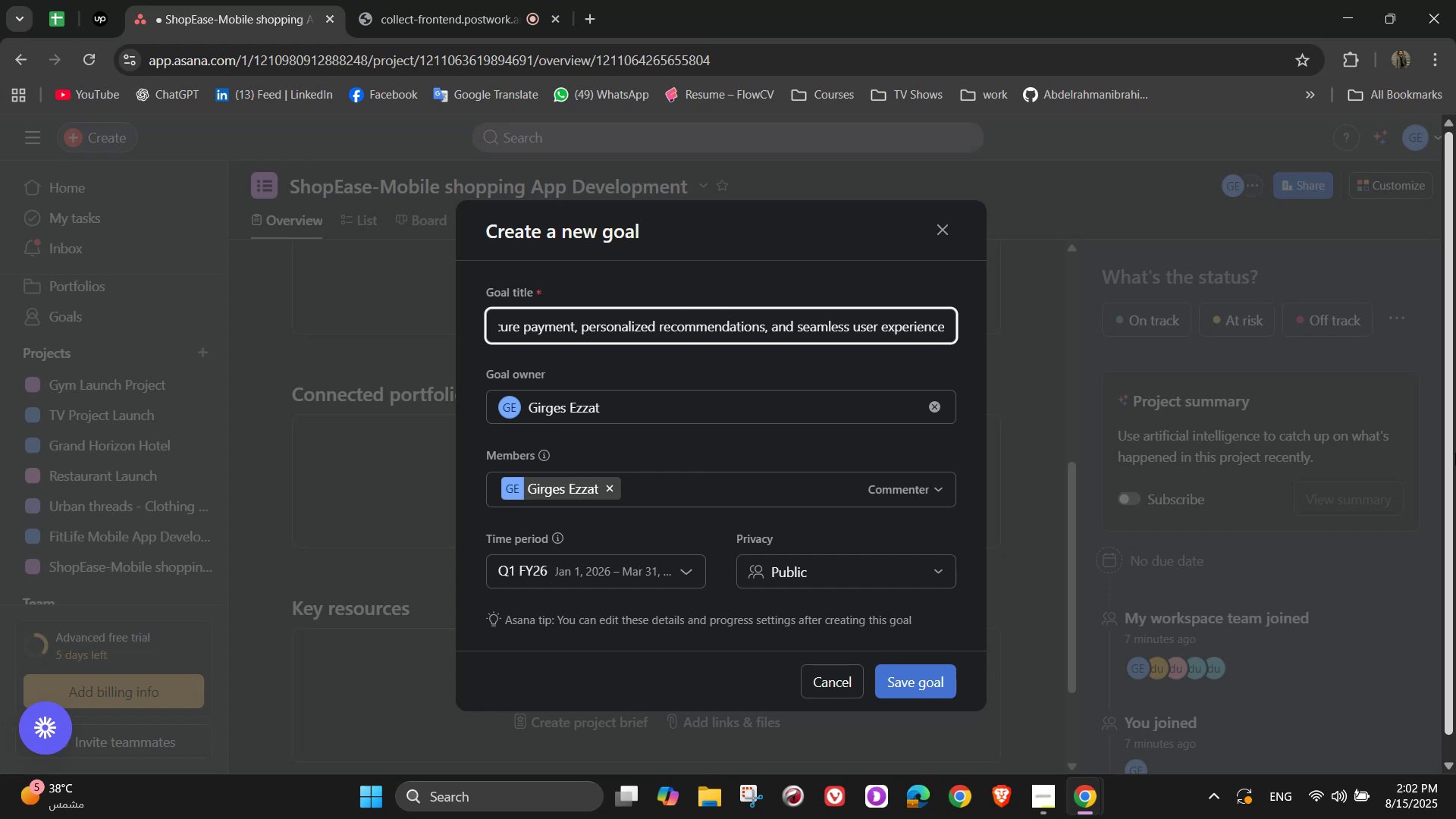 
type( within 7 months)
 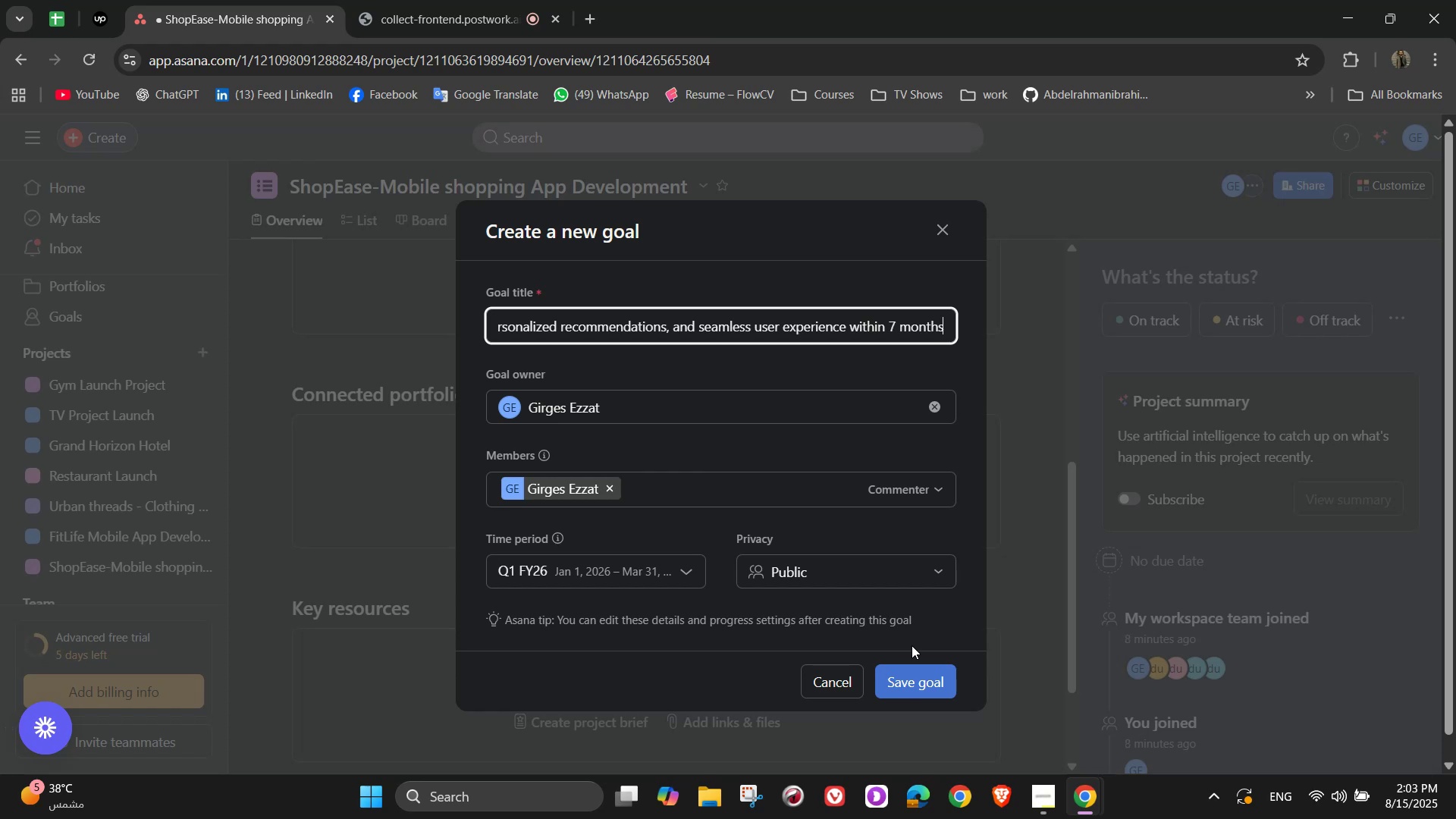 
wait(28.86)
 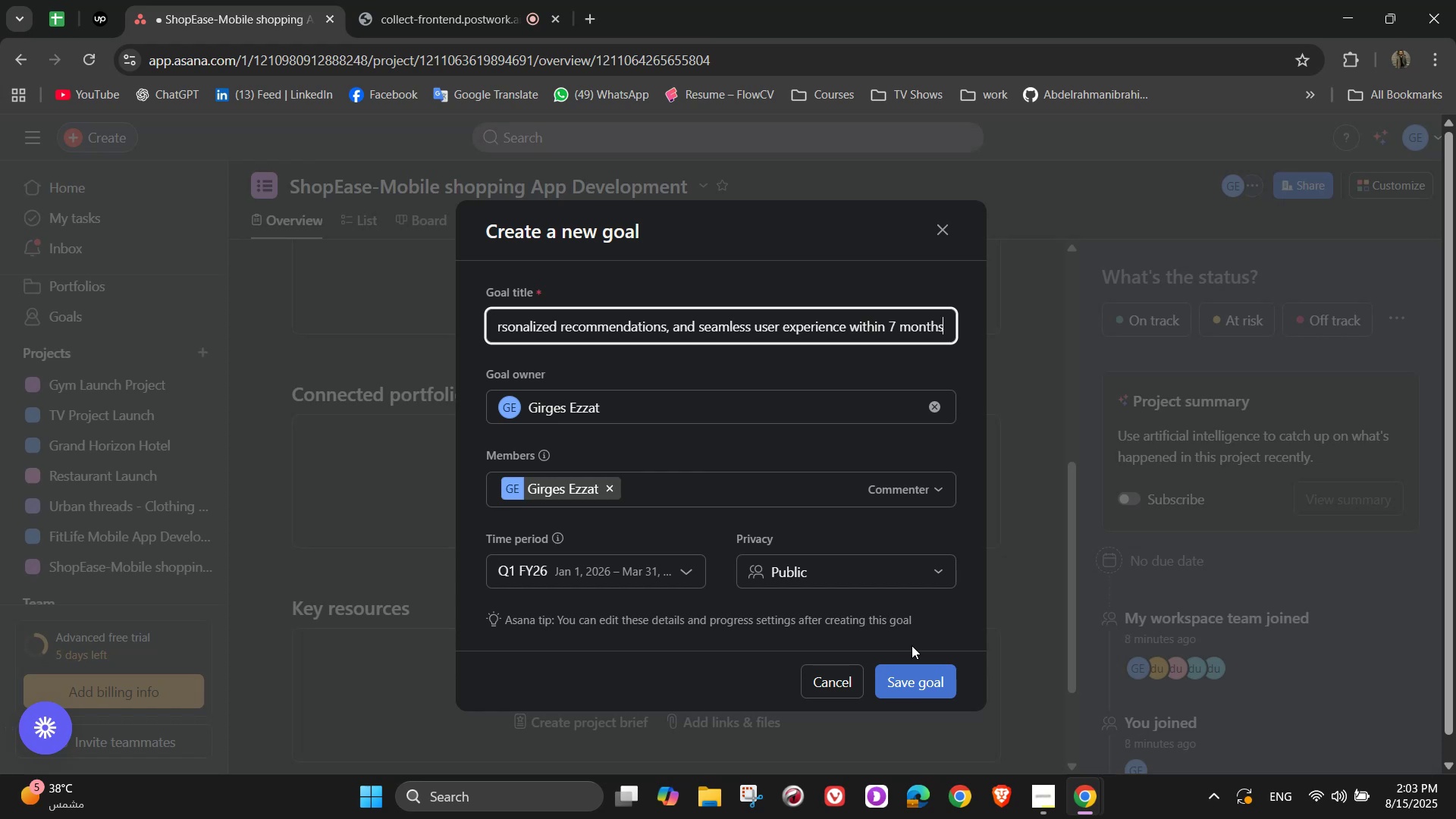 
left_click([921, 674])
 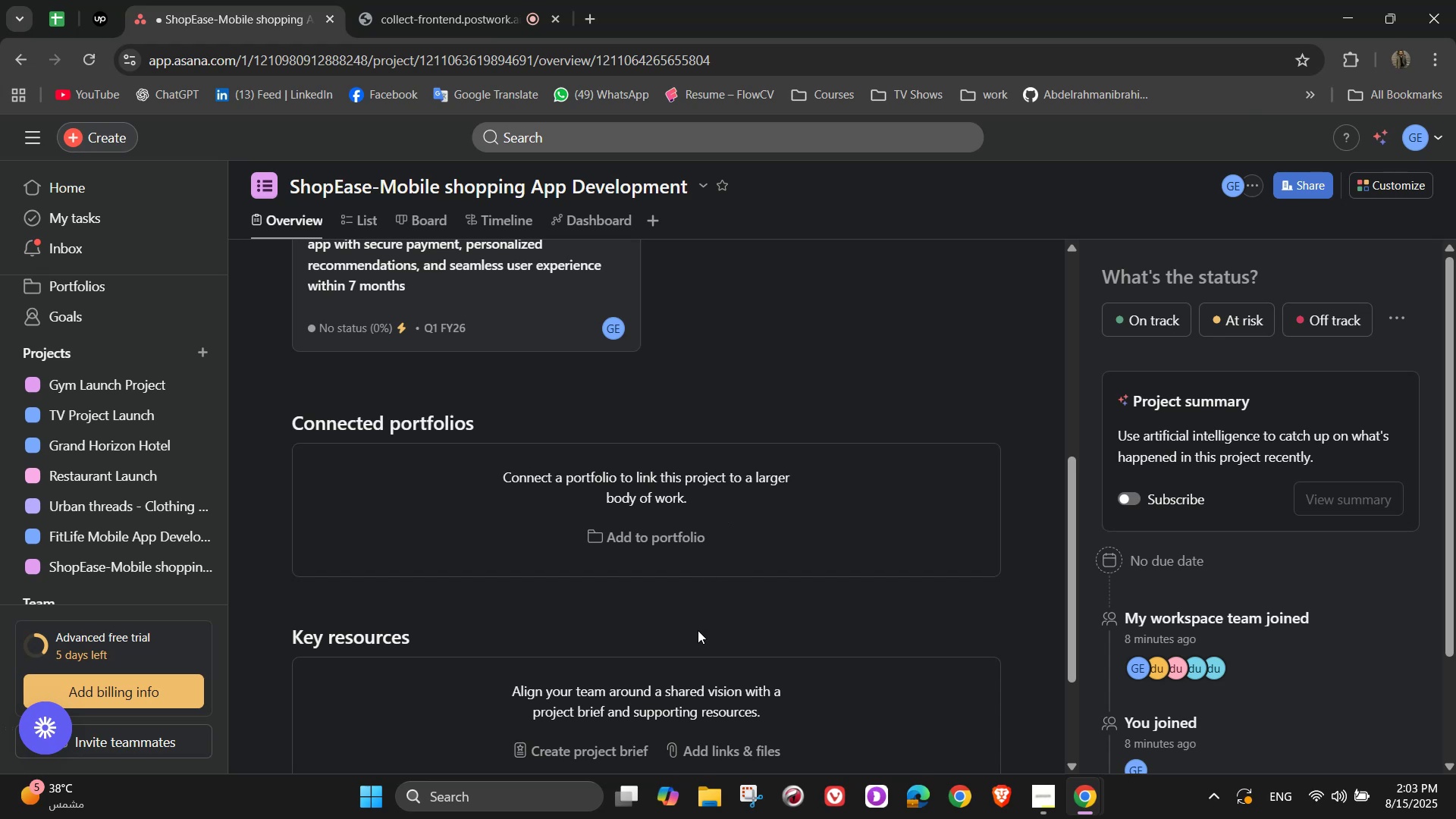 
wait(8.72)
 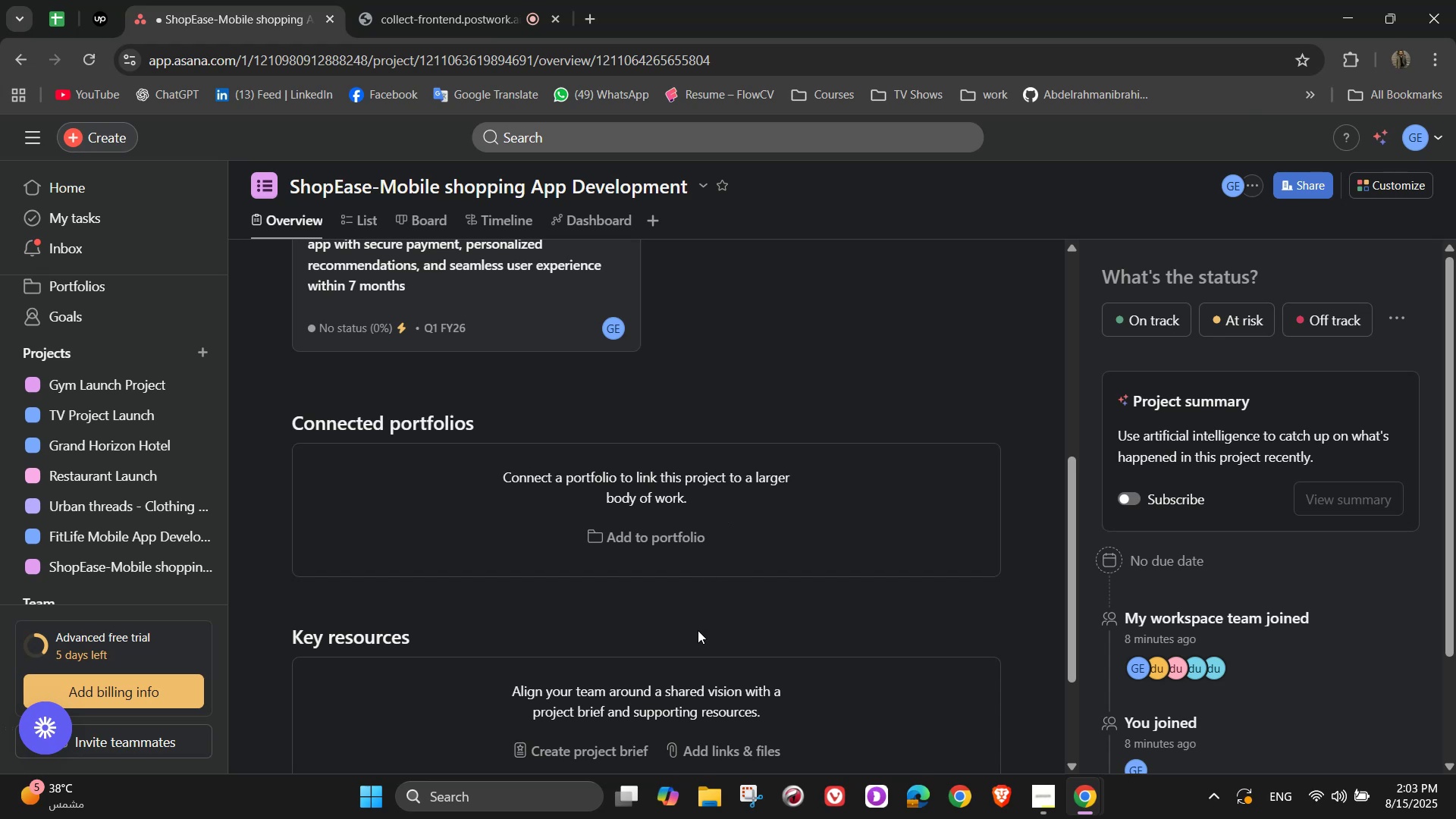 
scroll: coordinate [515, 454], scroll_direction: down, amount: 2.0
 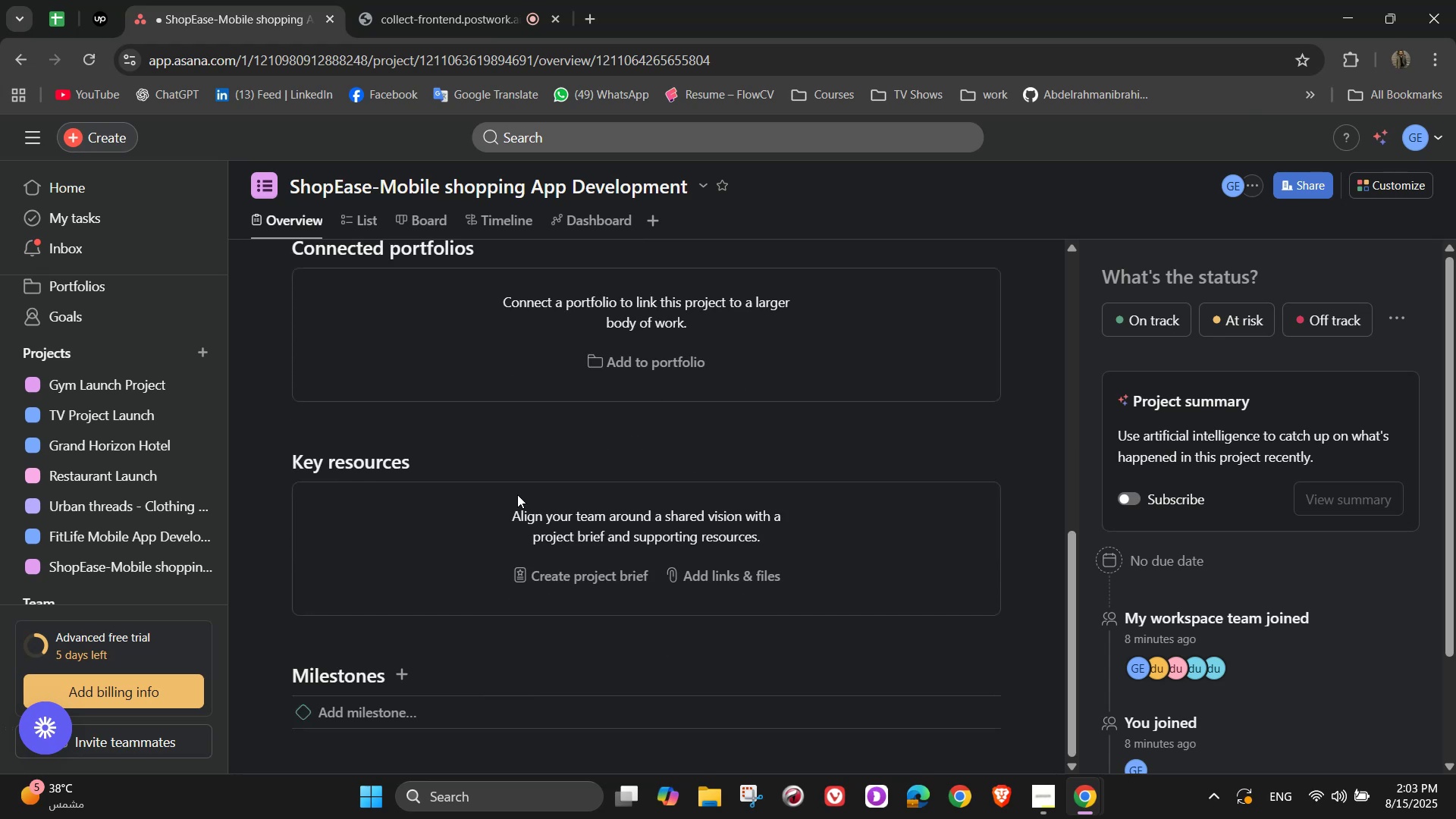 
scroll: coordinate [502, 353], scroll_direction: up, amount: 5.0
 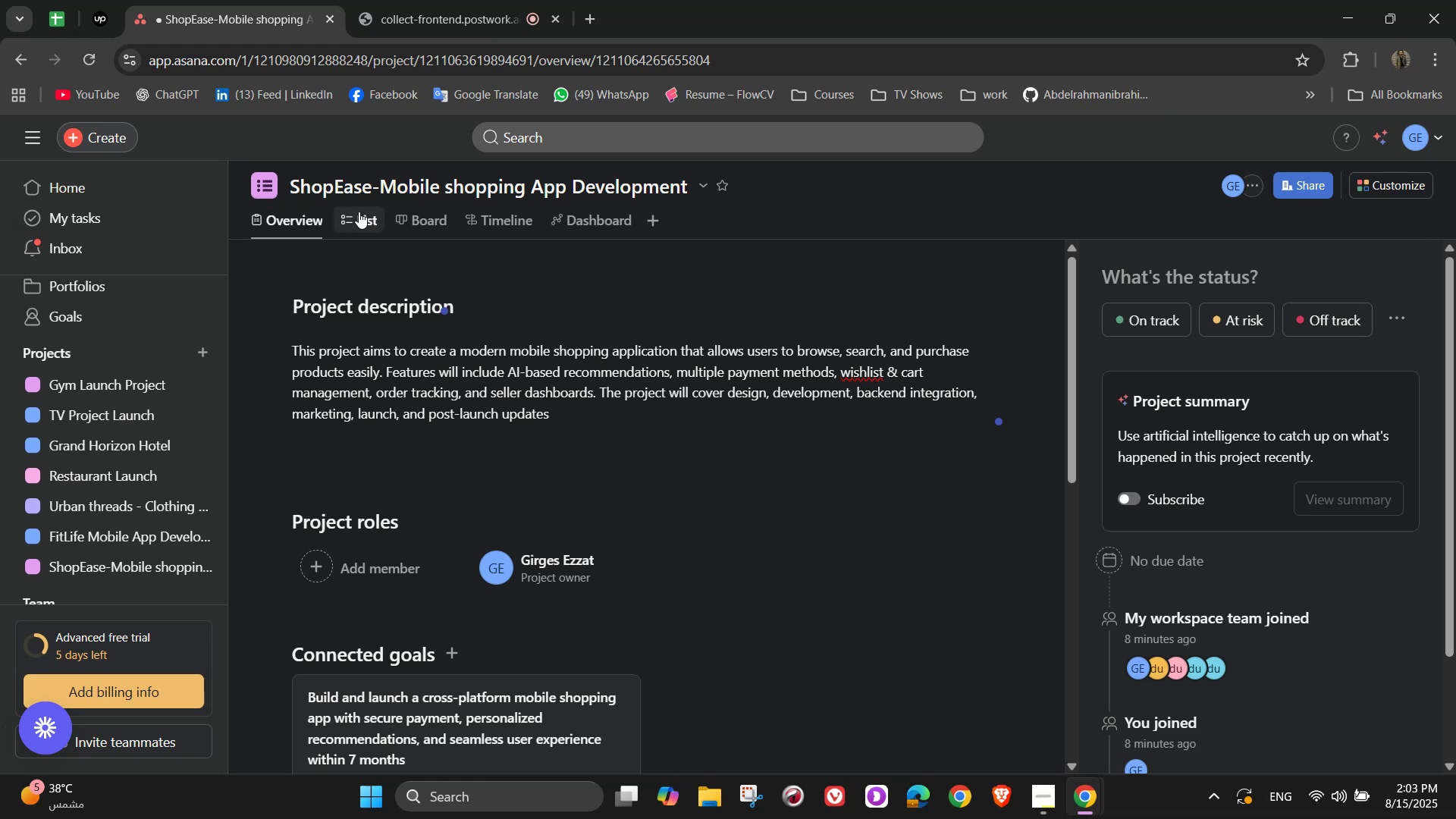 
left_click([359, 212])
 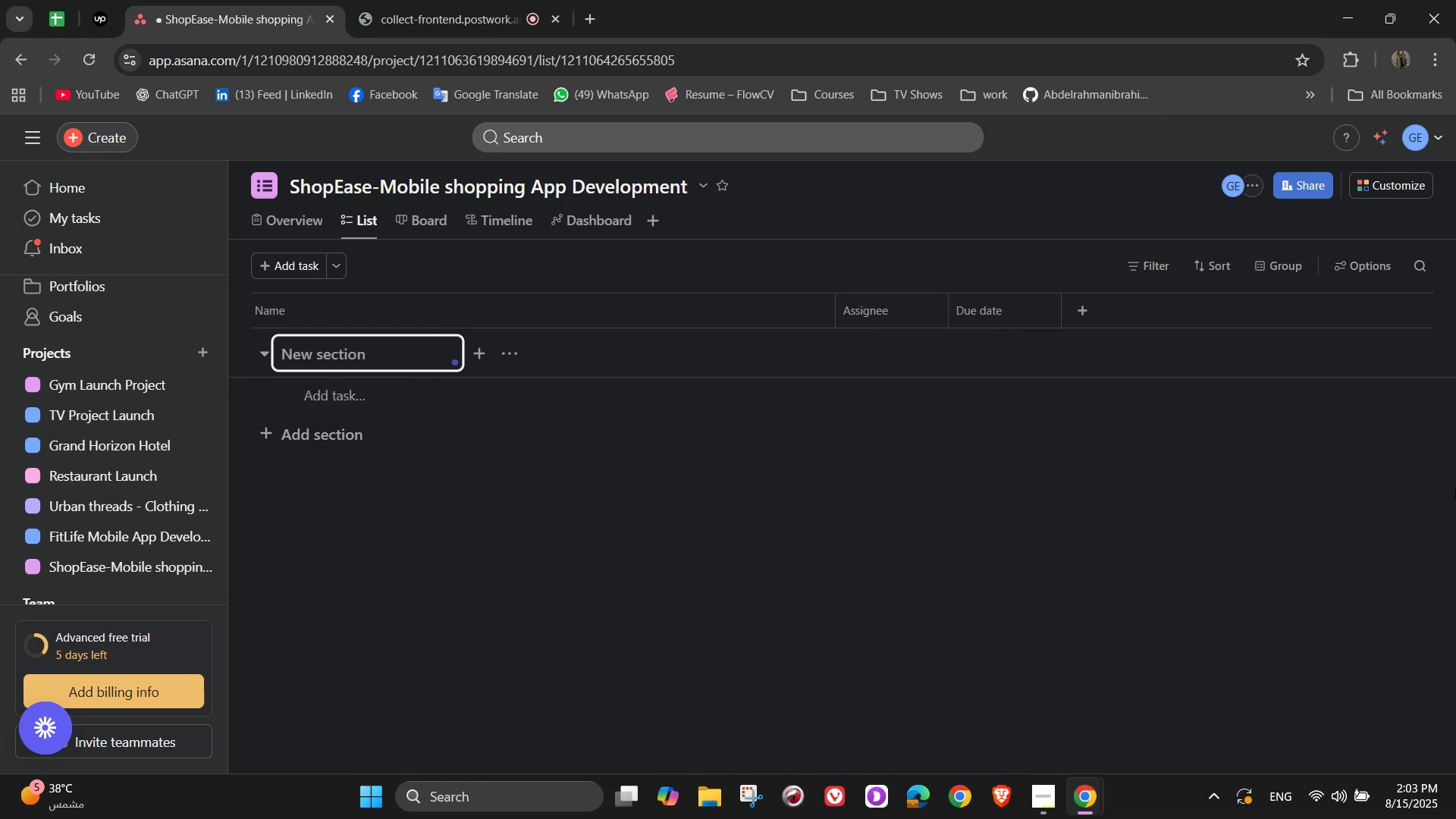 
wait(21.63)
 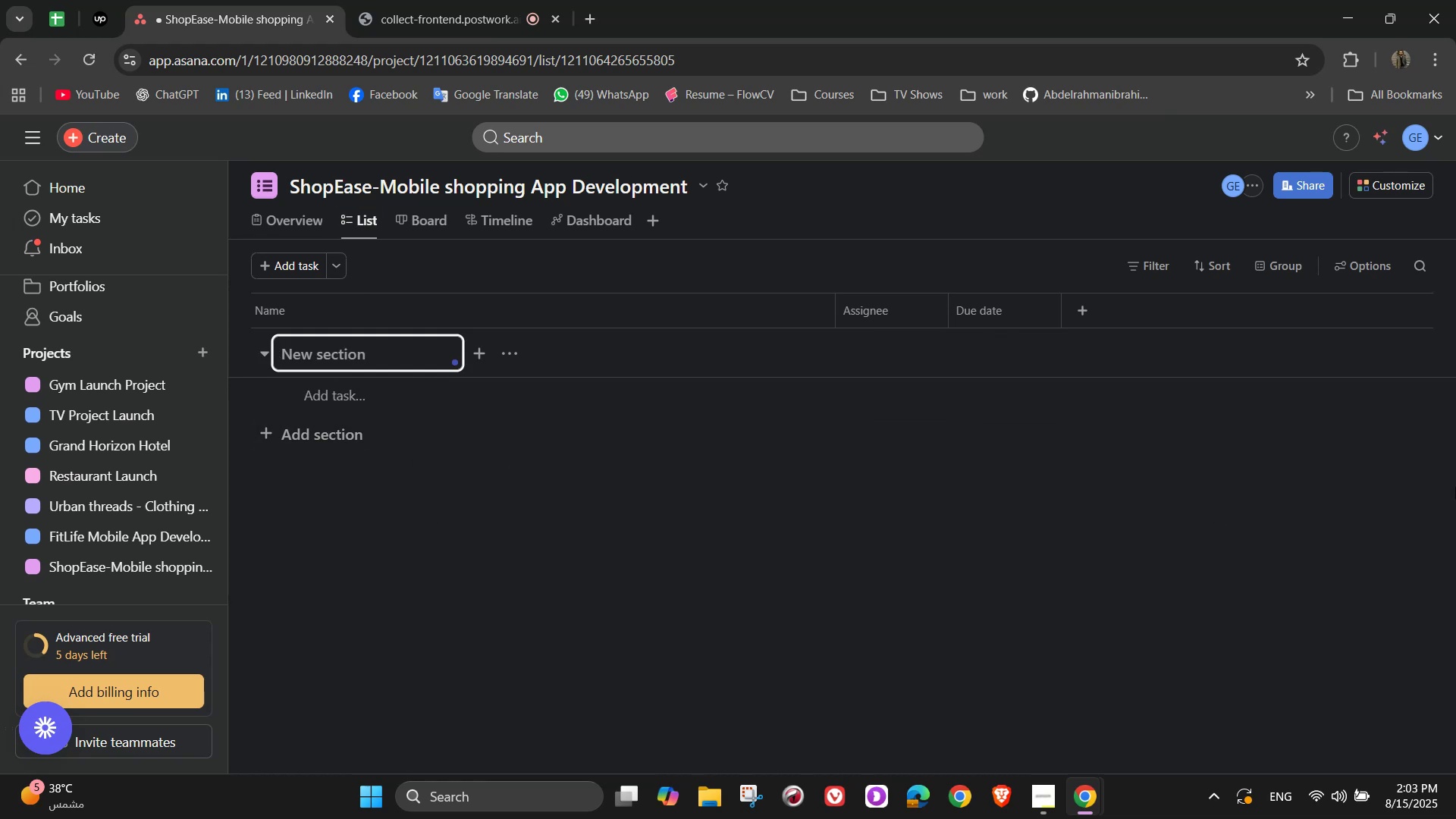 
type(Project )
 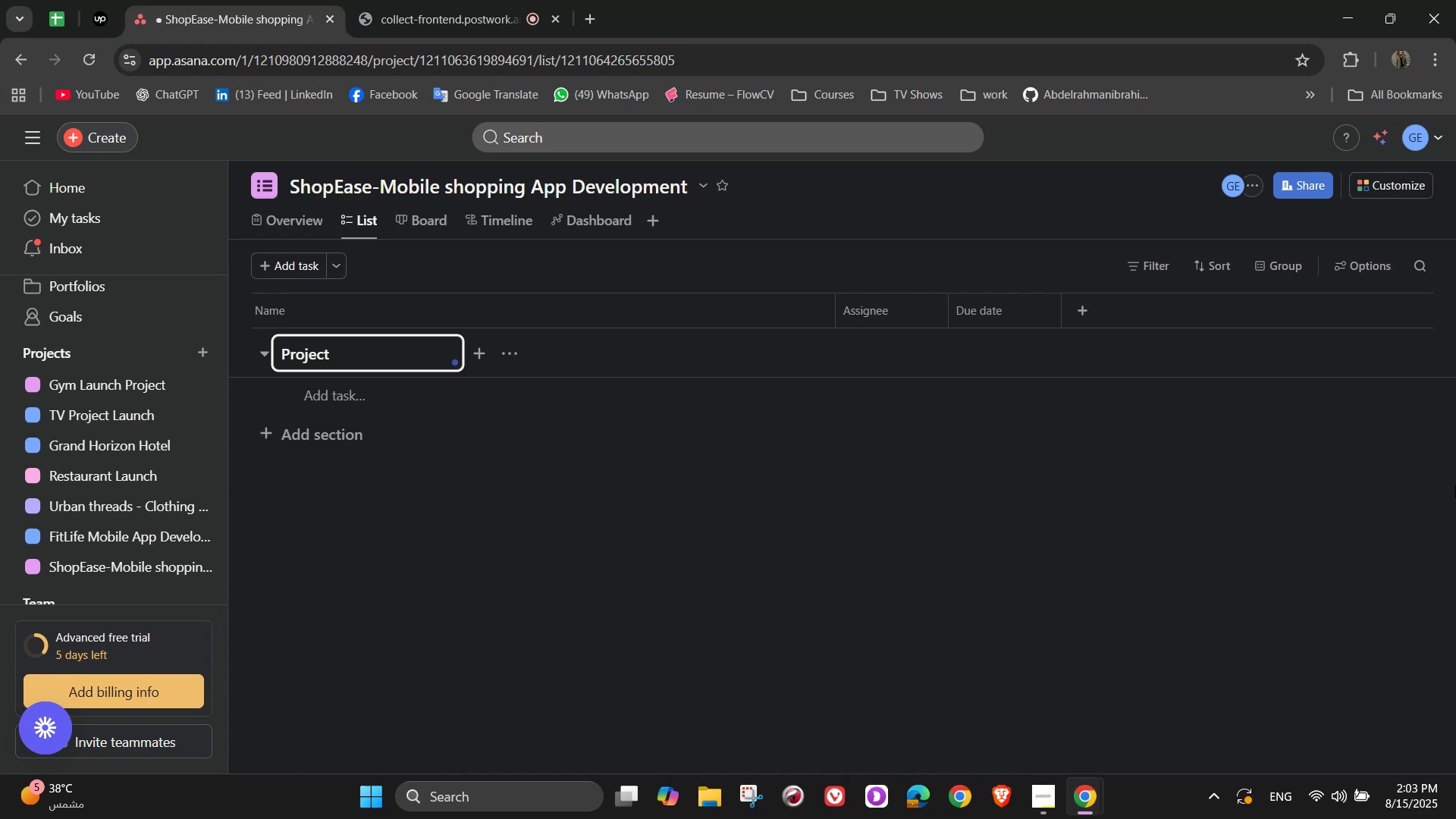 
wait(9.82)
 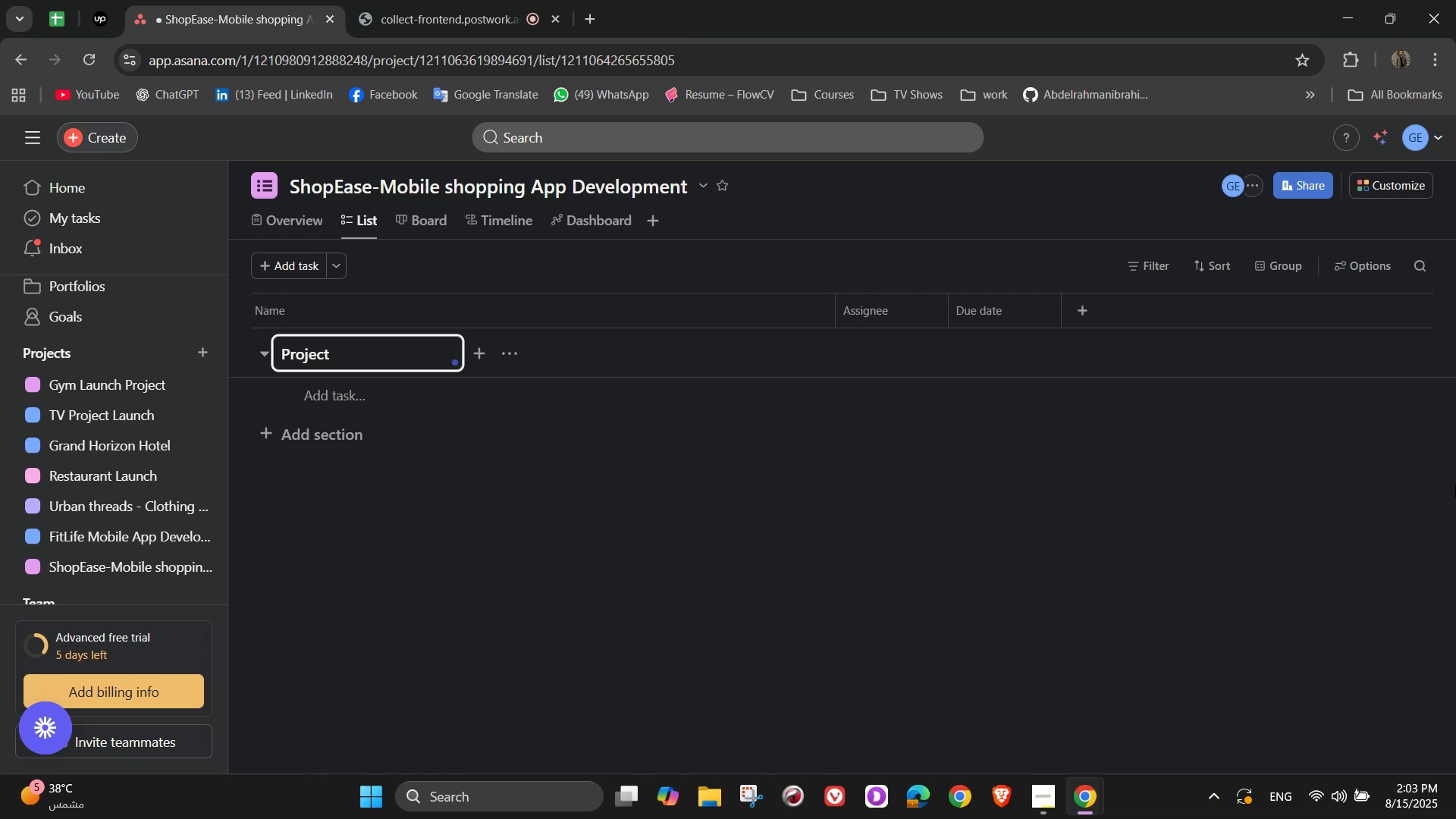 
type(Planning )
 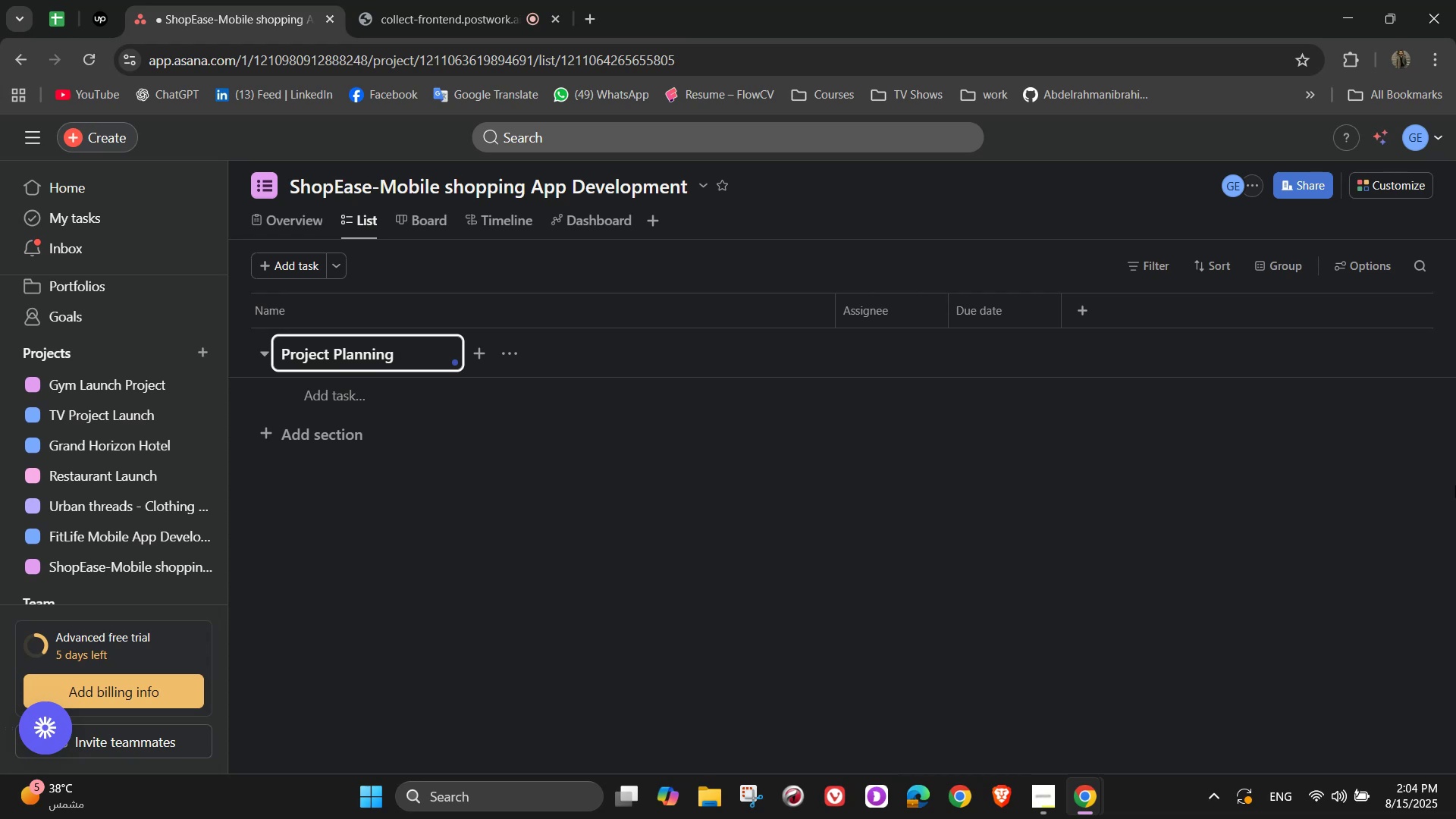 
type(& Requirements)
 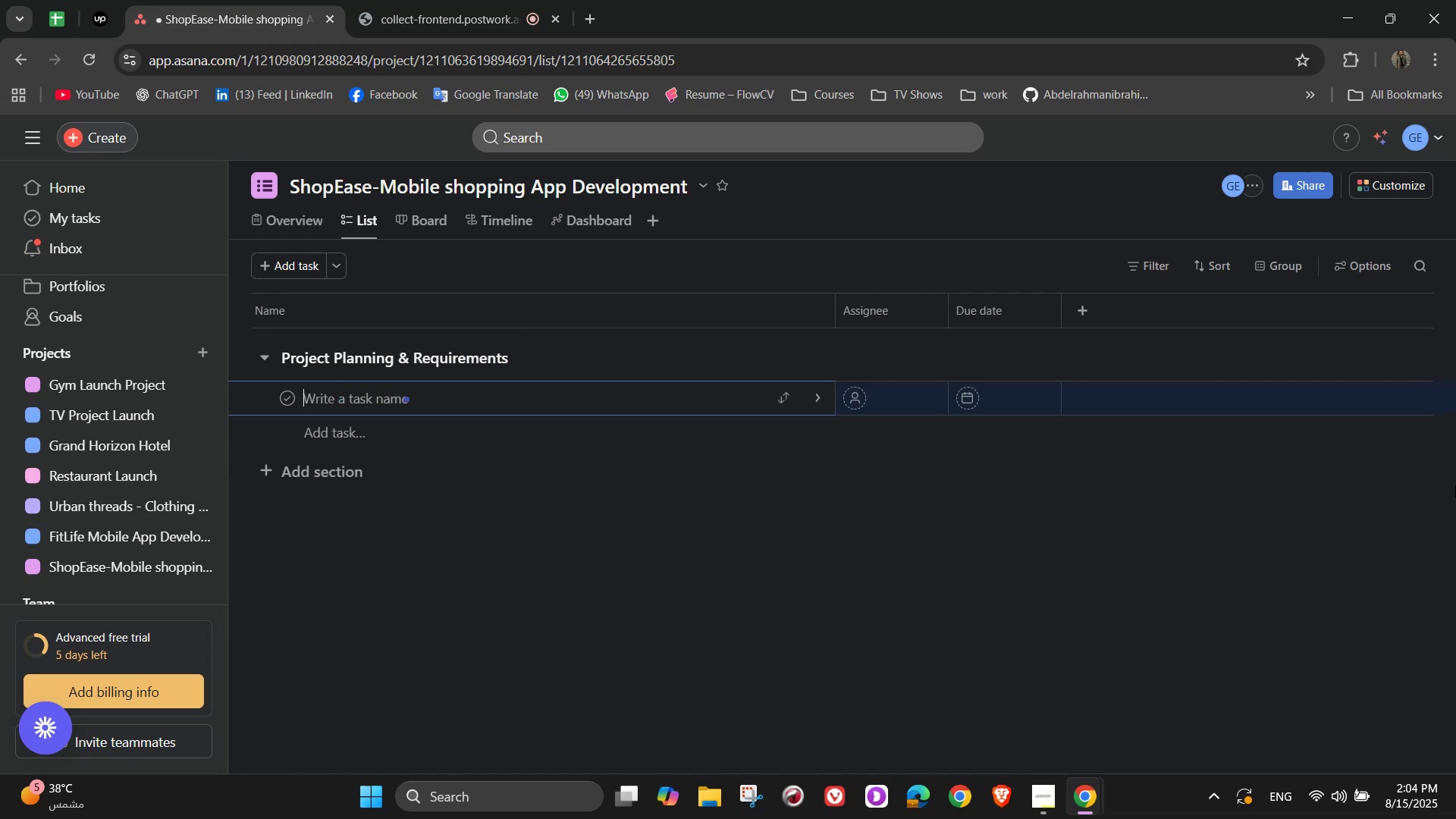 
 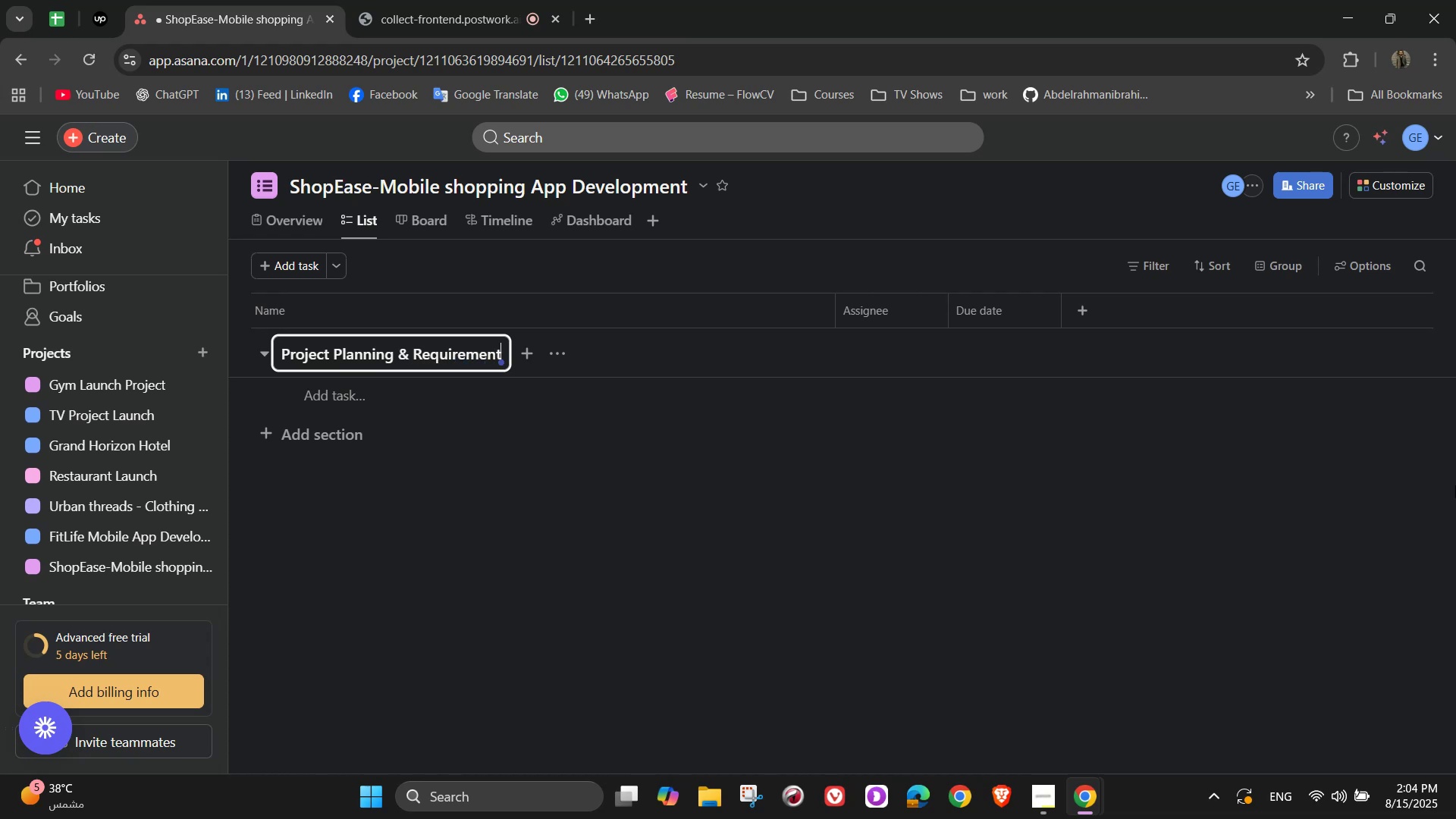 
key(Enter)
 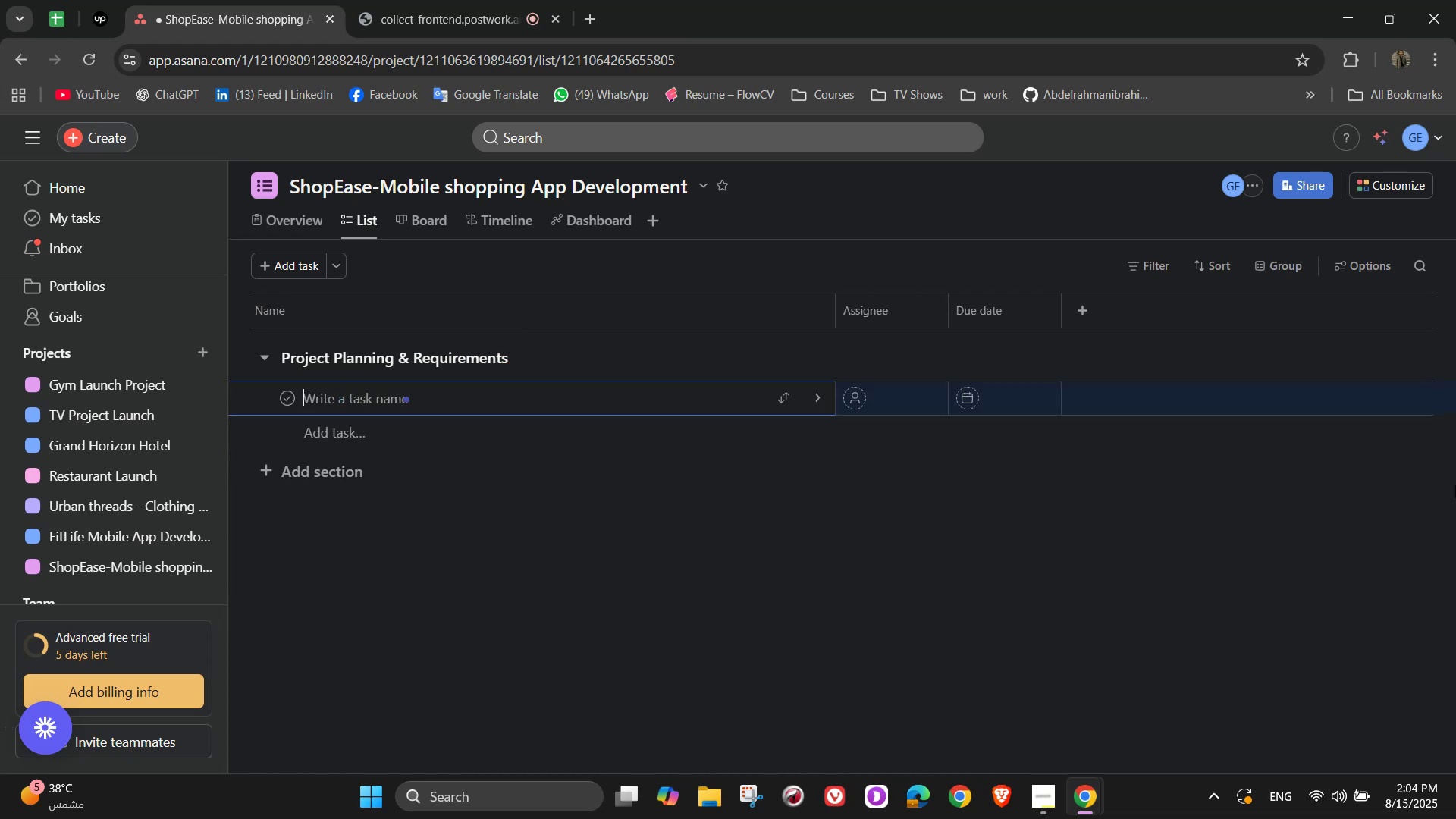 
type(Define App Features)
 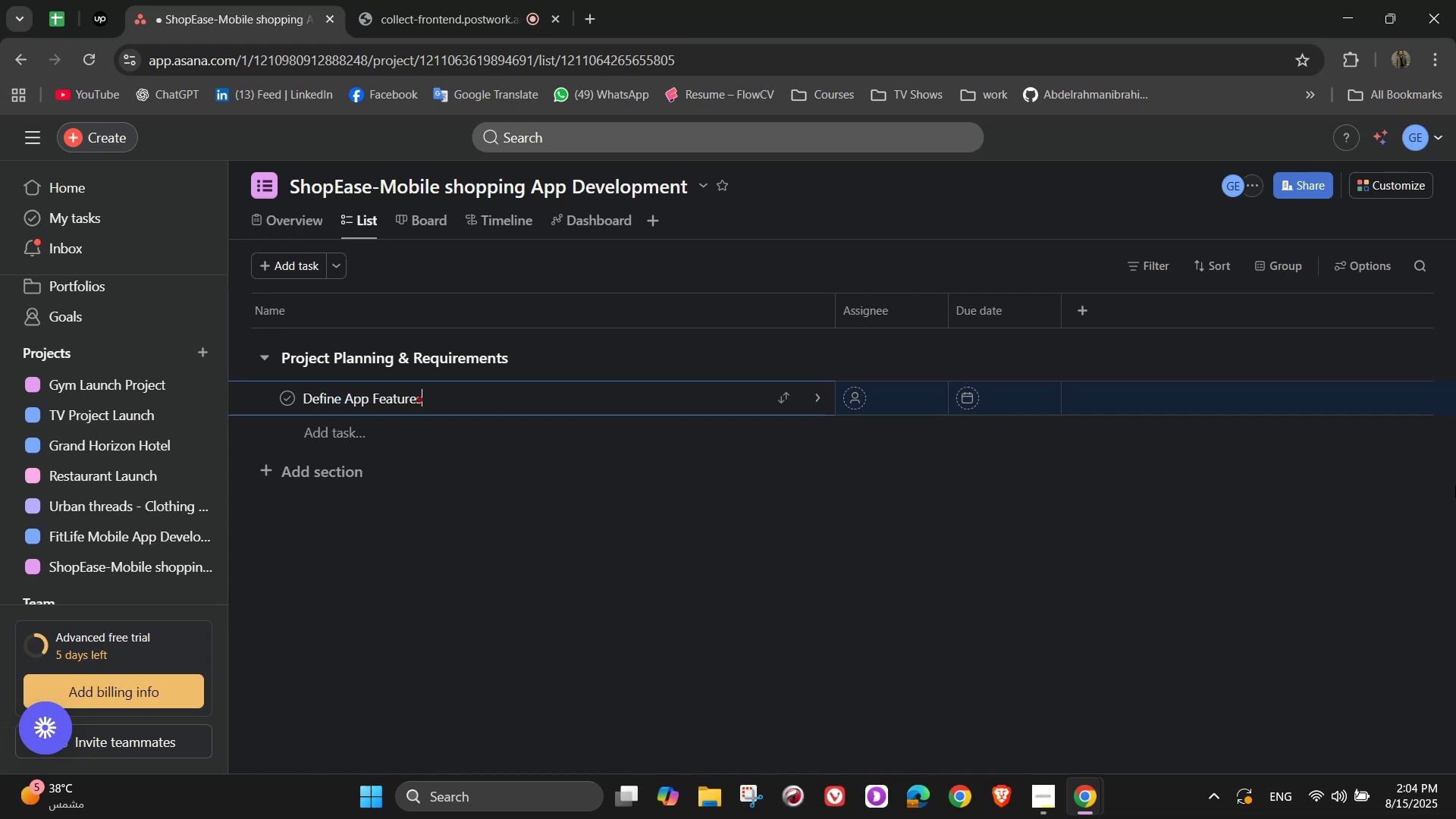 
wait(6.37)
 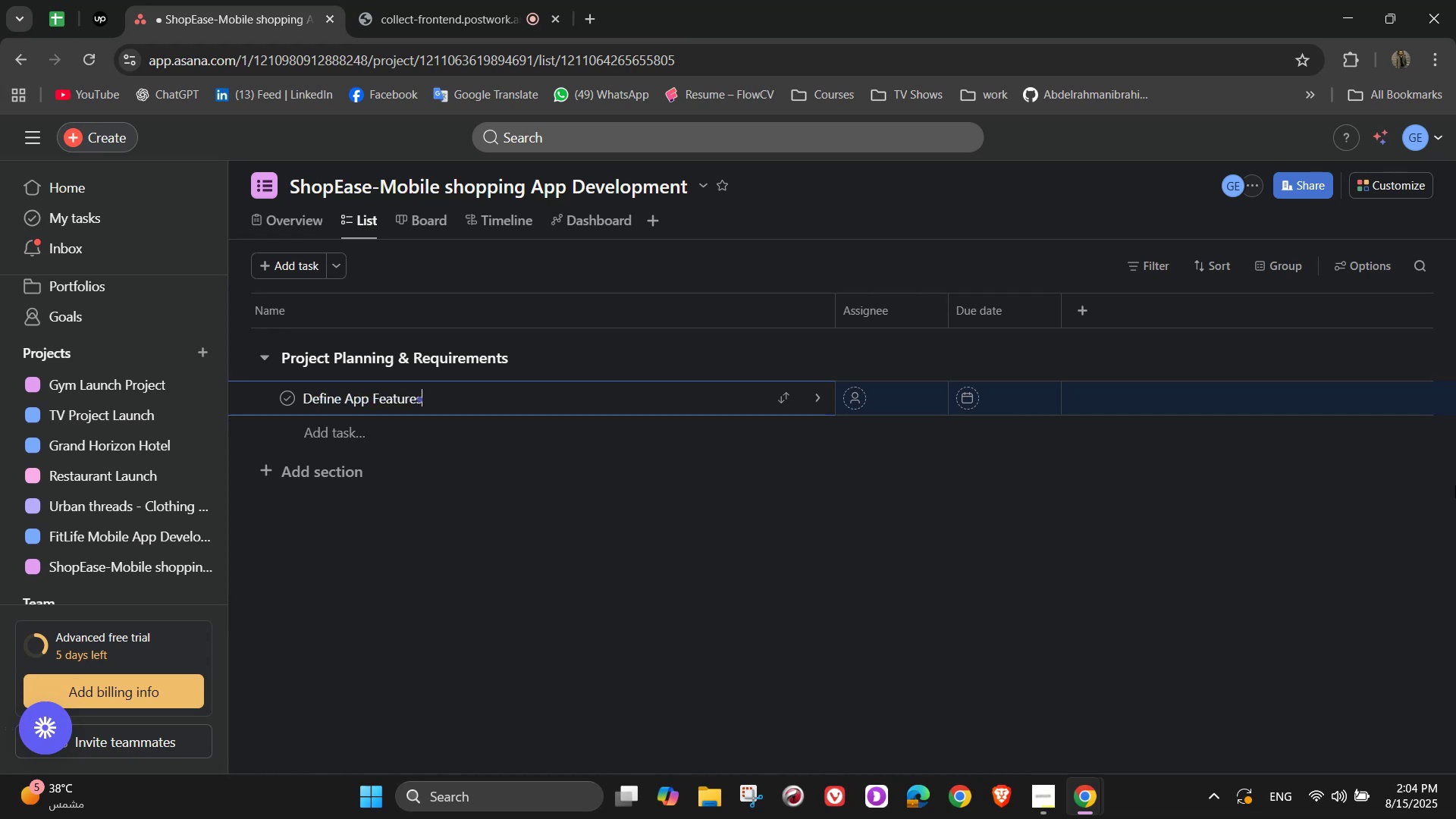 
left_click([821, 398])
 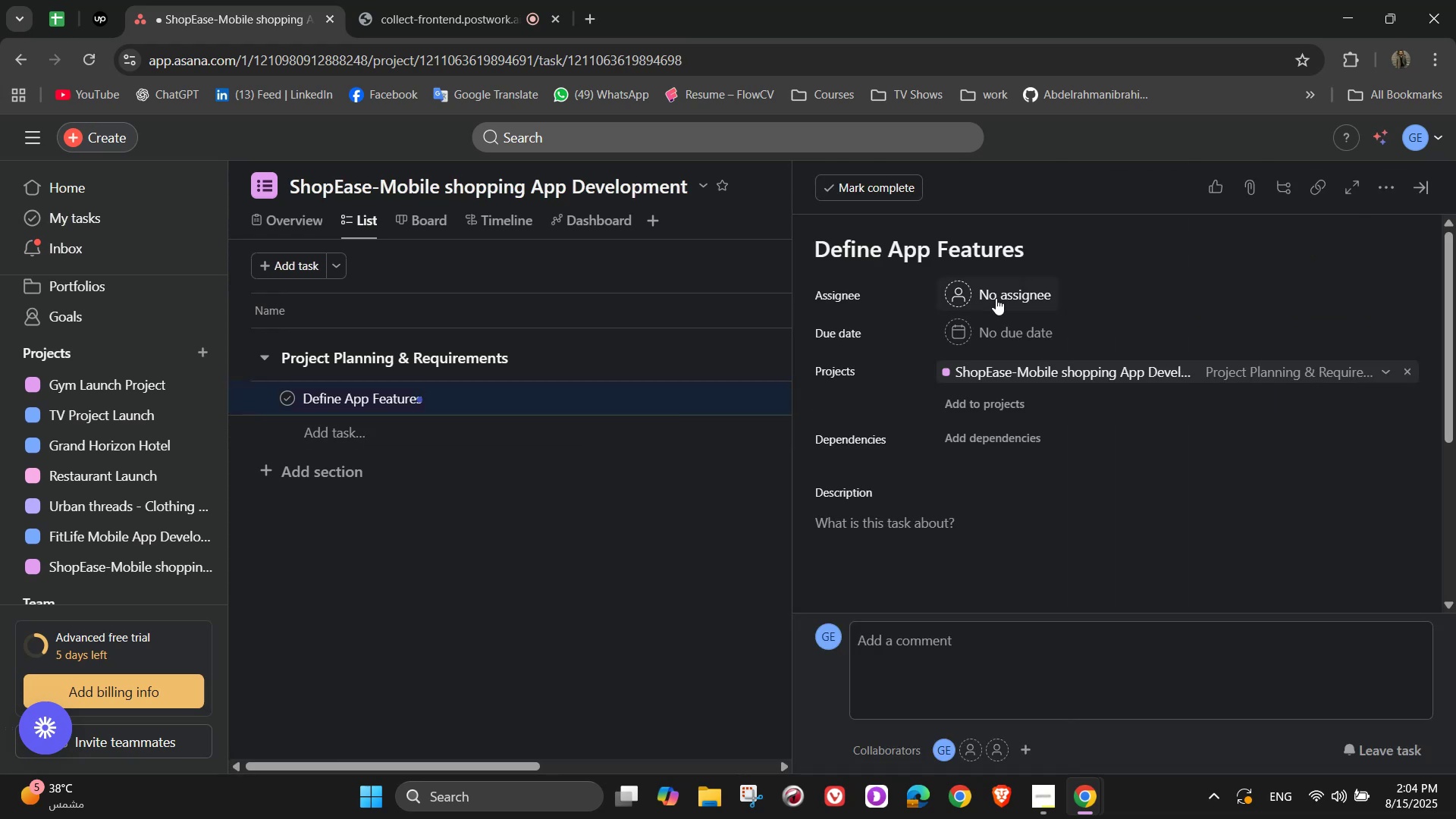 
left_click([996, 298])
 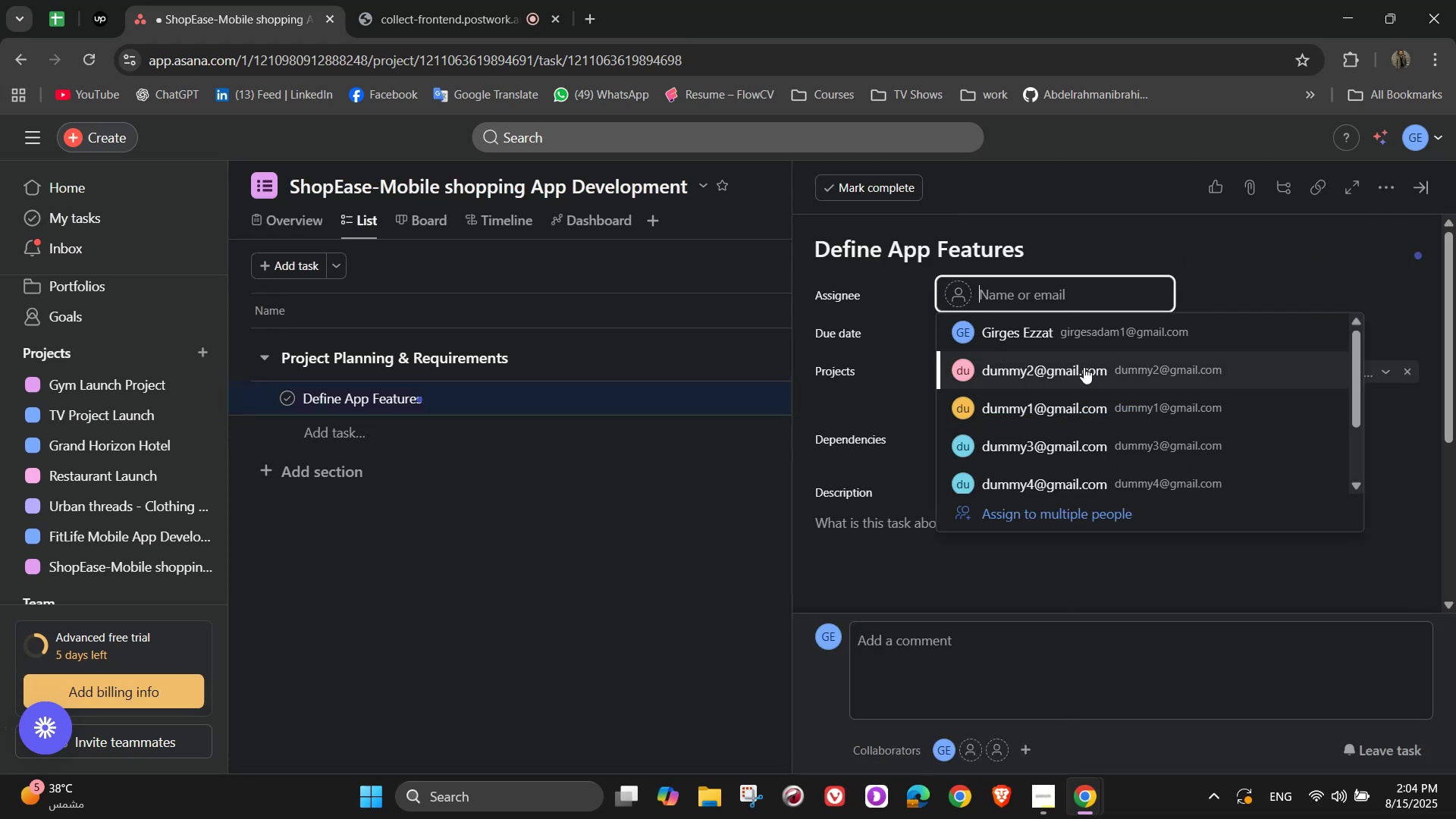 
left_click([1082, 344])
 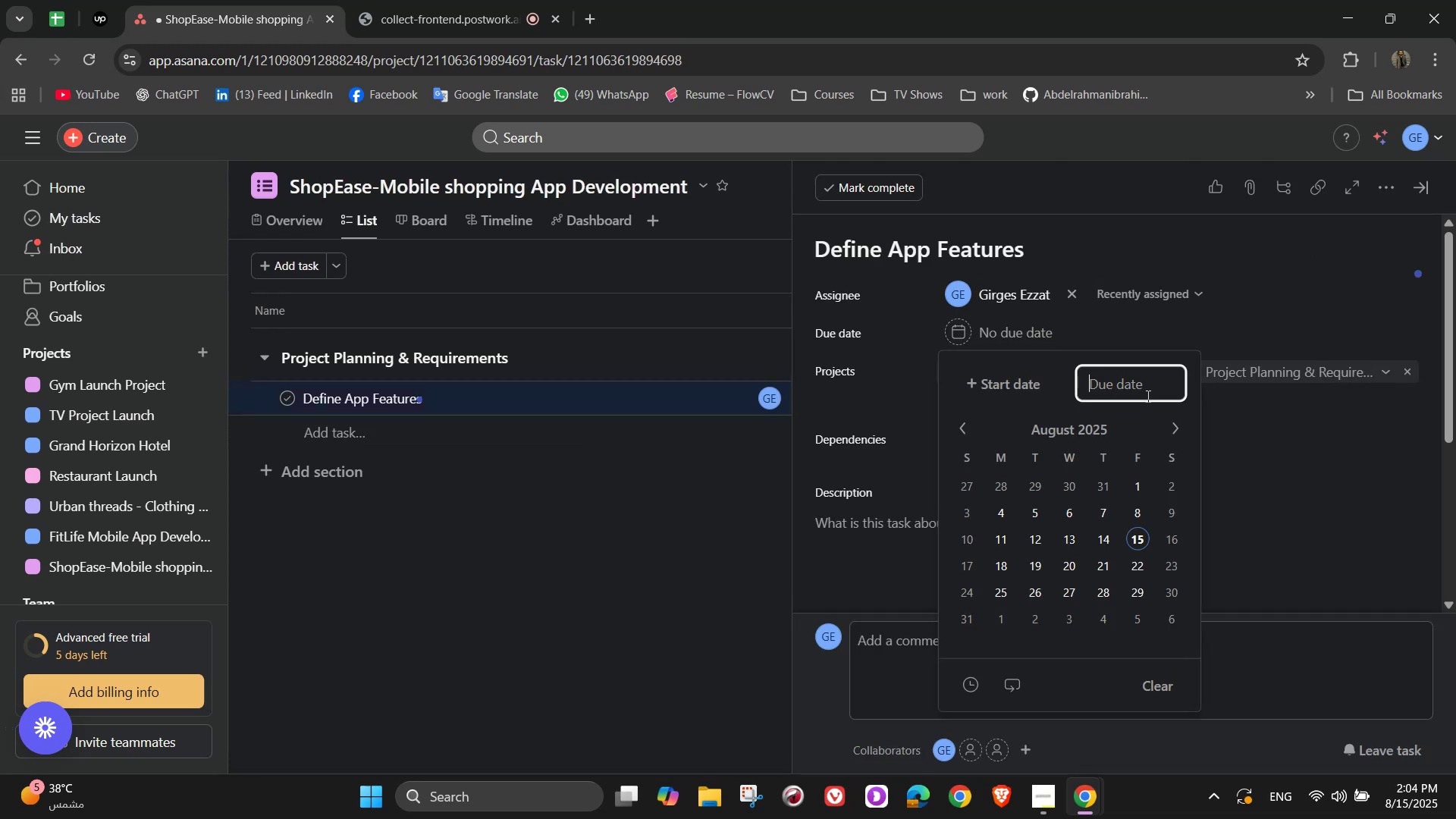 
left_click([1168, 422])
 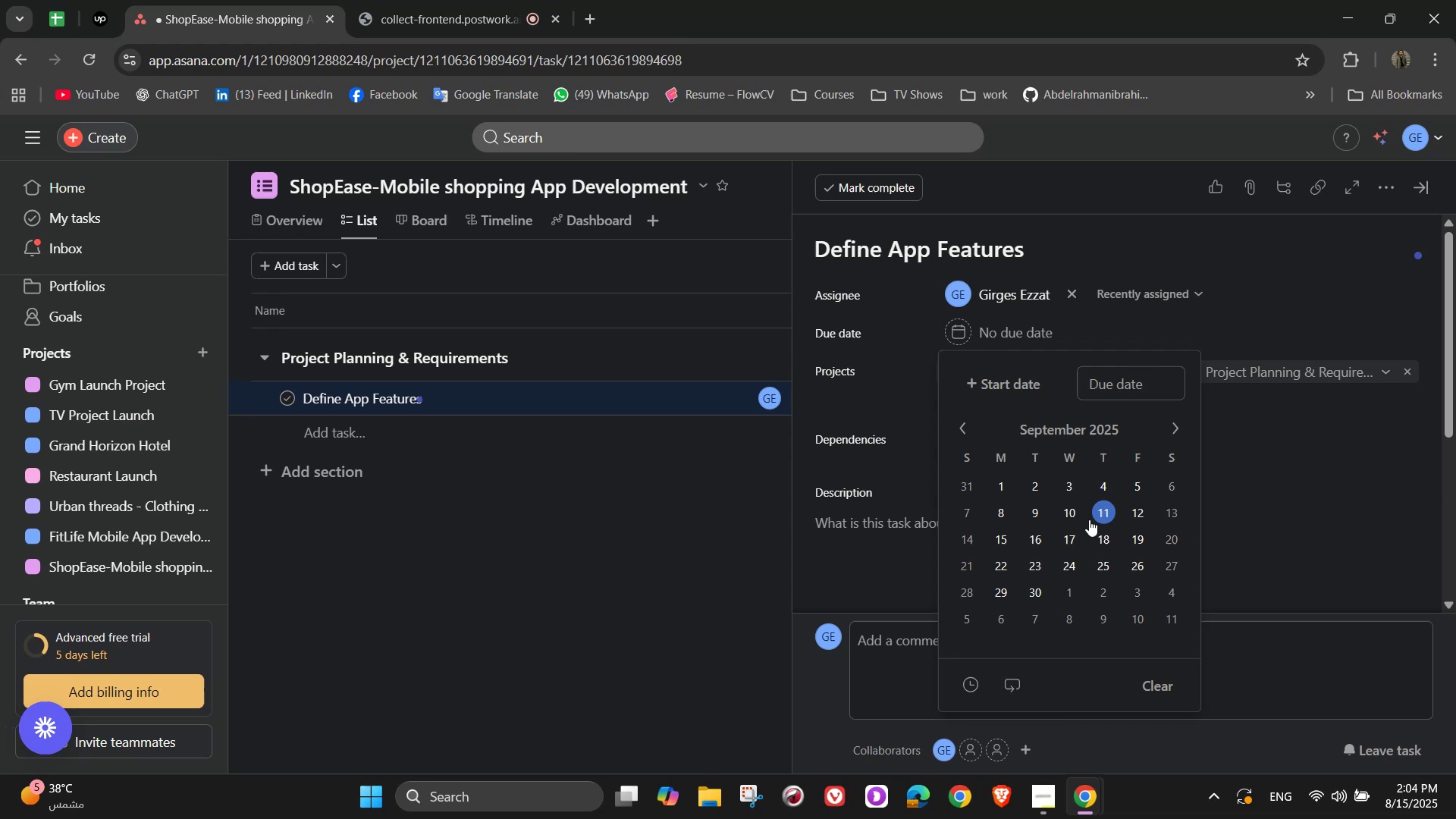 
double_click([1270, 439])
 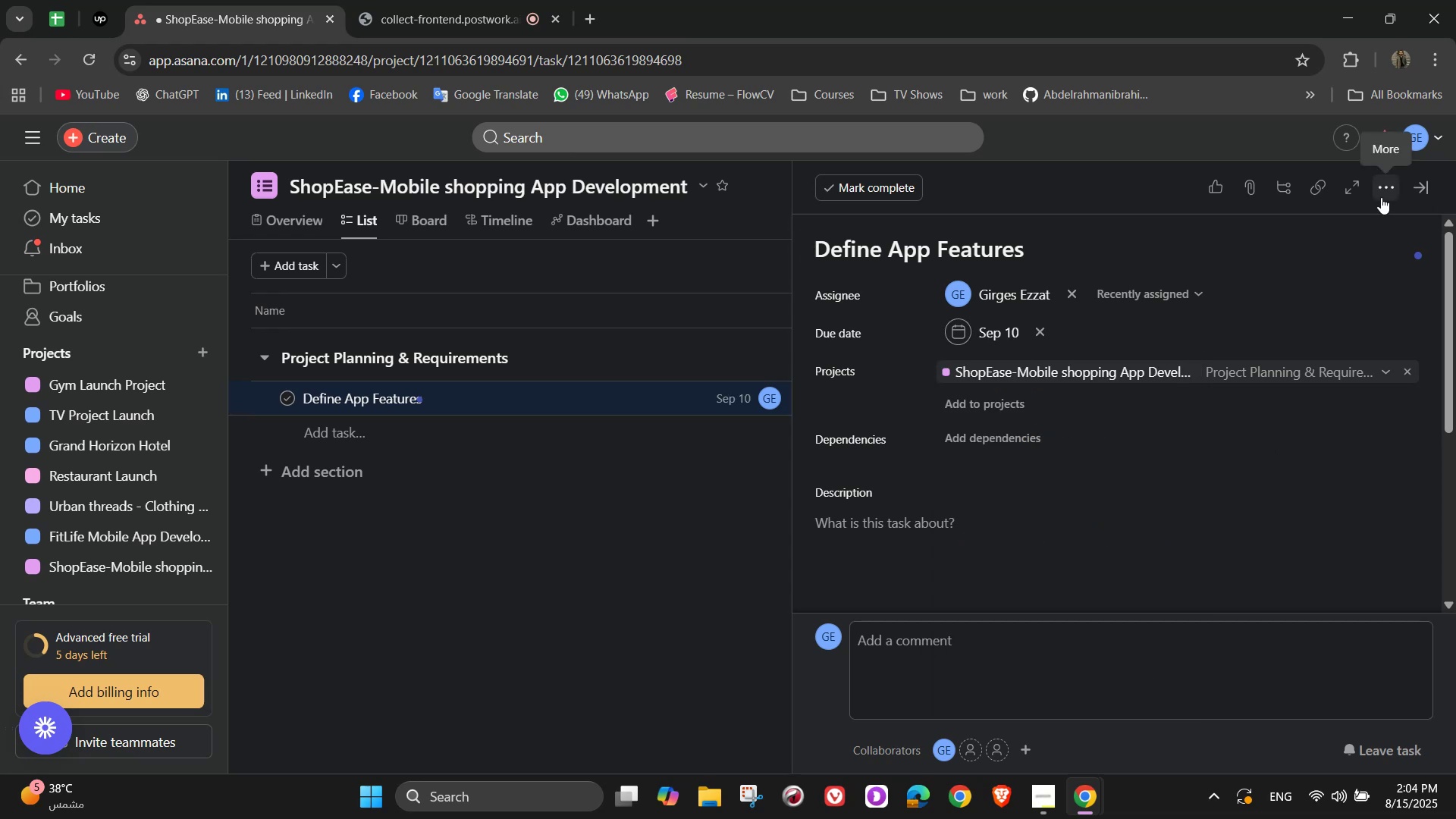 
scroll: coordinate [1146, 438], scroll_direction: down, amount: 2.0
 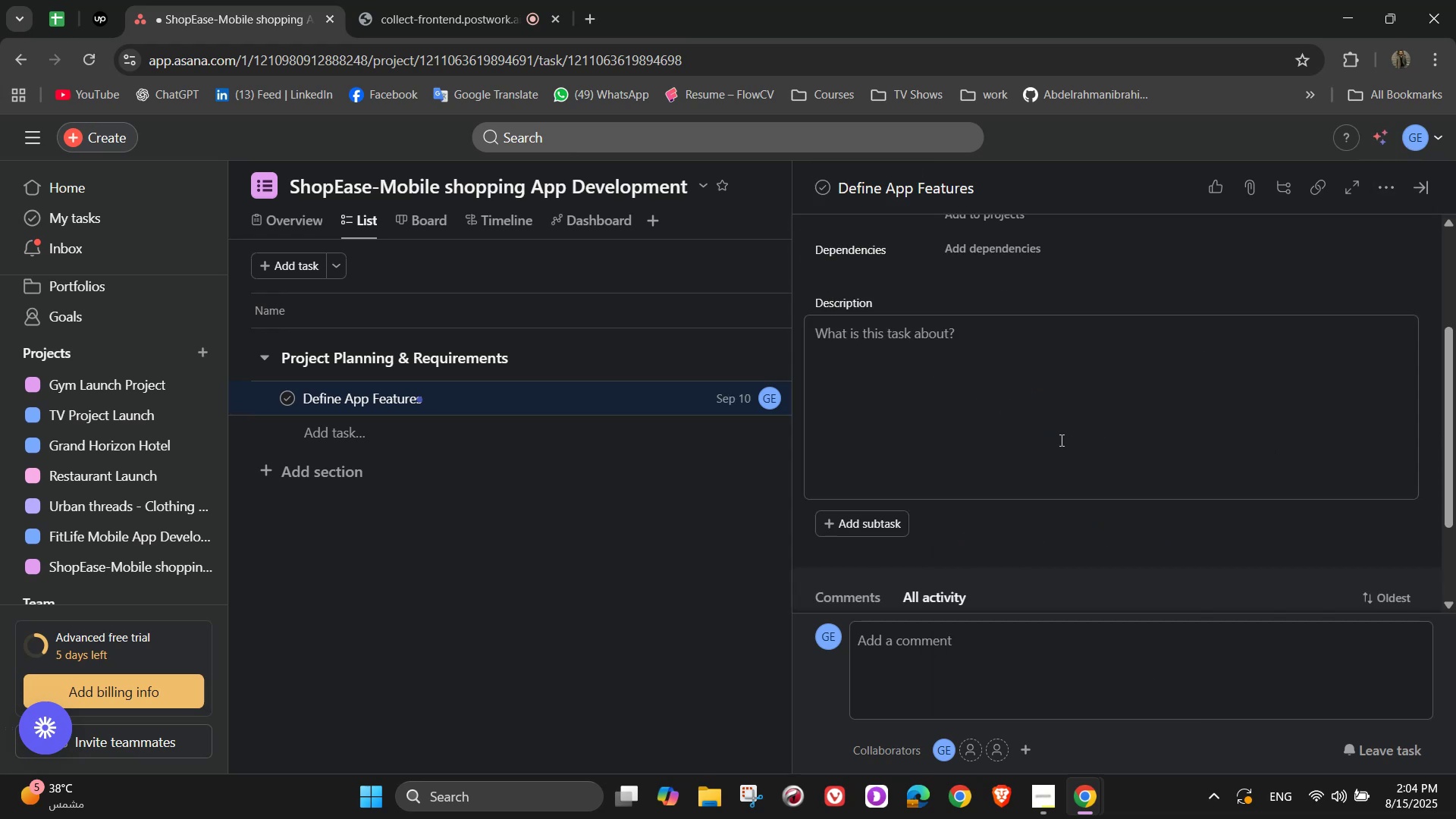 
left_click([1060, 440])
 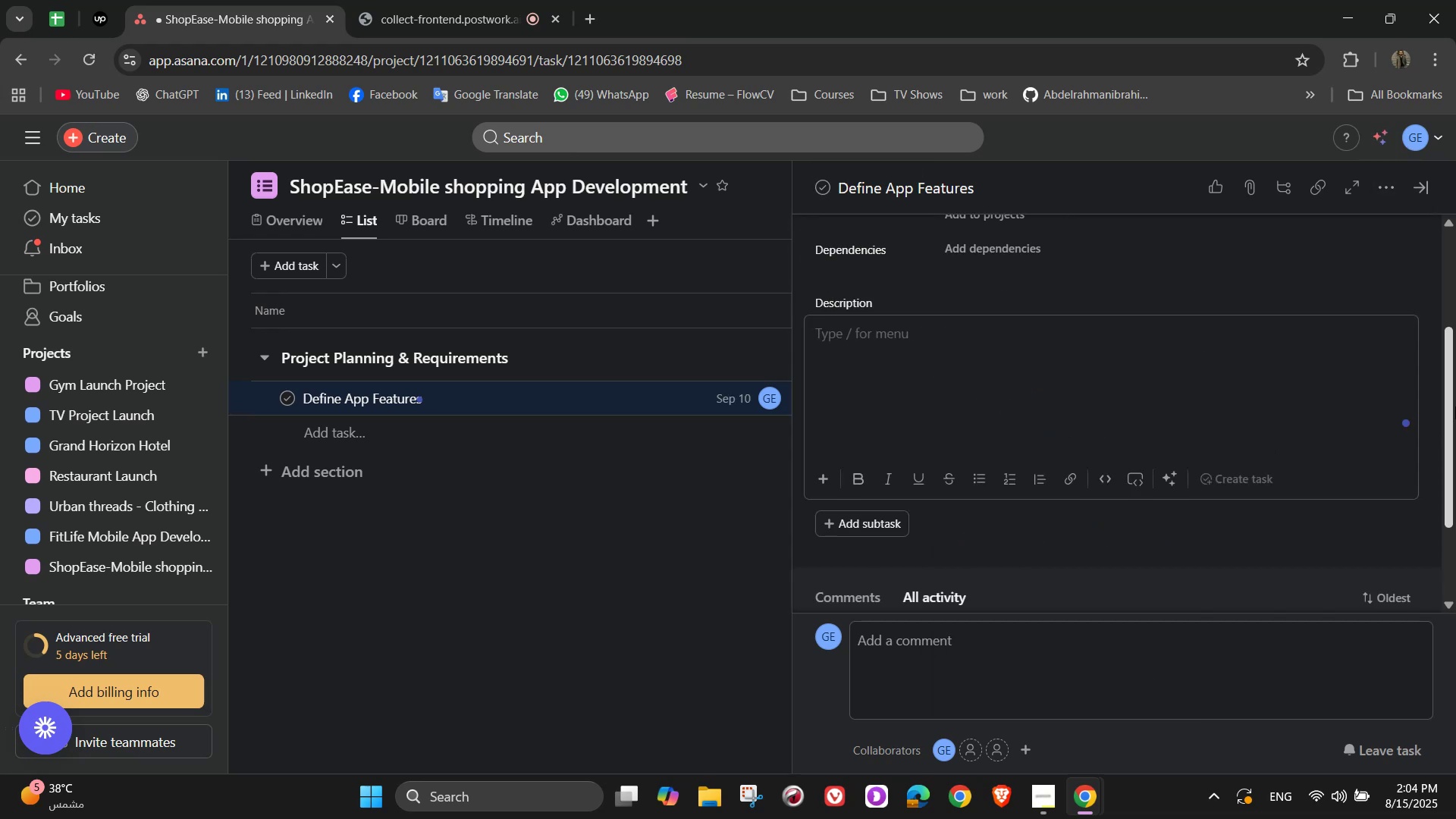 
type(Identify)
 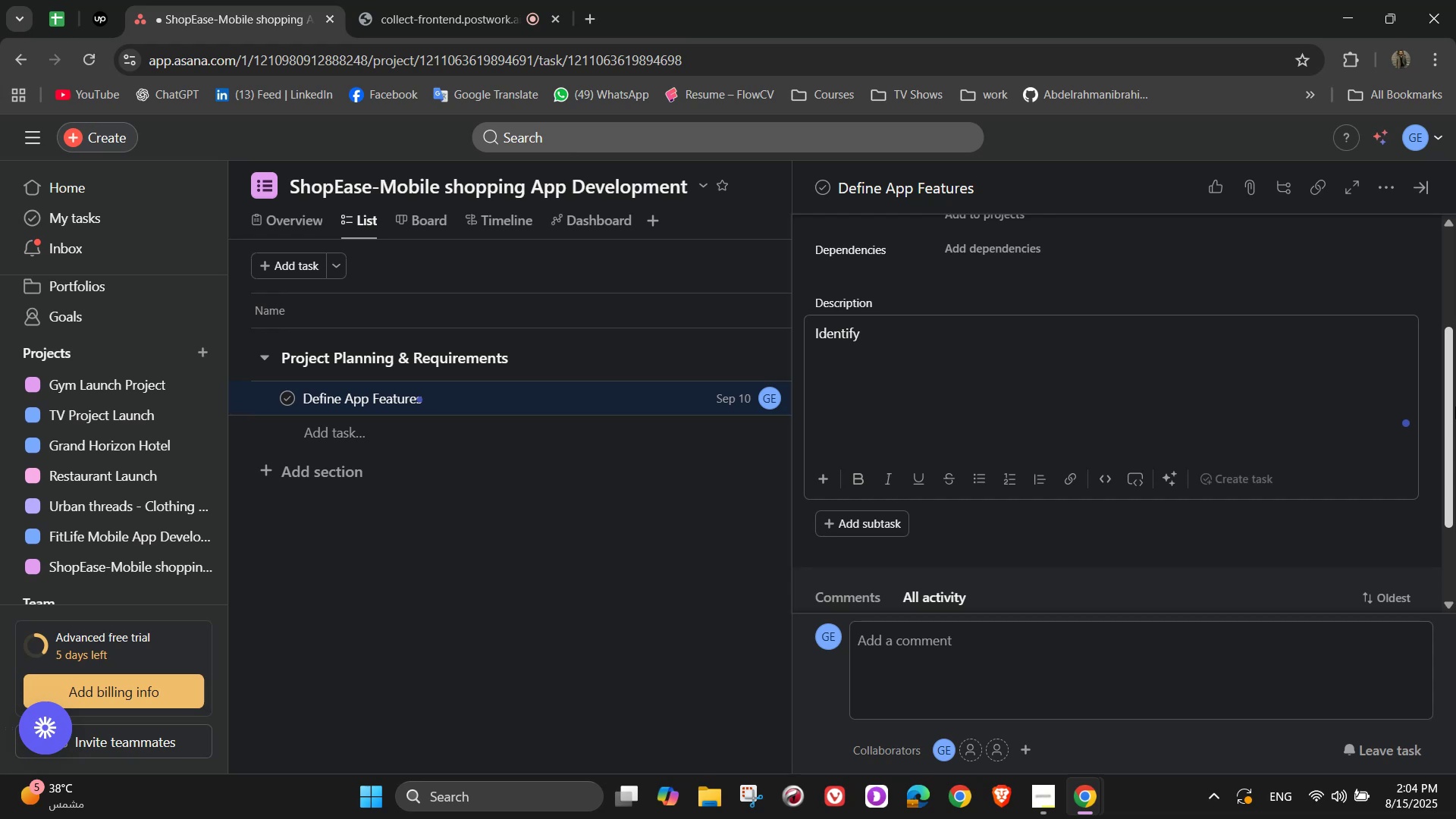 
wait(11.29)
 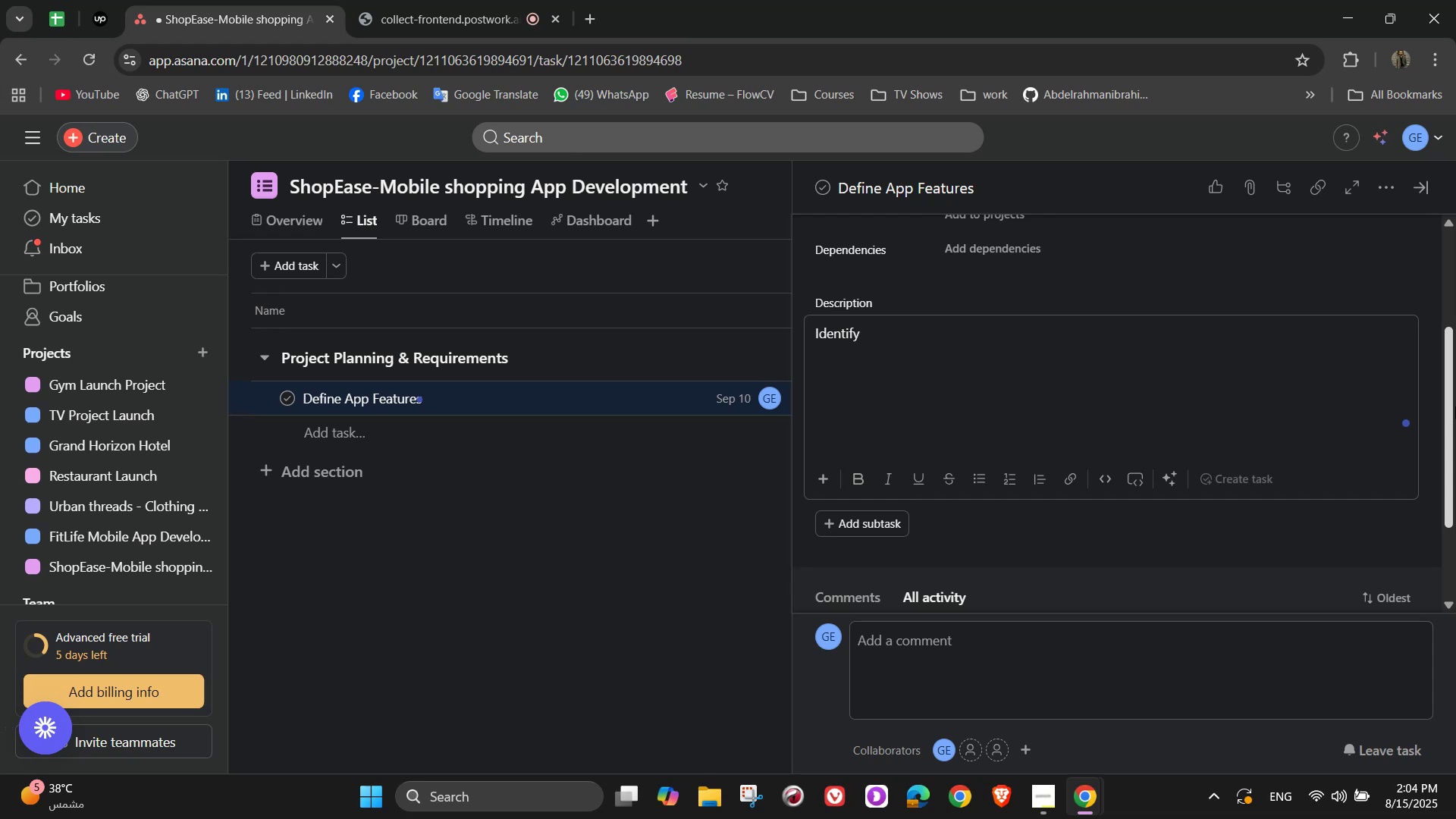 
type( core an)
 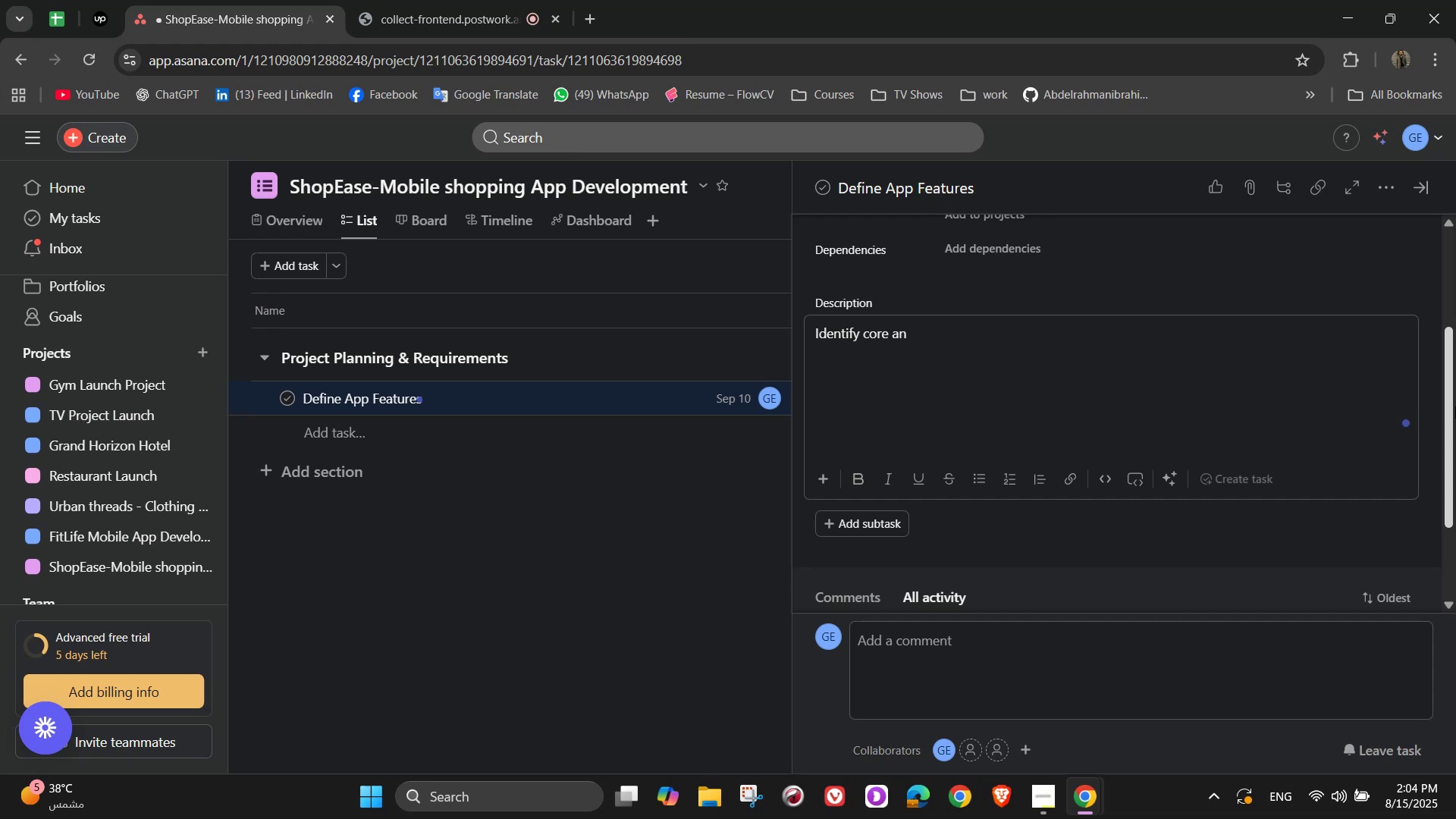 
key(D)
 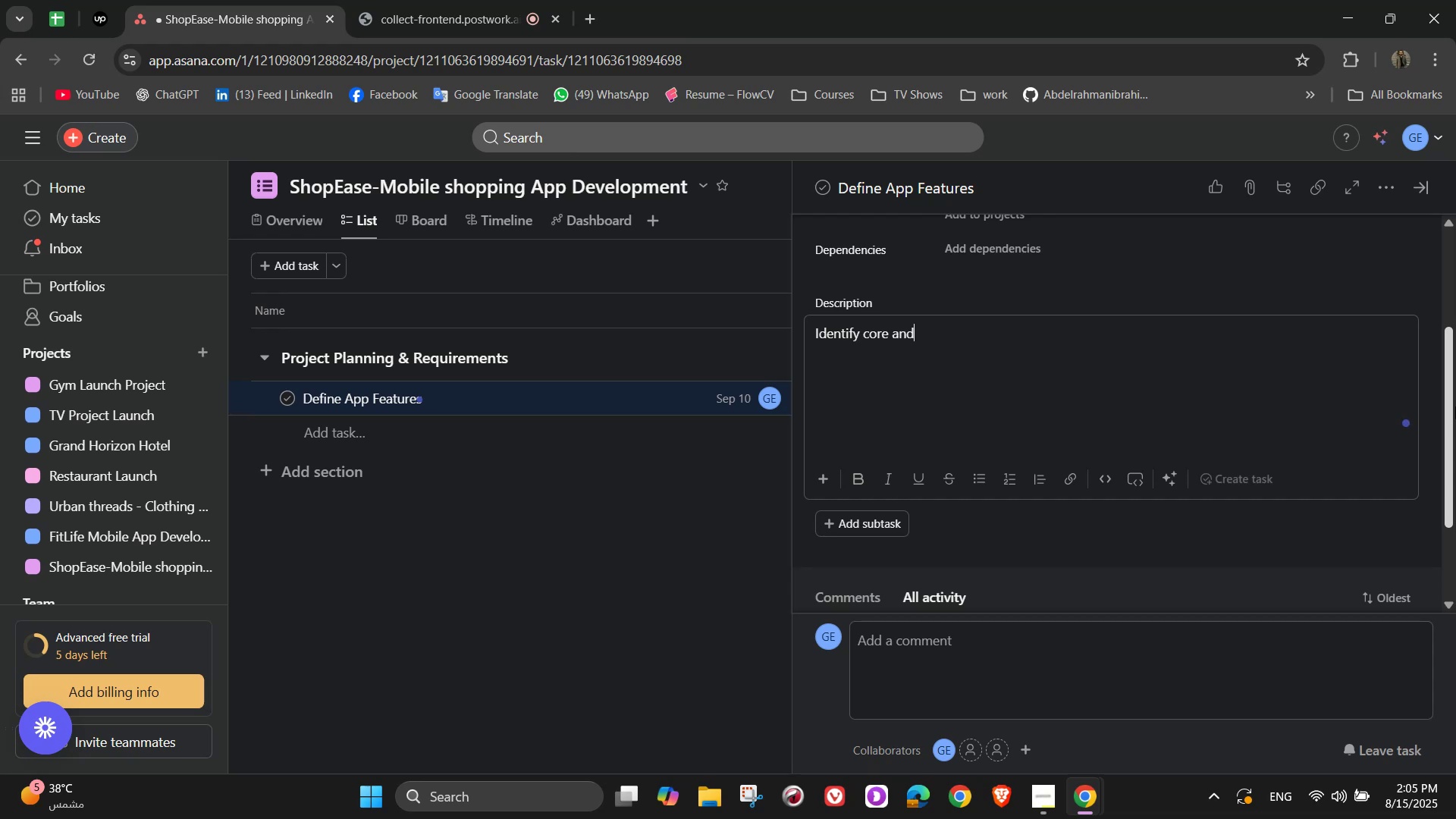 
type( additional)
 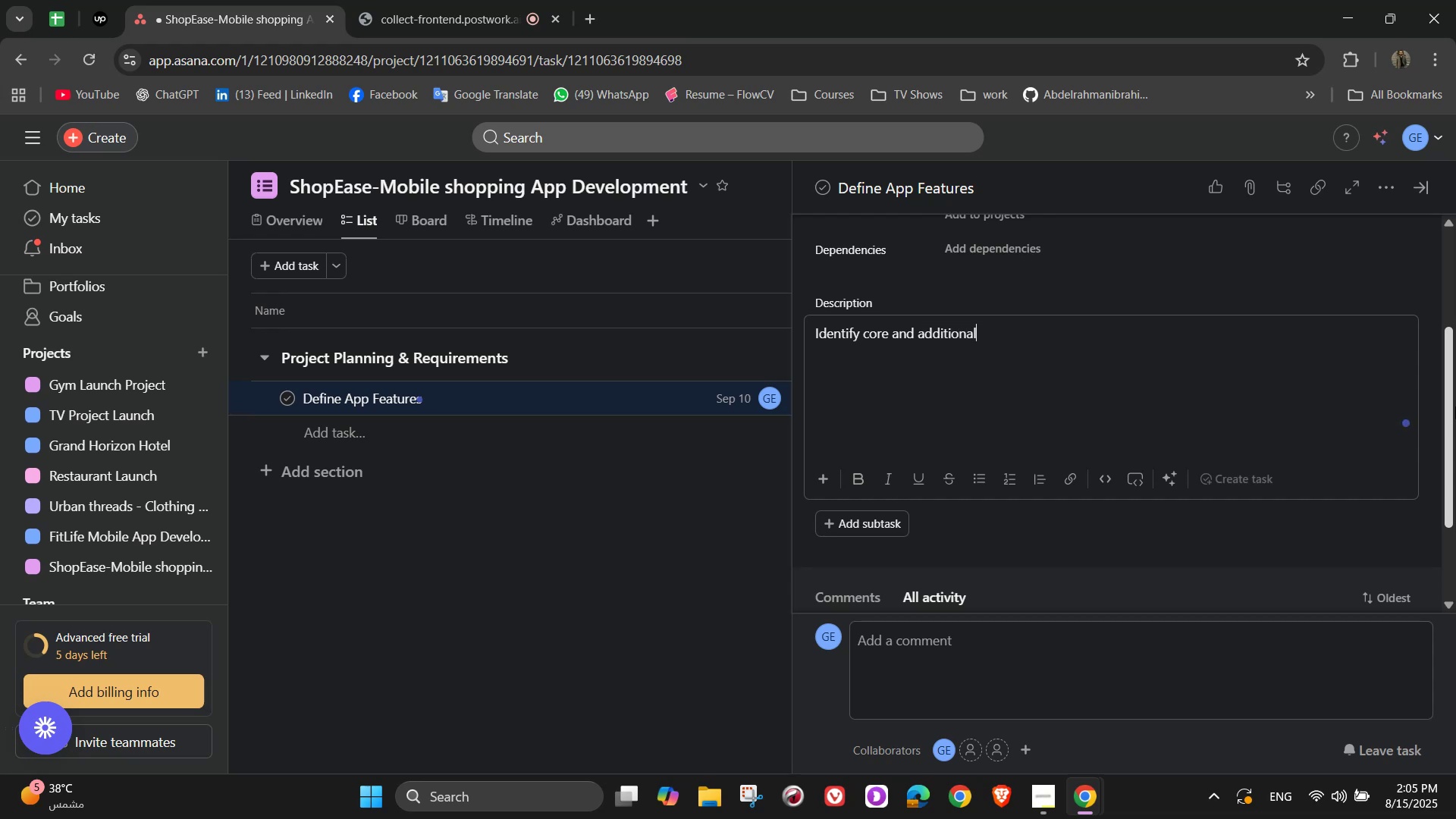 
type( features)
 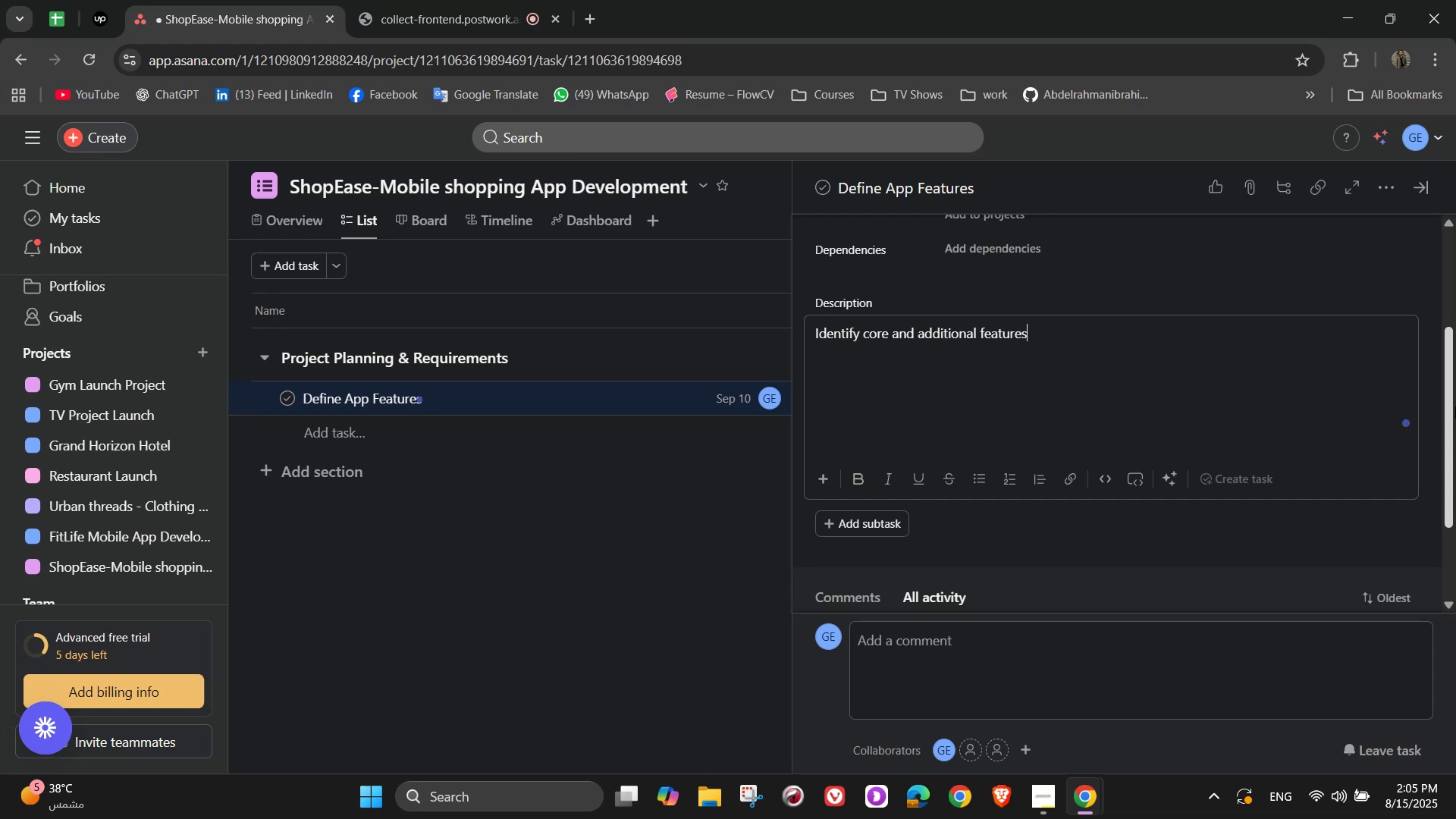 
type( to be implemented in the first release)
 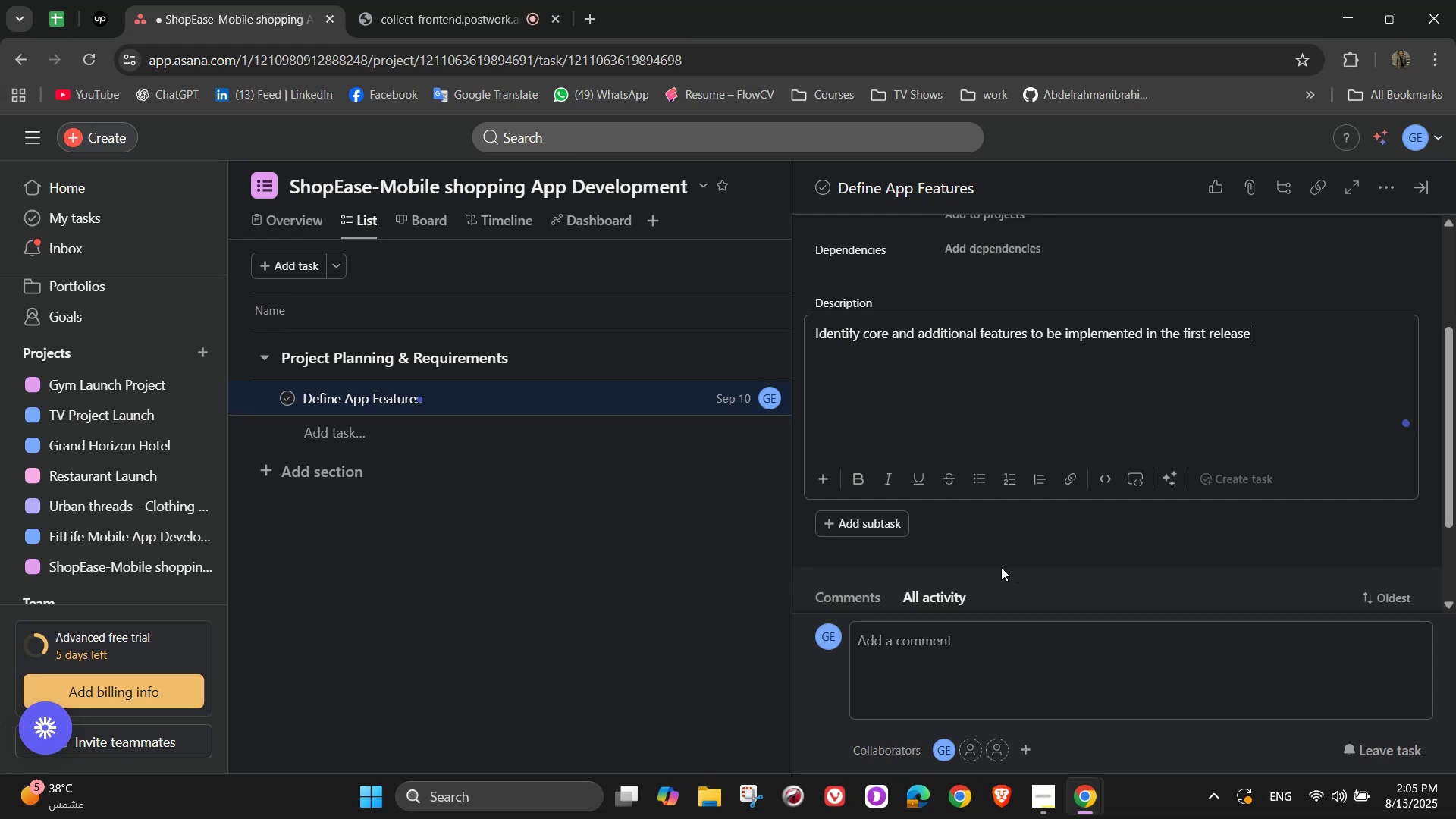 
left_click([830, 548])
 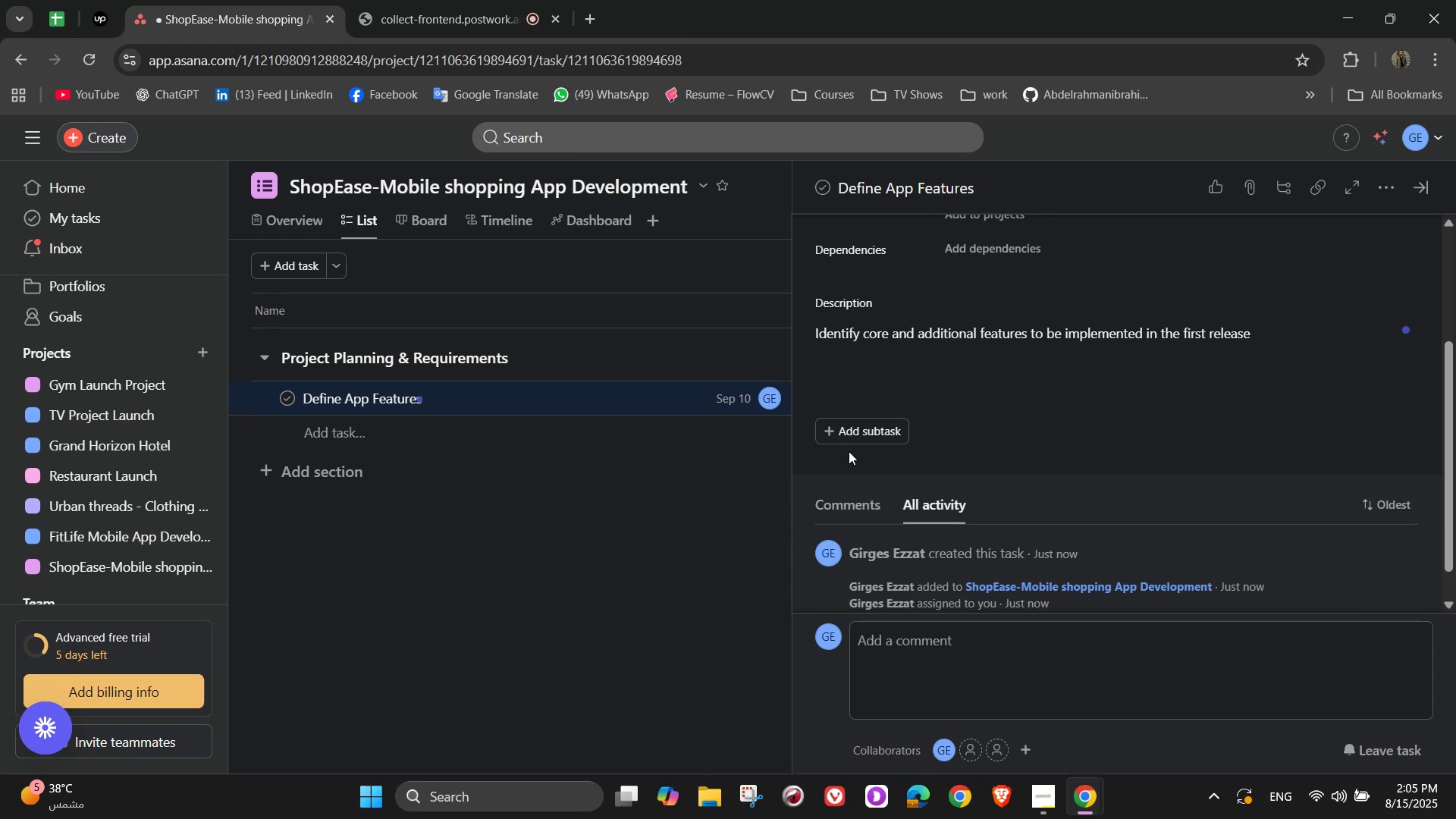 
left_click([854, 438])
 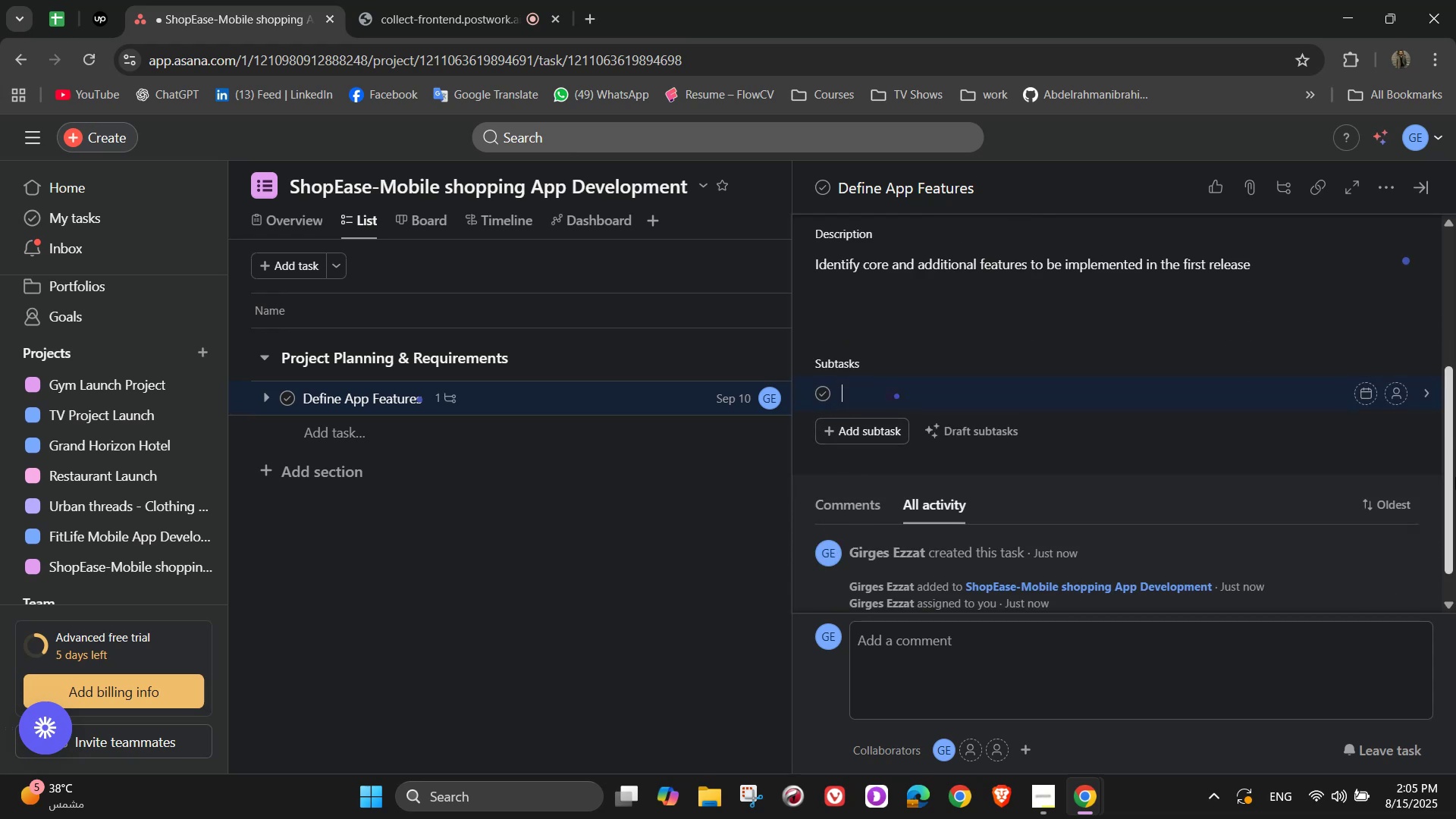 
type(Core shopping flow)
 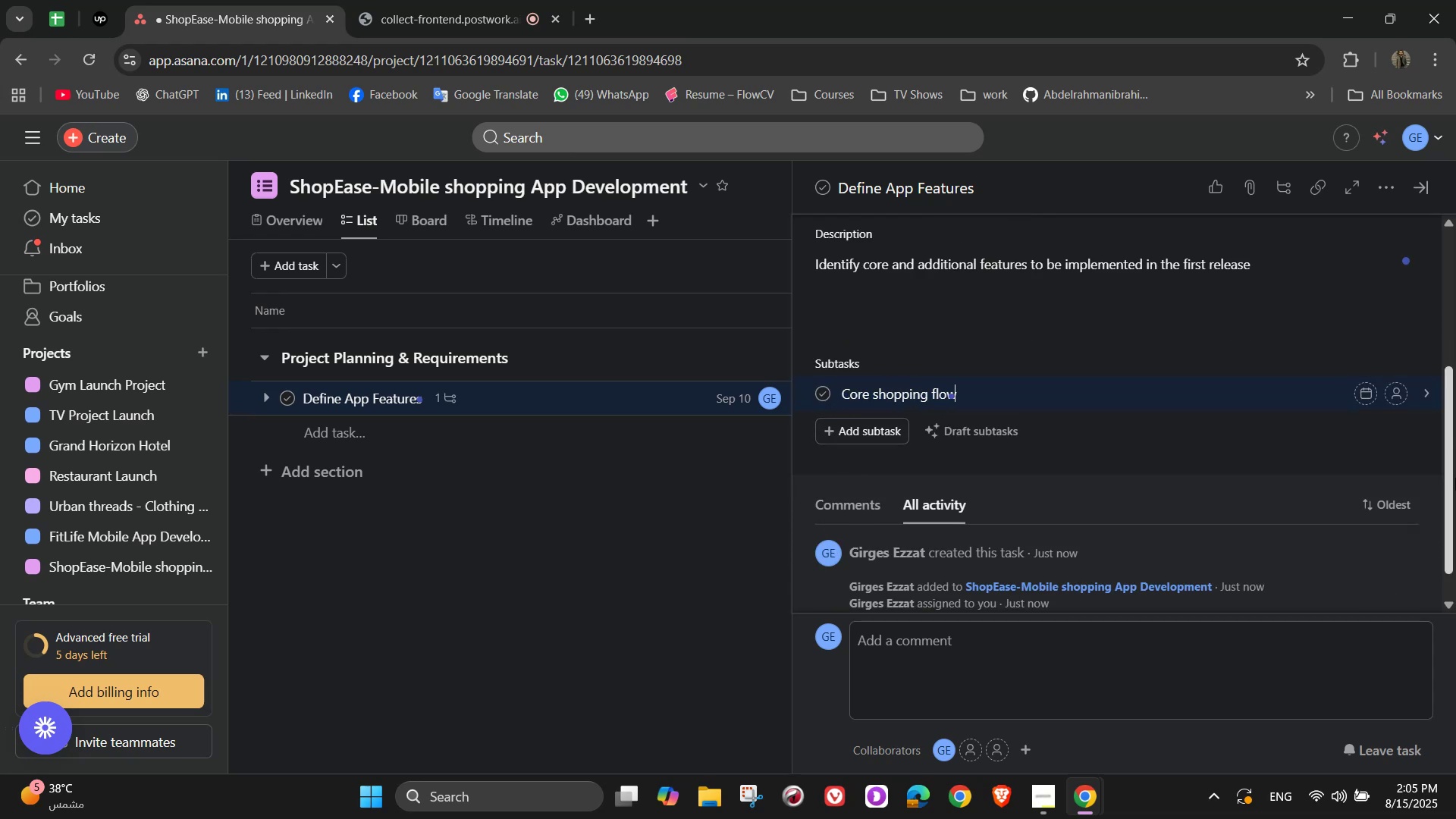 
key(Enter)
 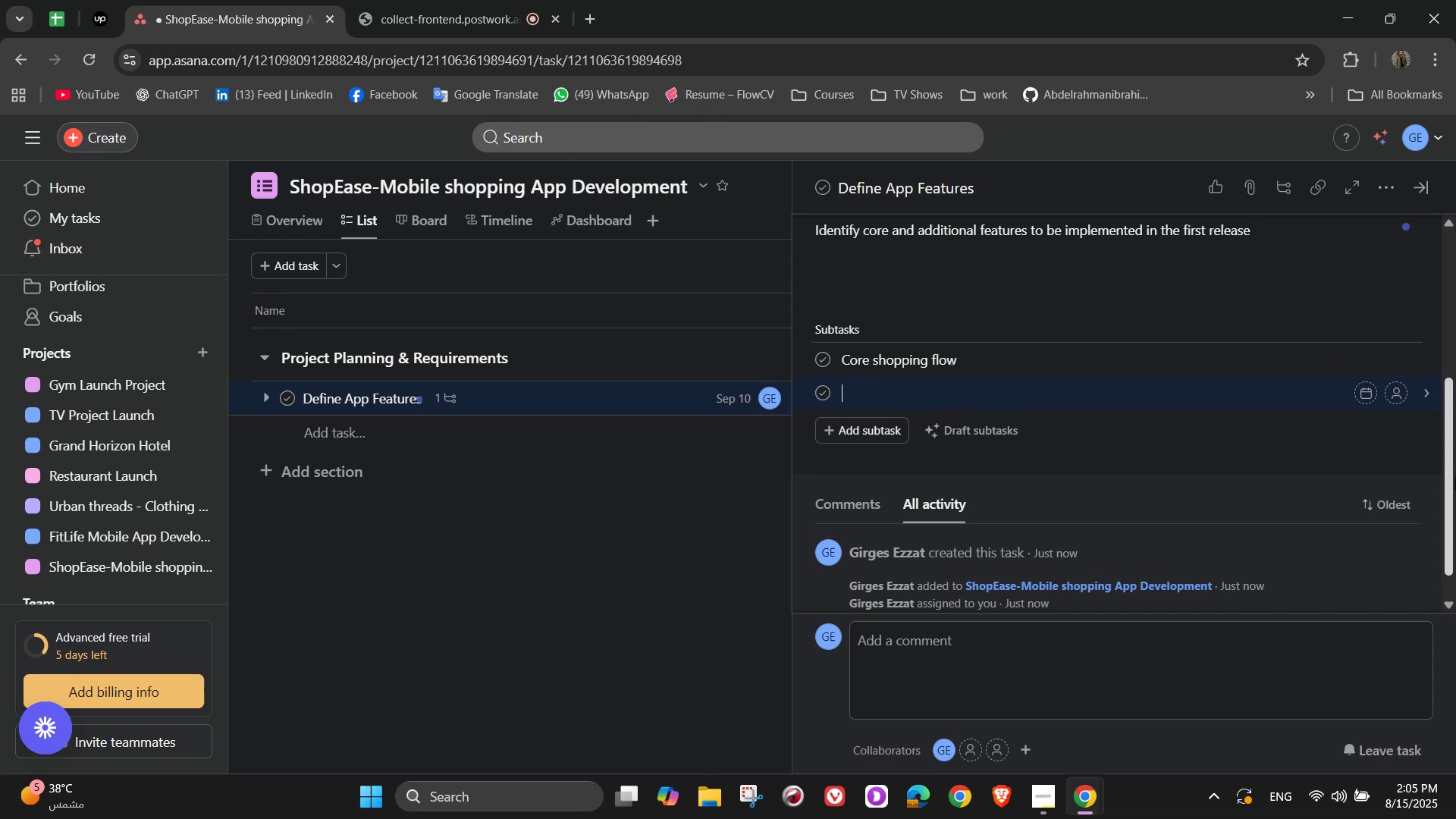 
type(Wish)
 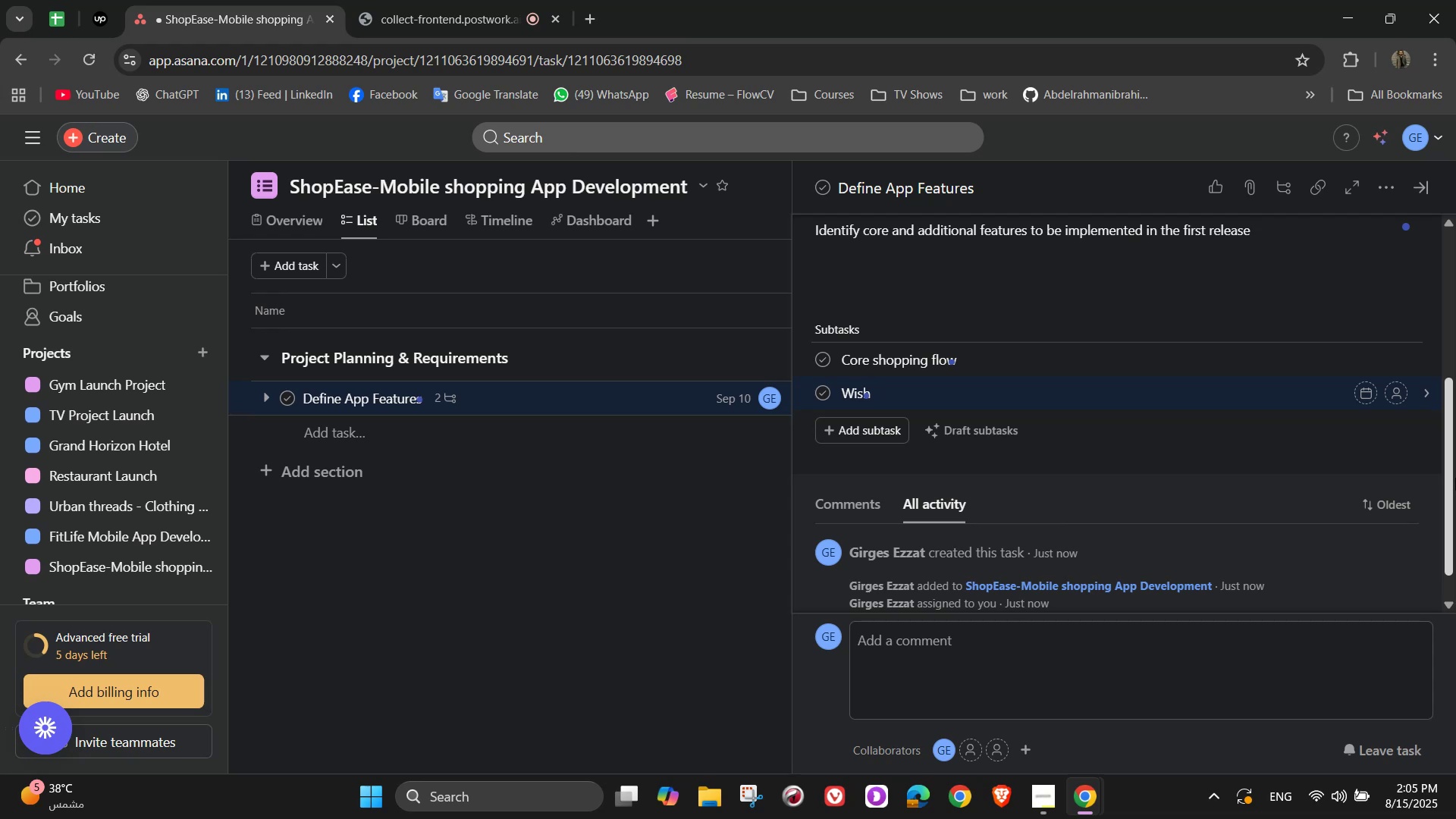 
wait(13.17)
 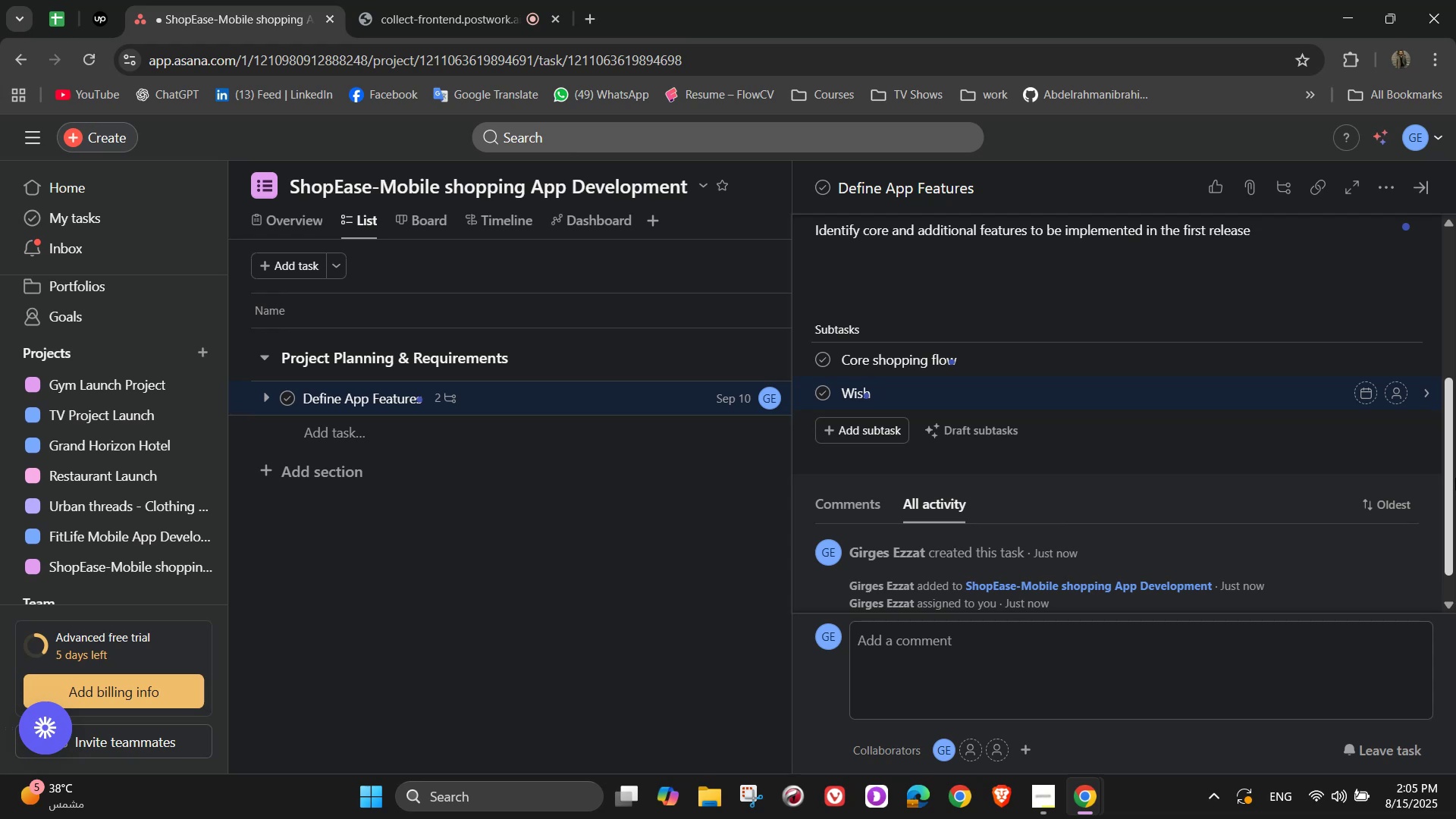 
key(Space)
 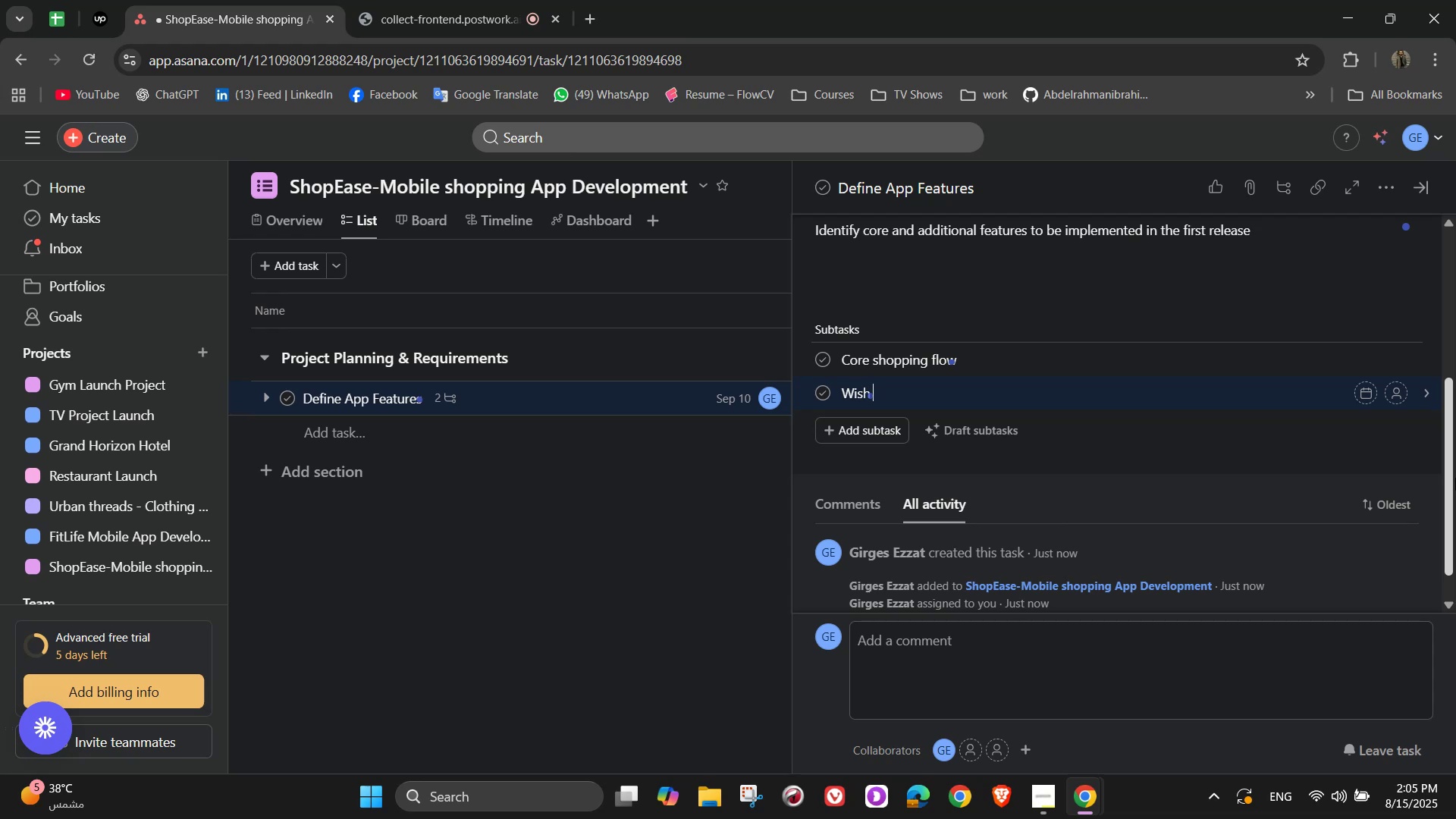 
key(Shift+7)
 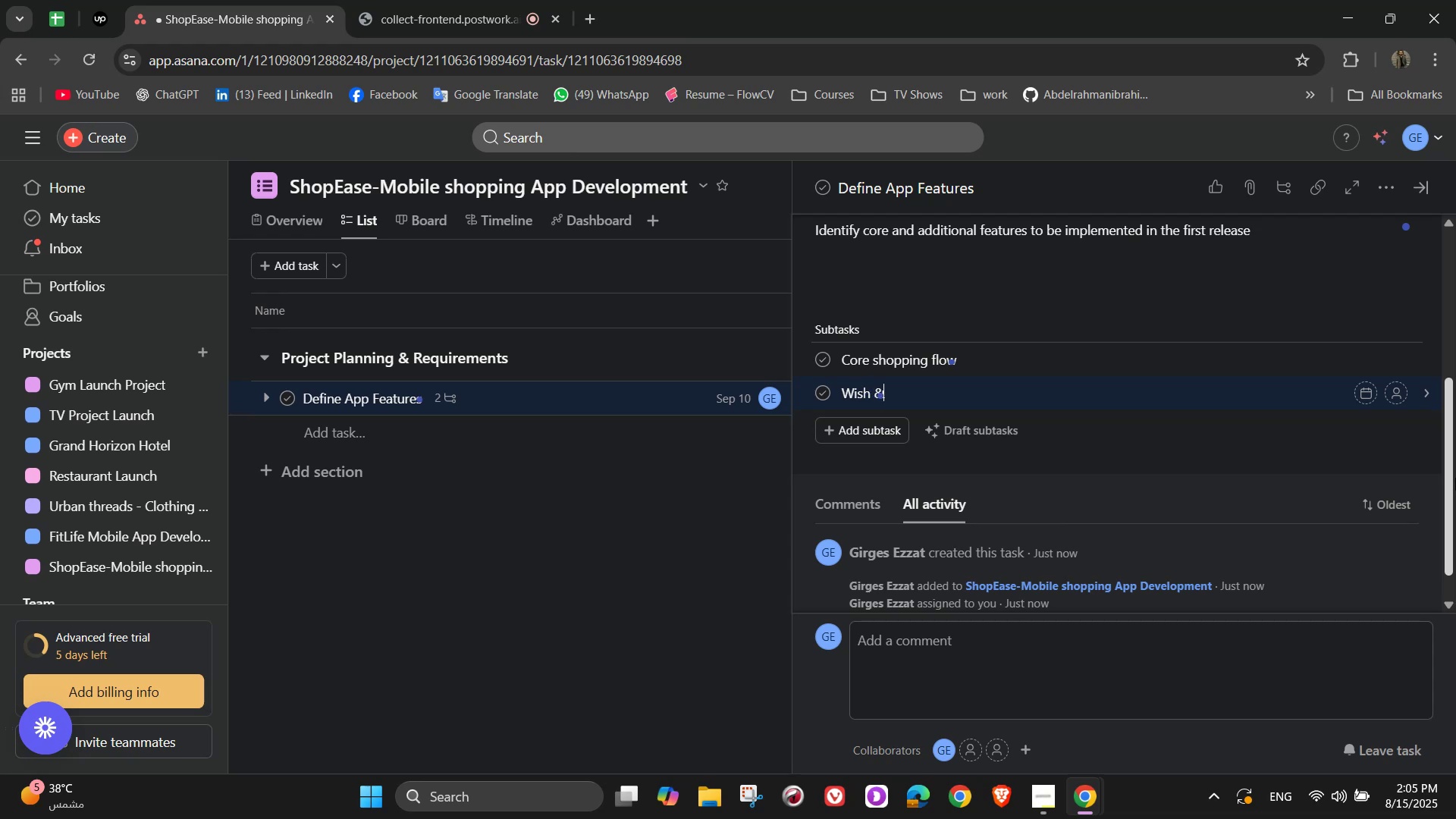 
key(Space)
 